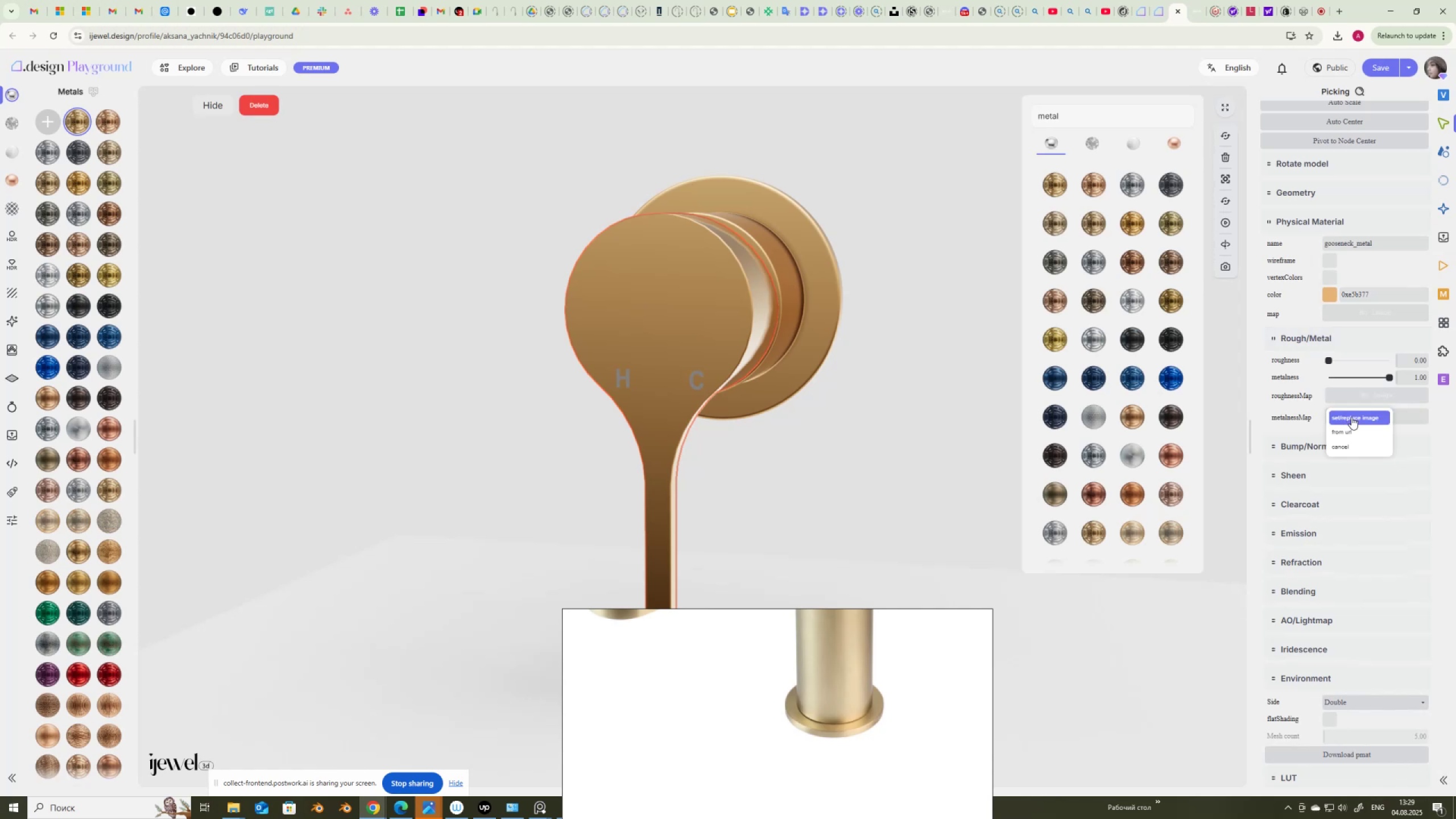 
left_click([1351, 417])
 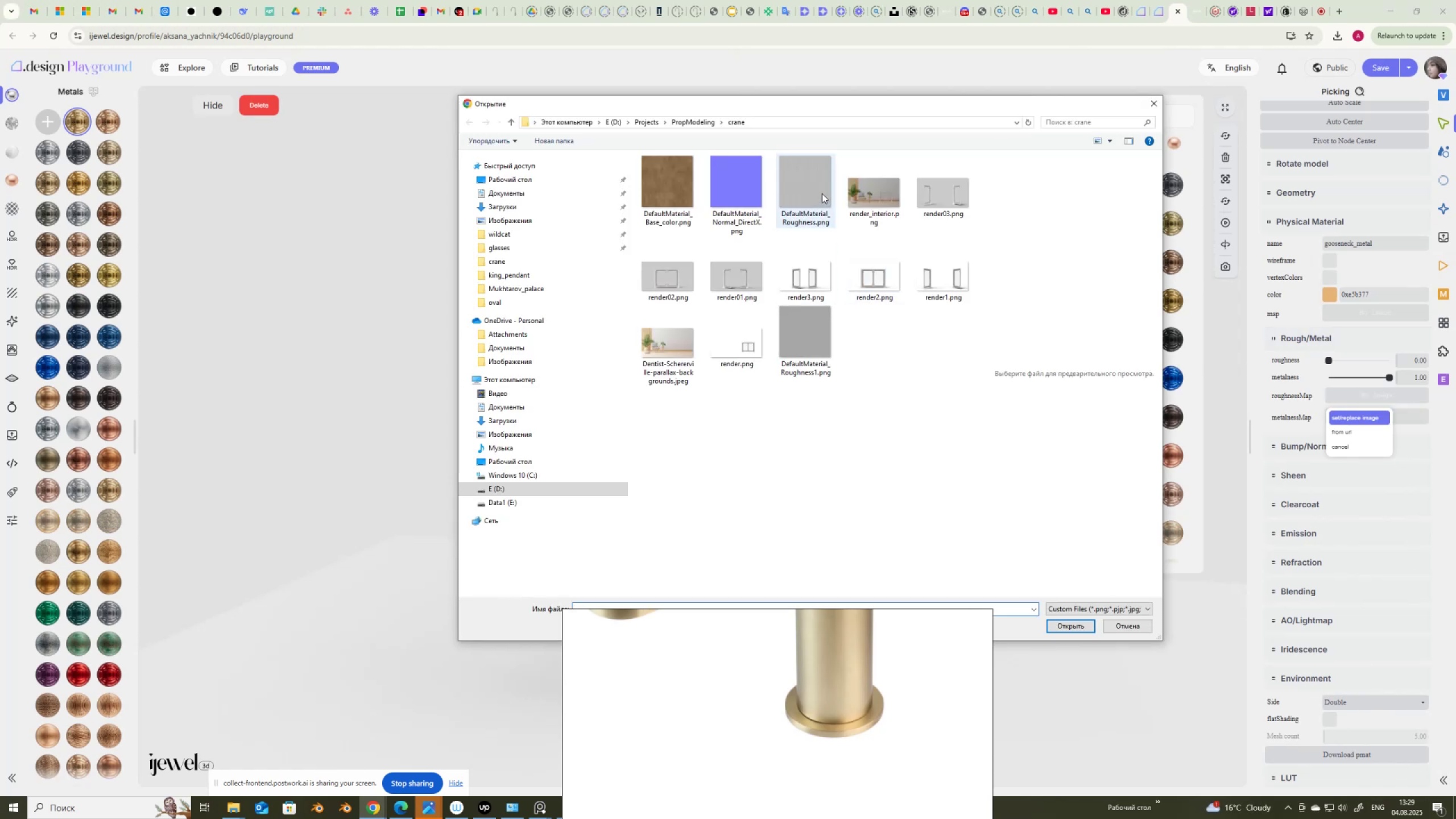 
double_click([820, 189])
 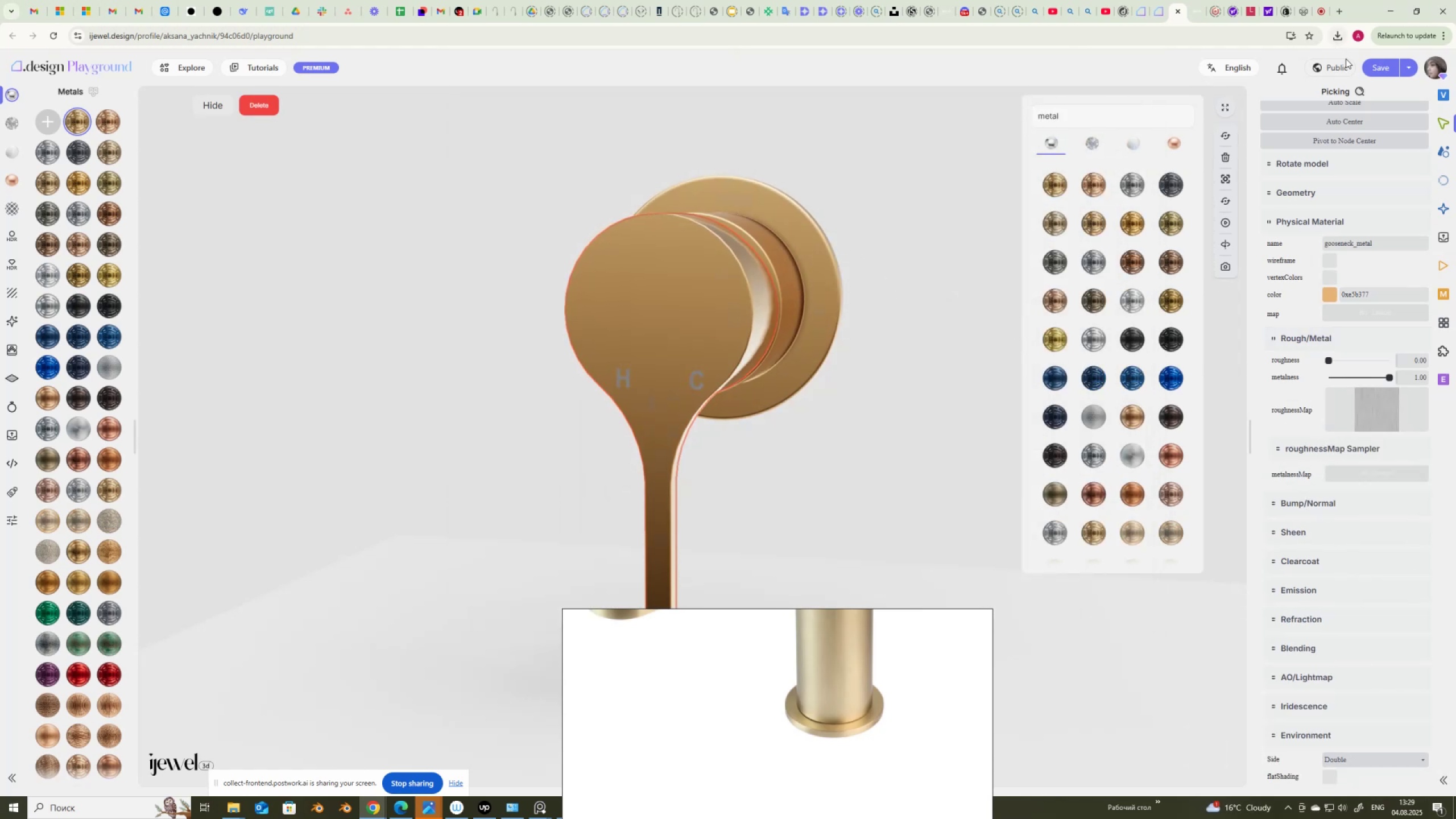 
left_click_drag(start_coordinate=[867, 401], to_coordinate=[842, 398])
 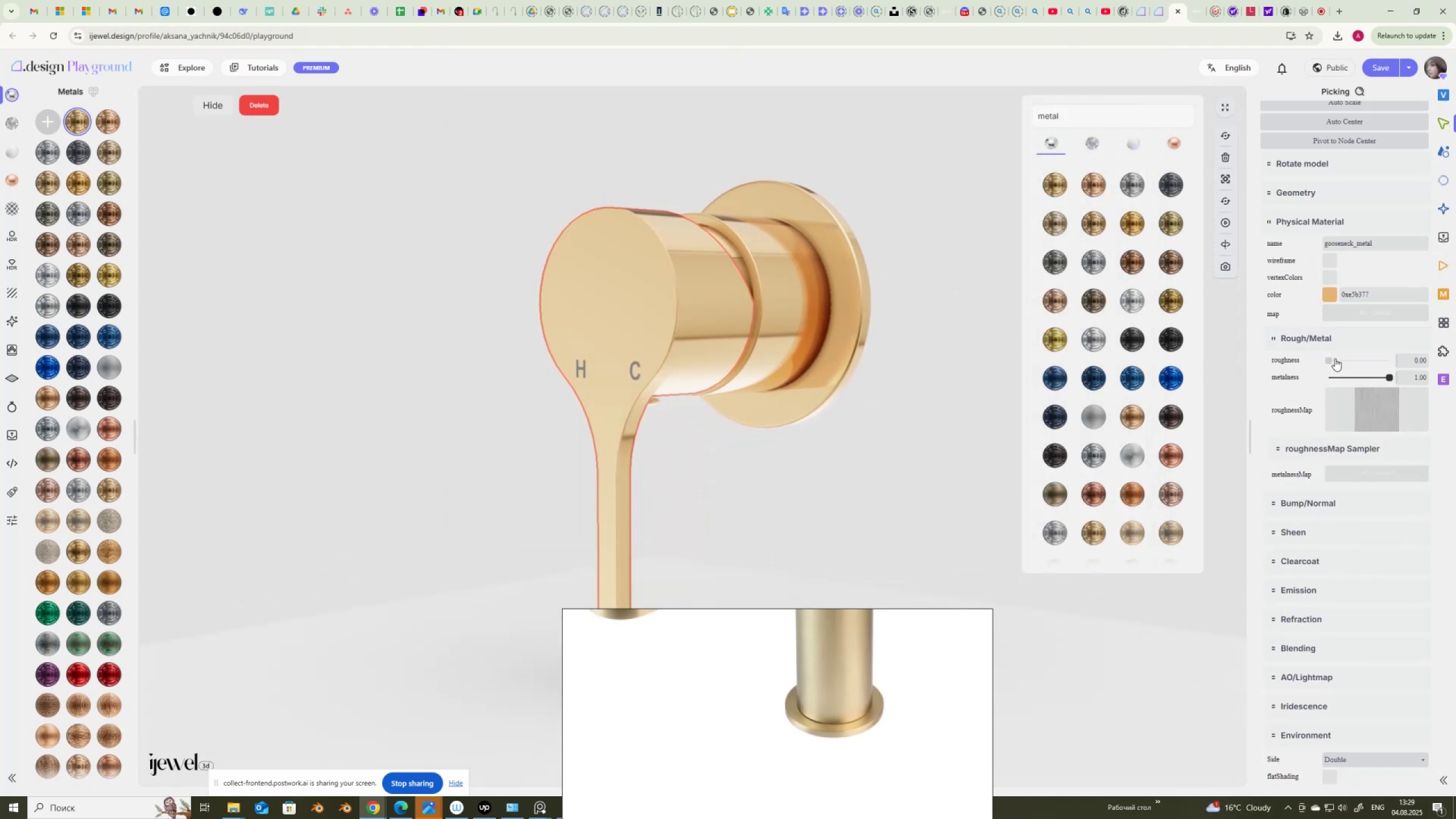 
left_click_drag(start_coordinate=[1334, 359], to_coordinate=[1378, 358])
 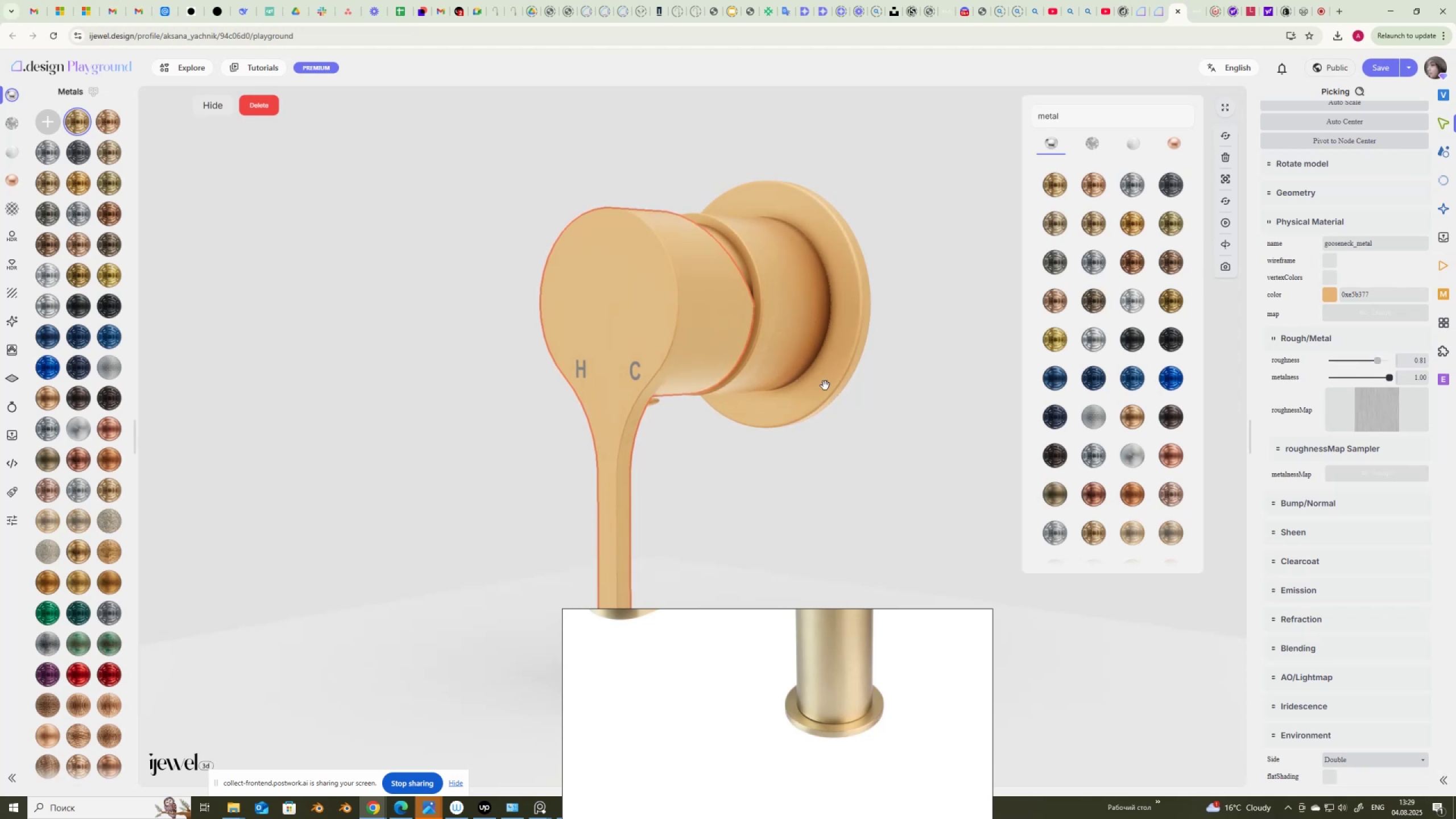 
left_click_drag(start_coordinate=[834, 387], to_coordinate=[838, 387])
 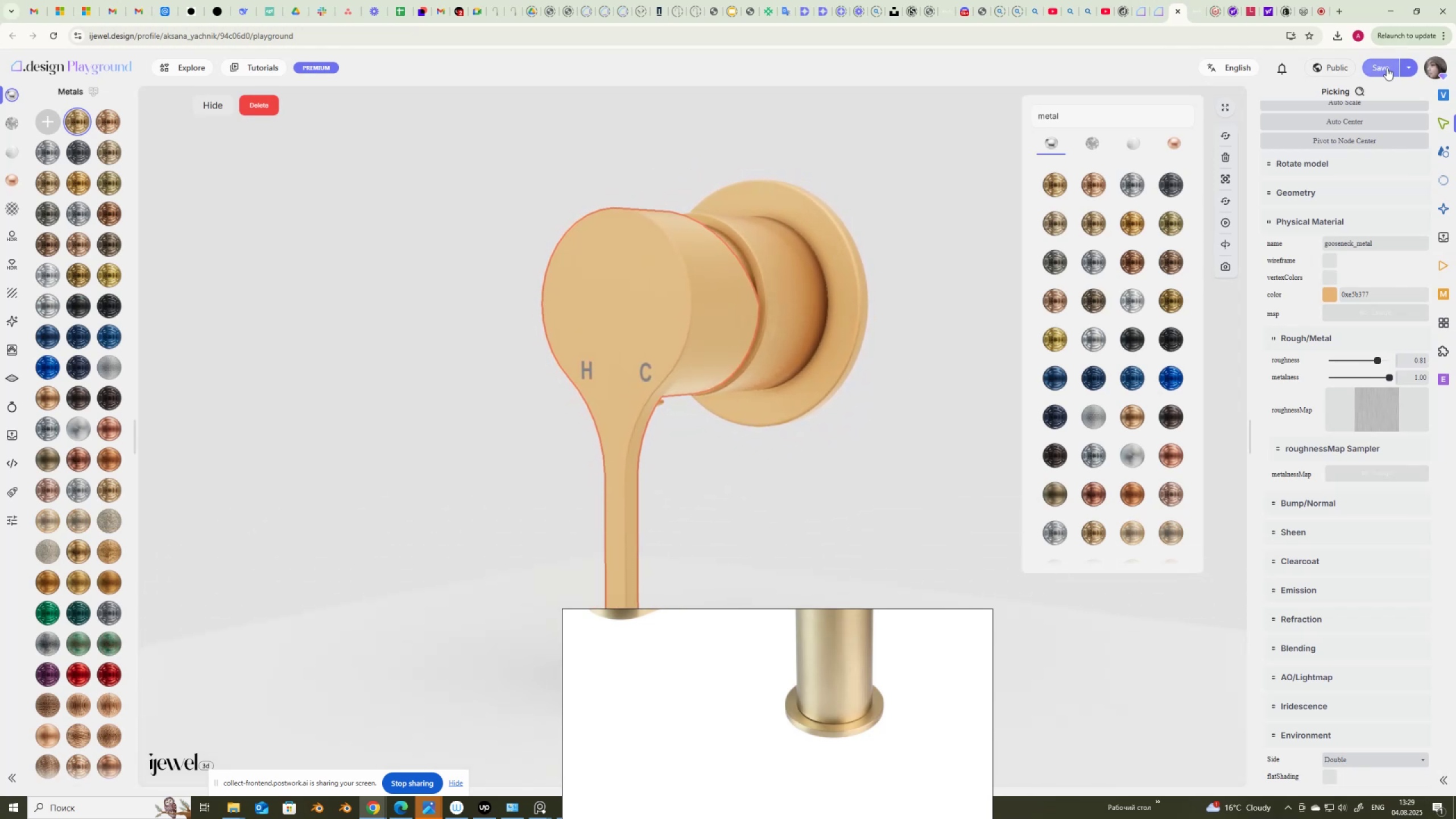 
left_click([1386, 68])
 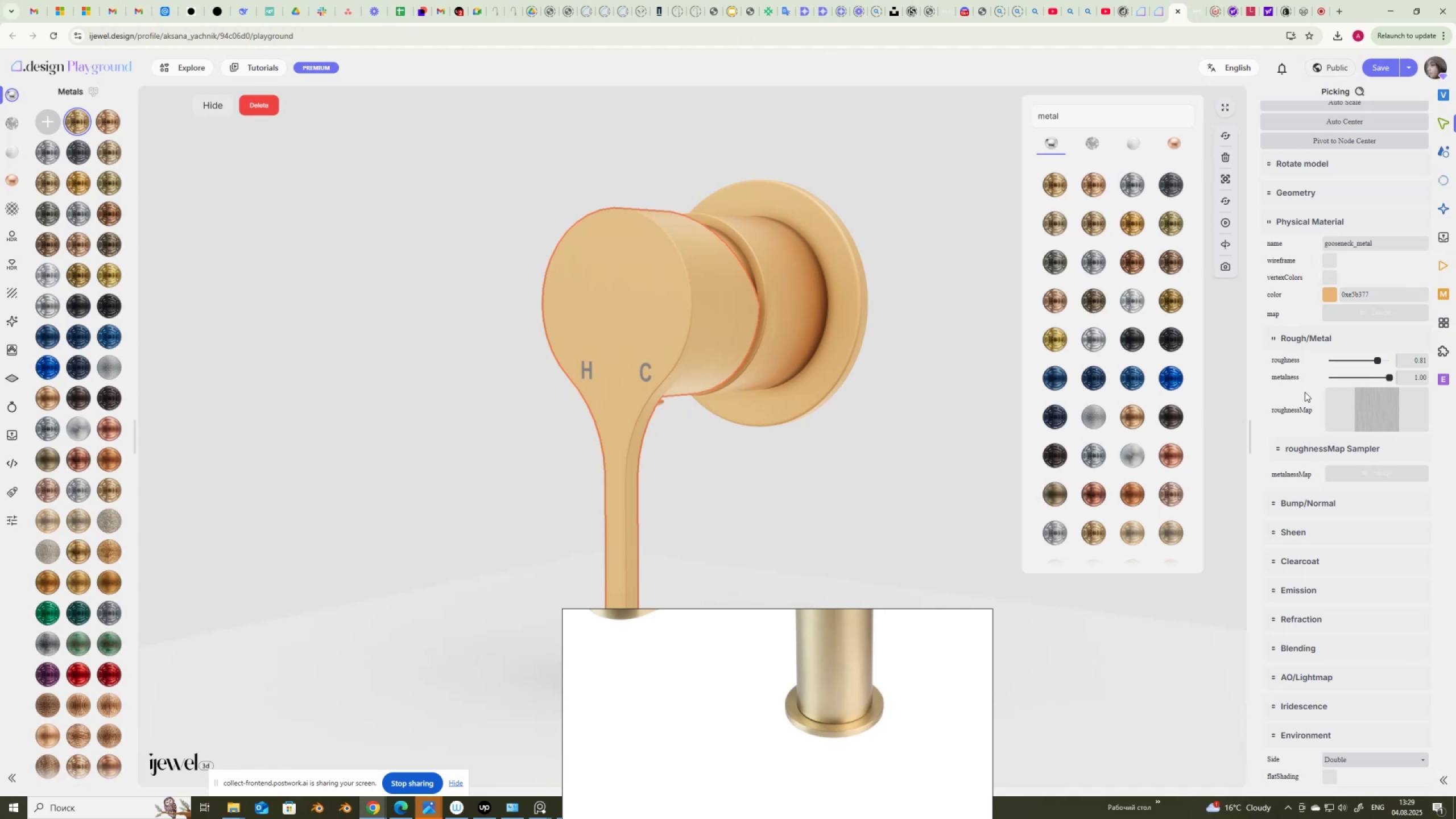 
wait(6.82)
 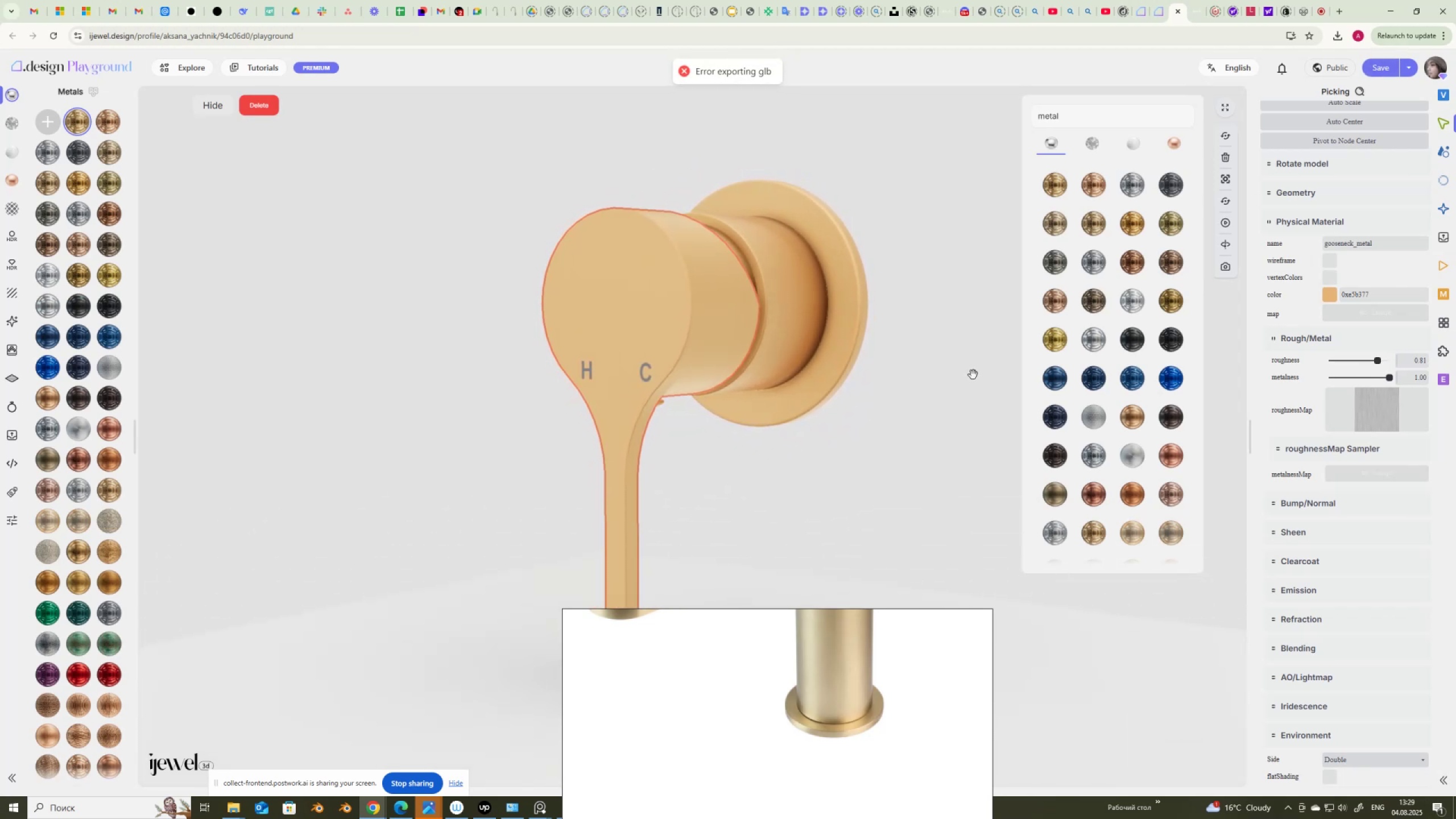 
left_click([1375, 414])
 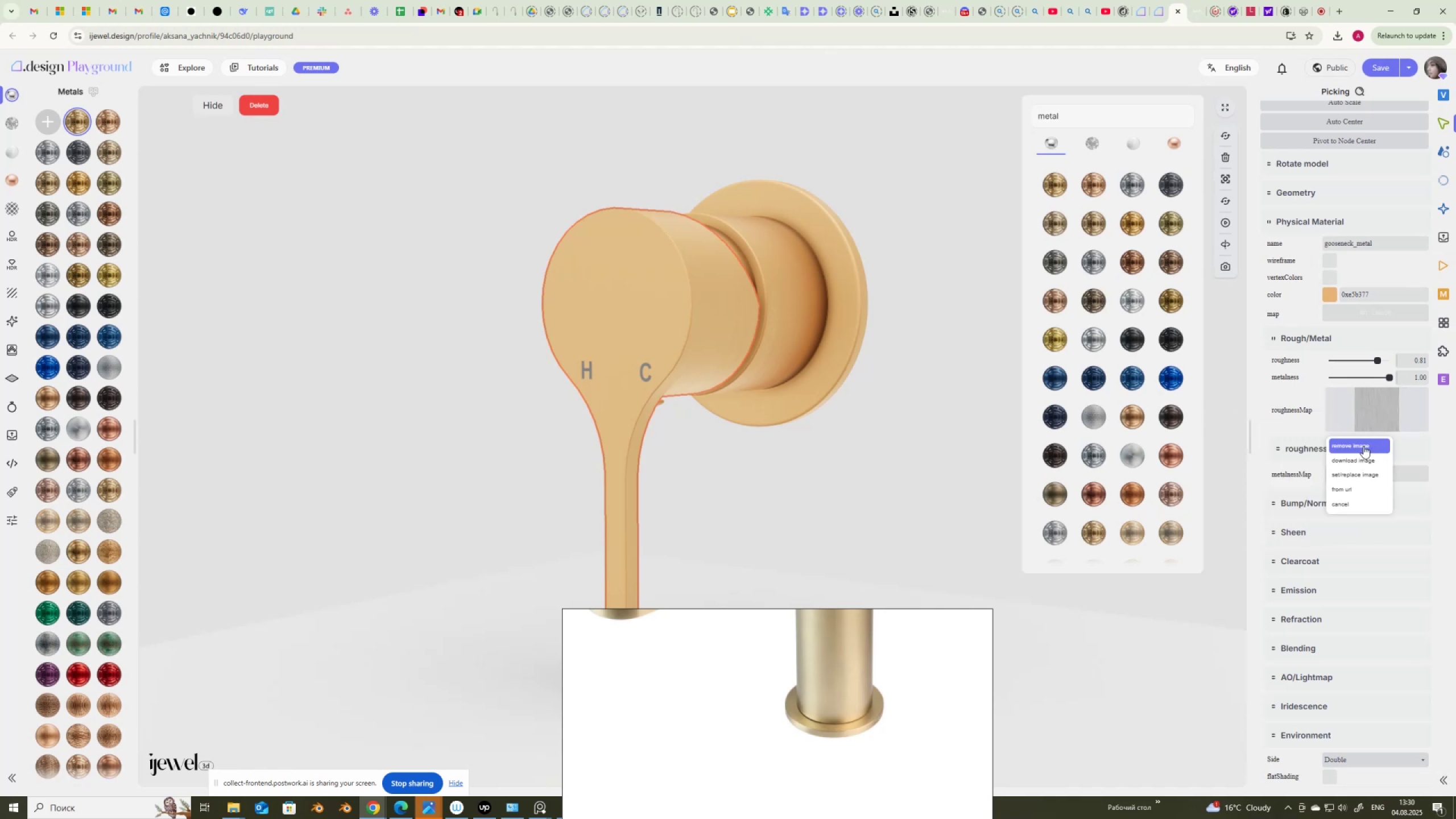 
left_click([1363, 446])
 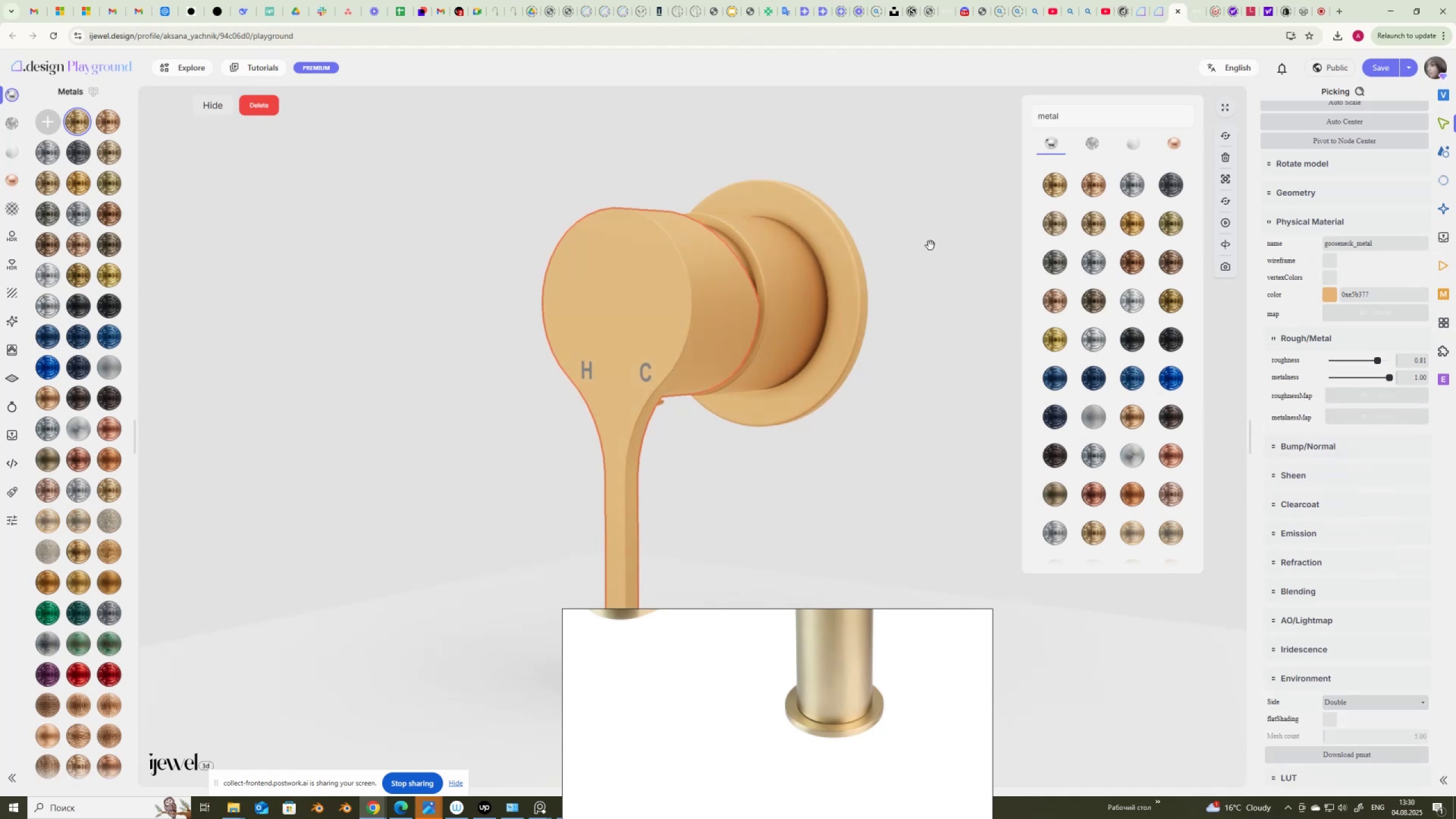 
left_click_drag(start_coordinate=[952, 242], to_coordinate=[955, 249])
 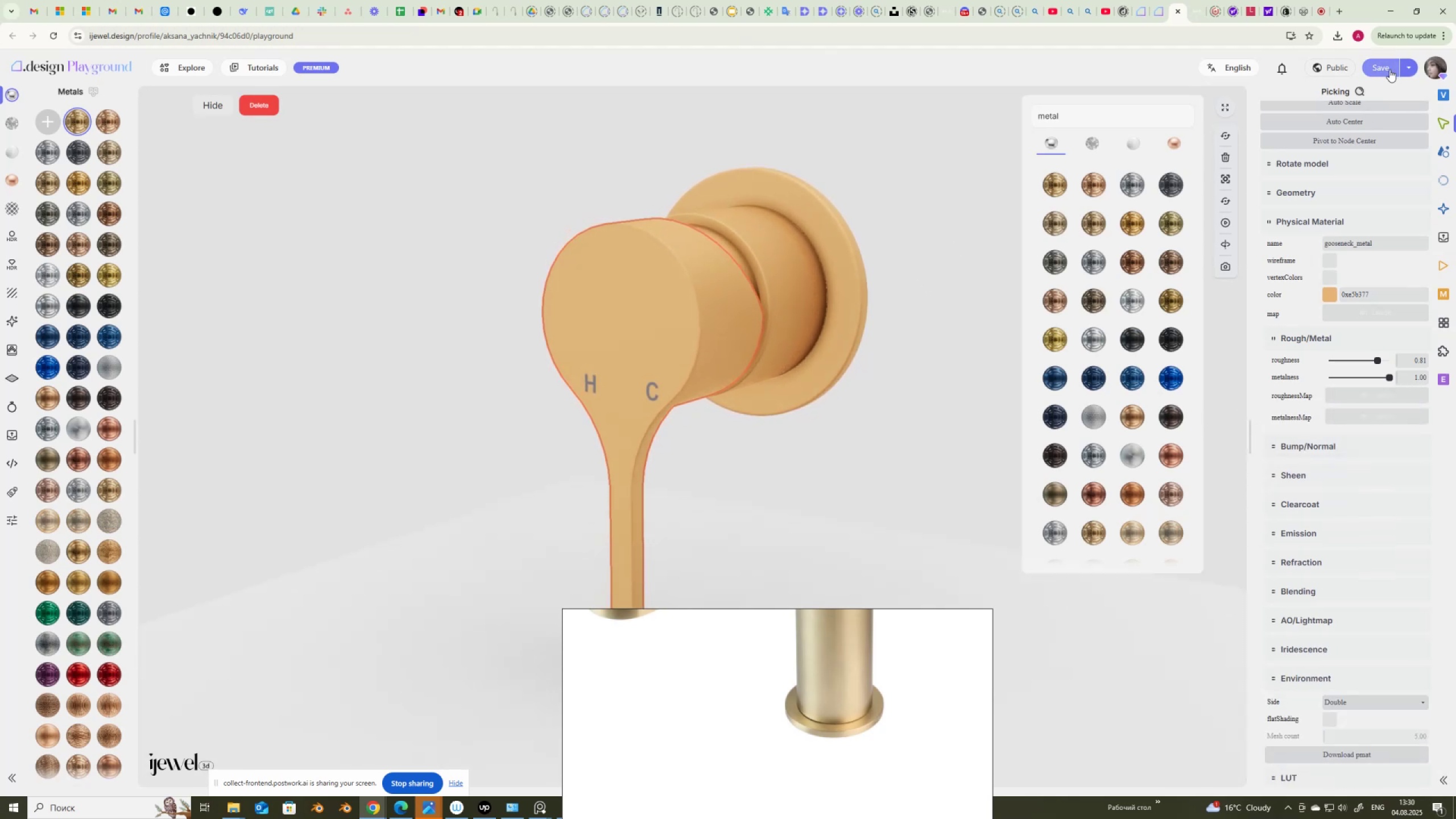 
left_click([1387, 67])
 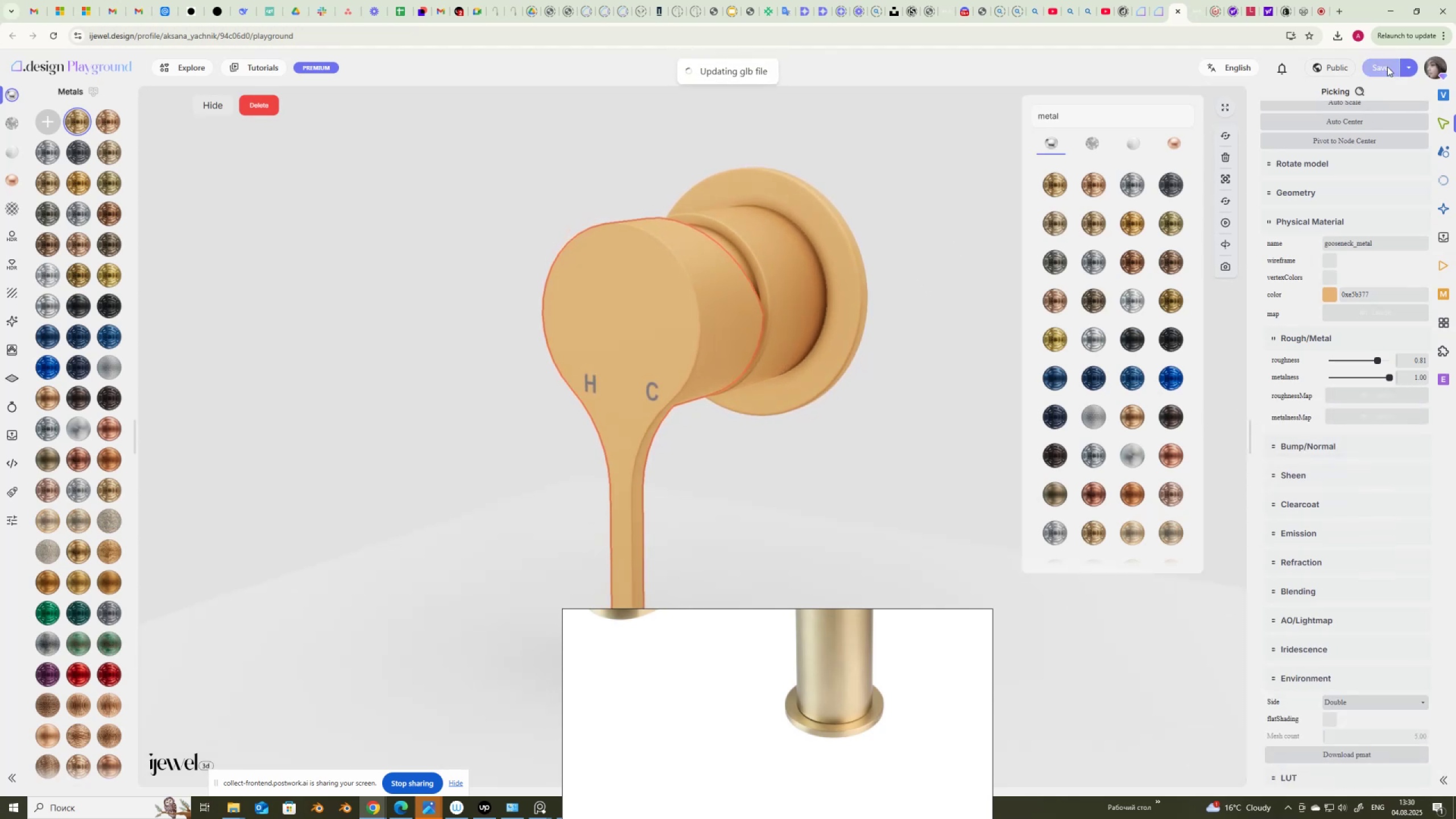 
wait(8.77)
 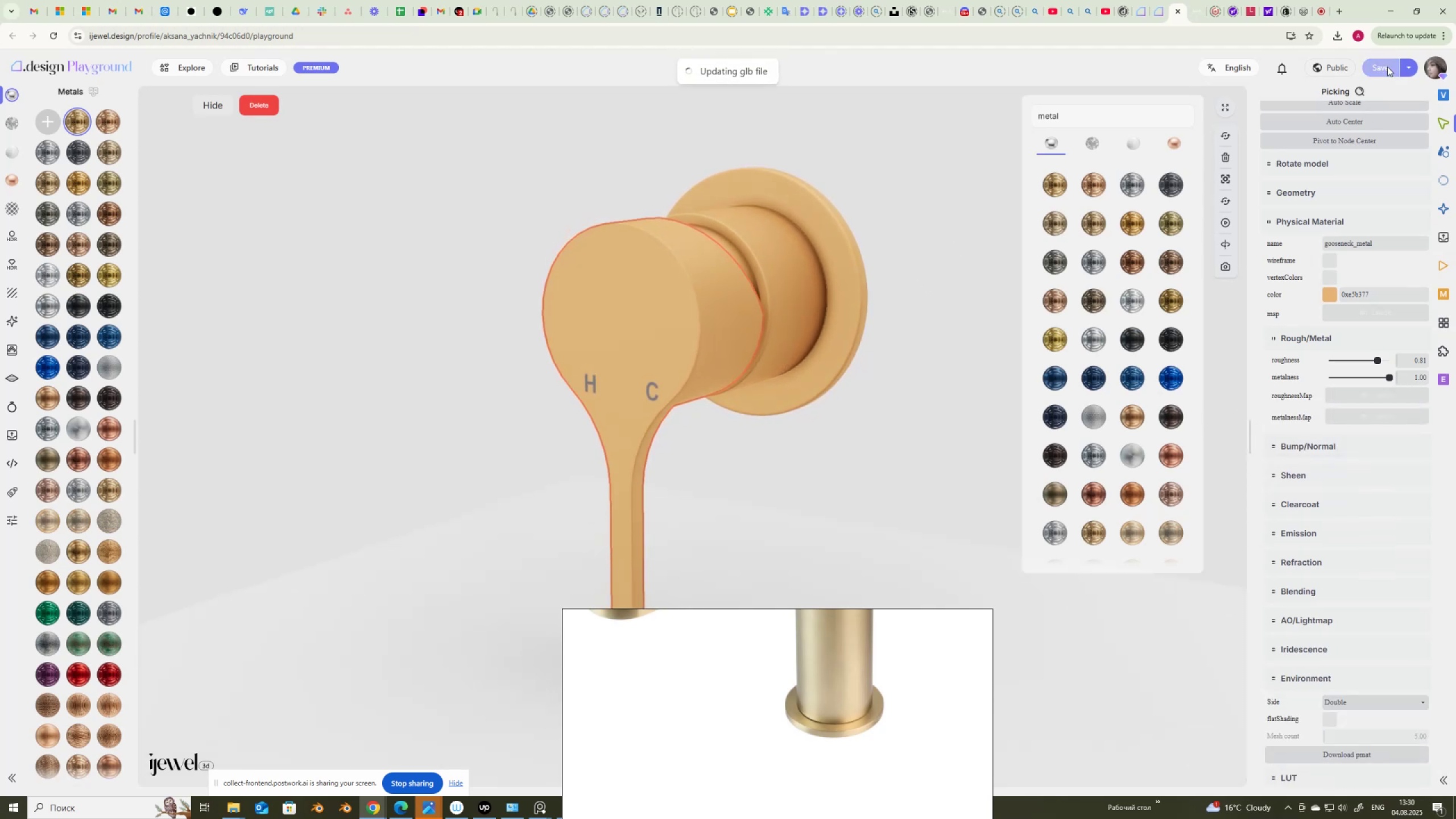 
left_click([242, 806])
 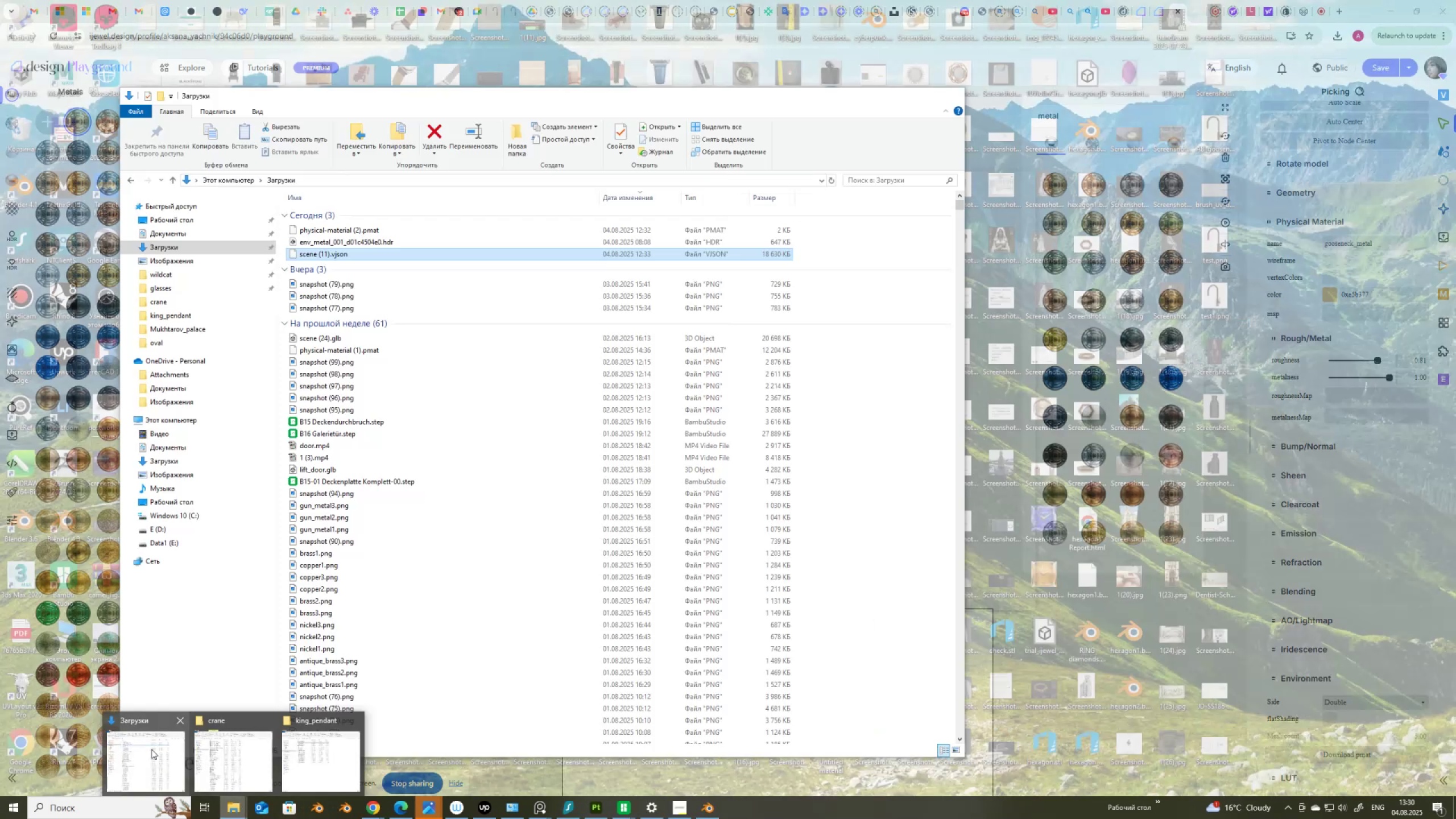 
left_click([214, 754])
 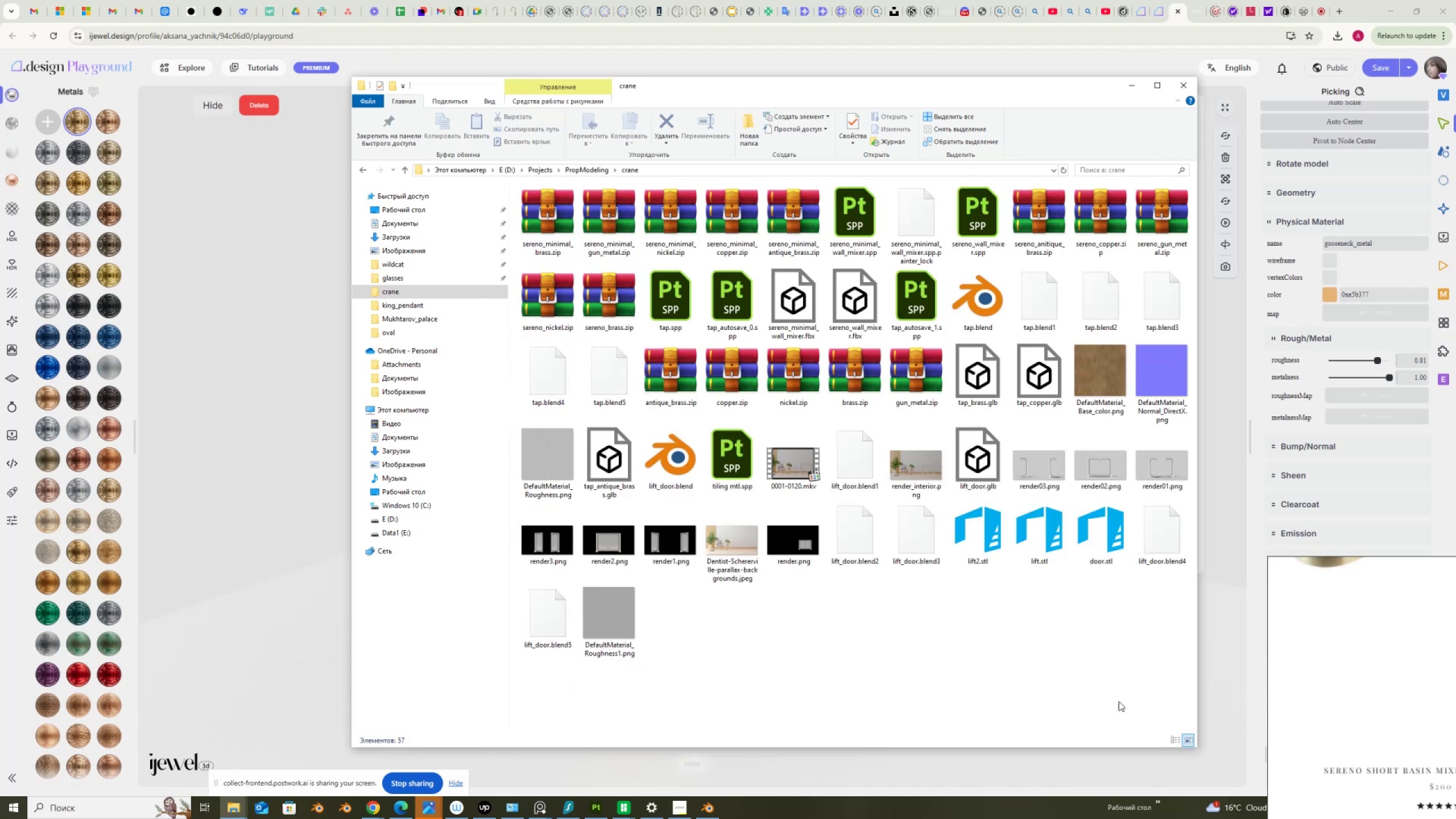 
wait(5.6)
 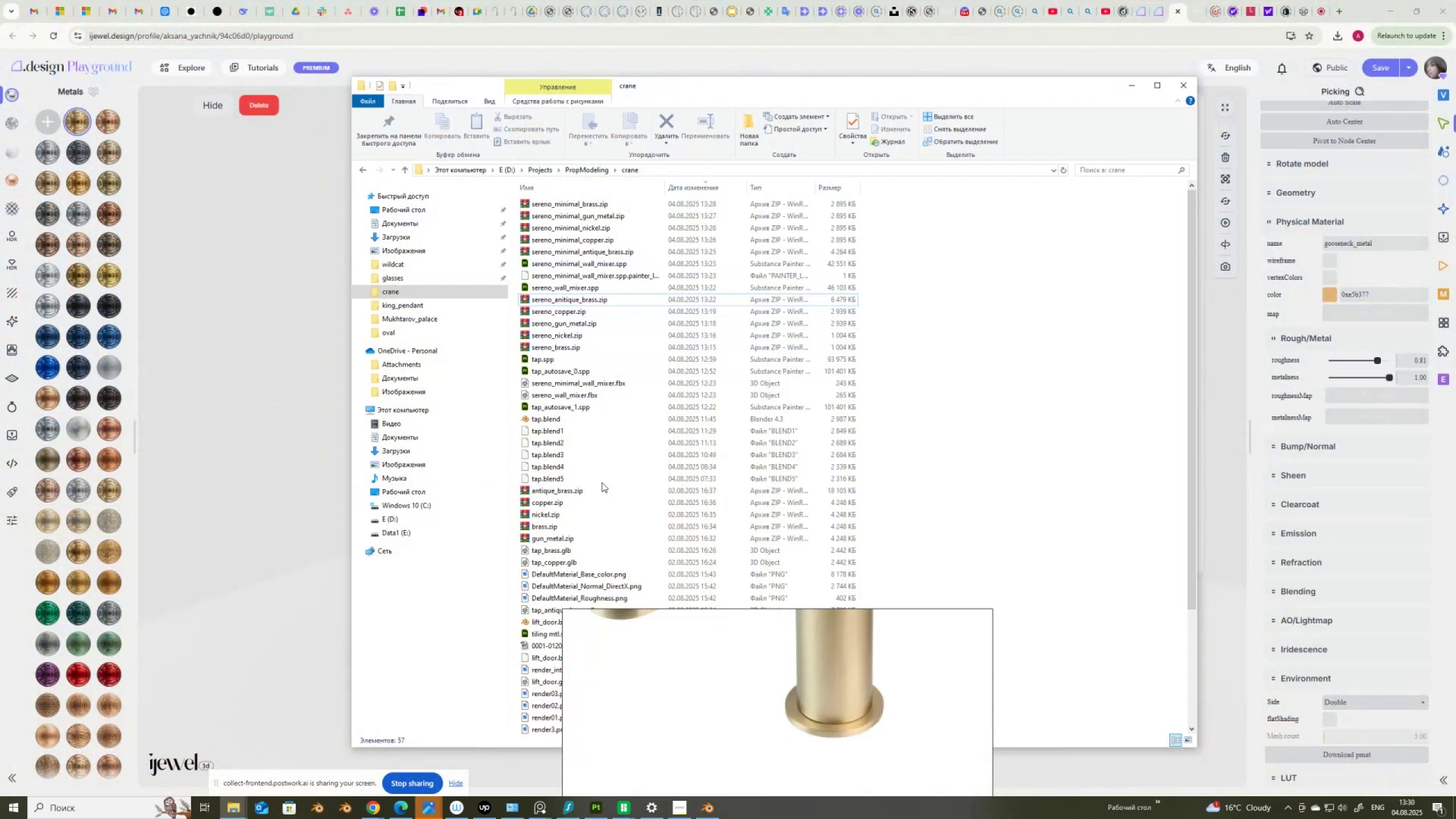 
mouse_move([540, 449])
 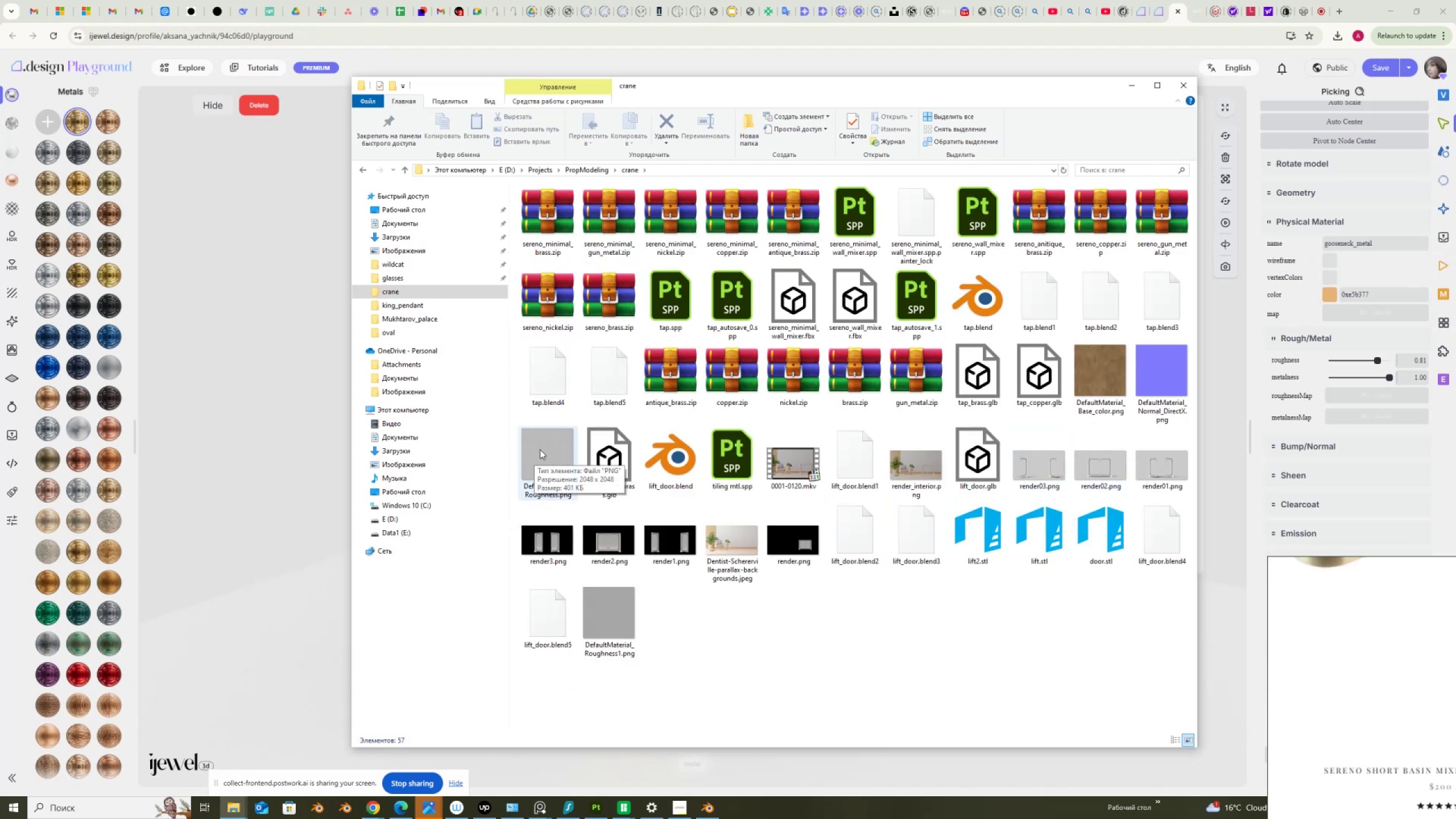 
double_click([540, 449])
 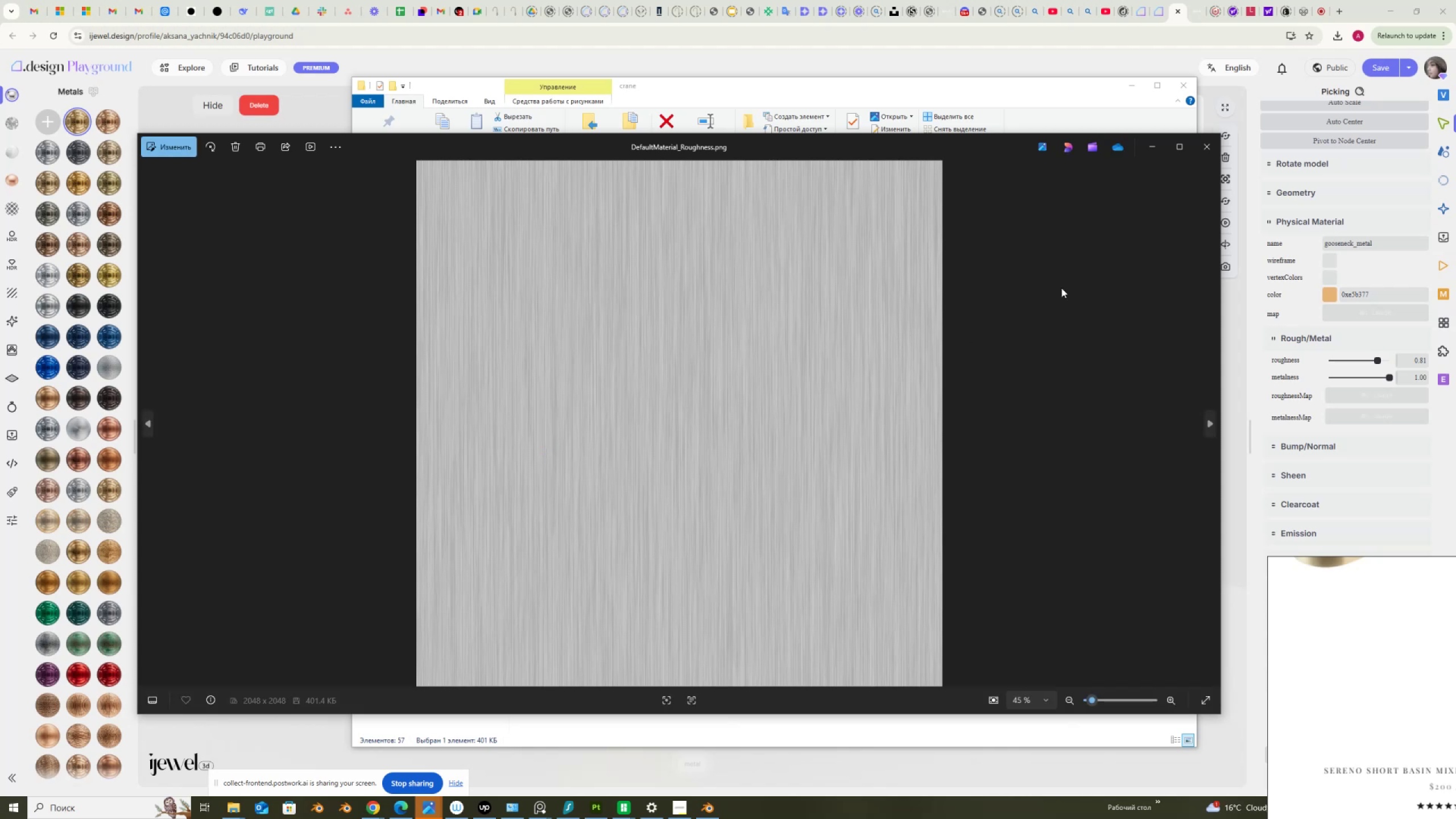 
left_click([1199, 150])
 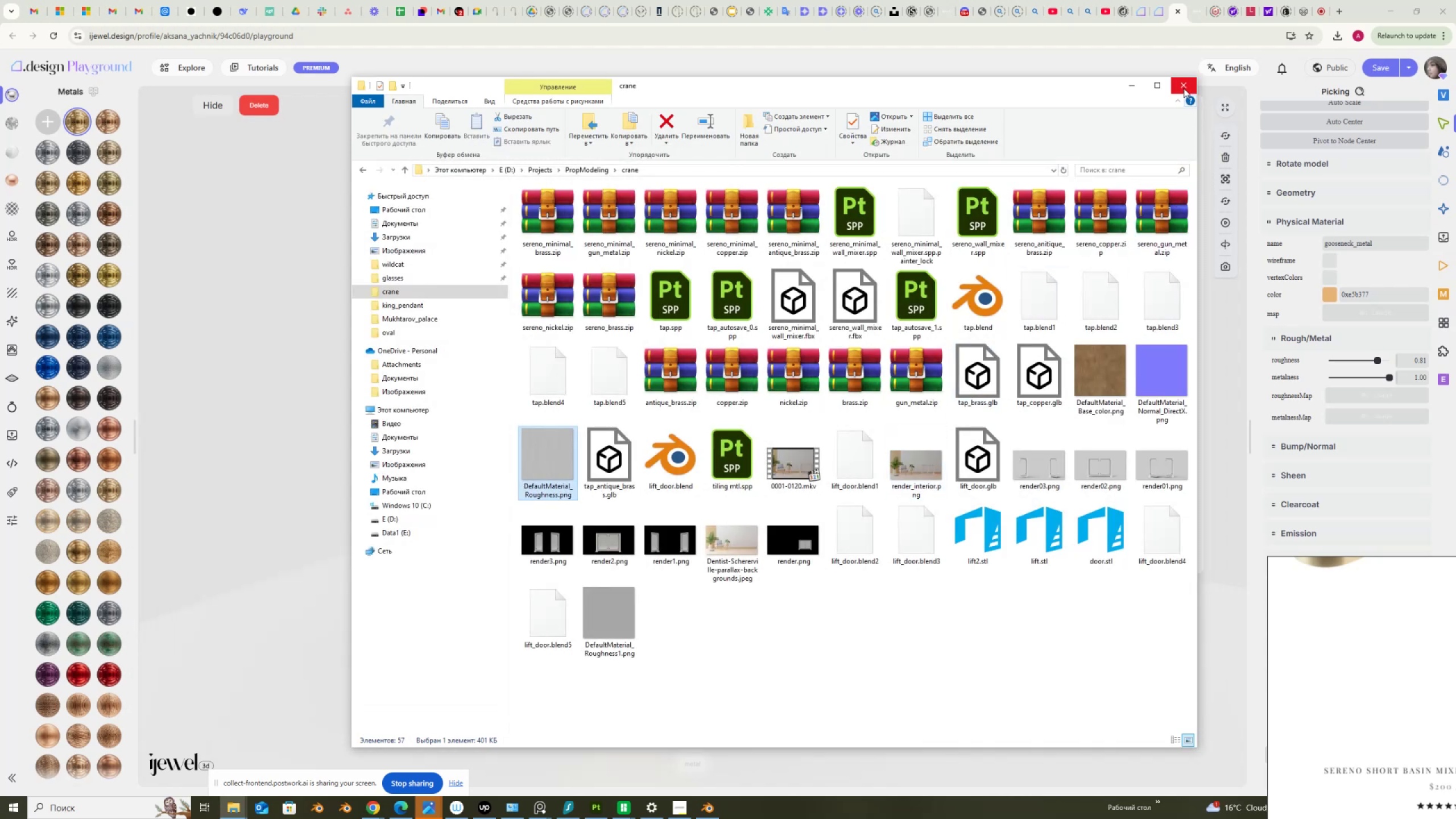 
left_click([1184, 88])
 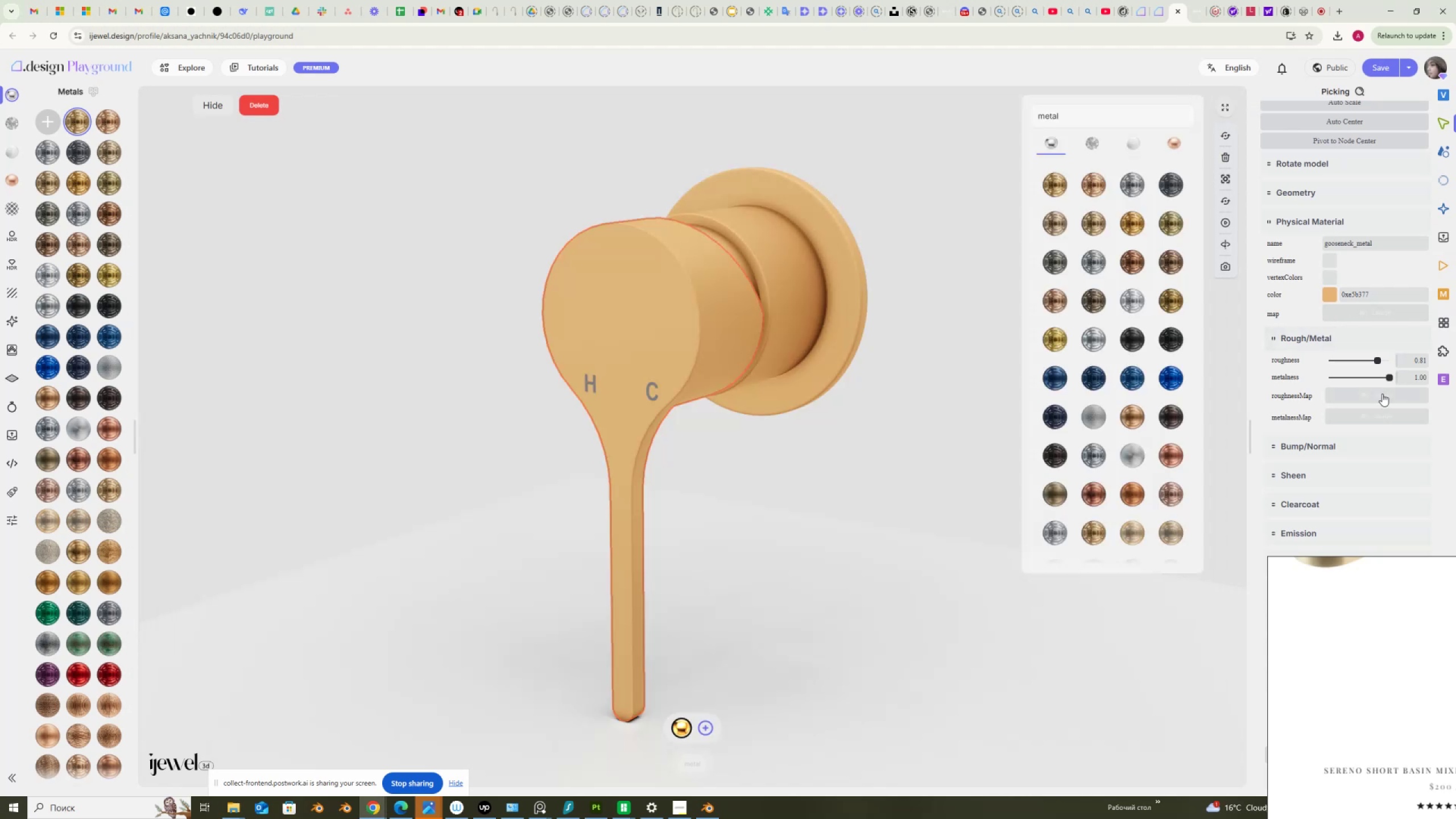 
left_click([1379, 397])
 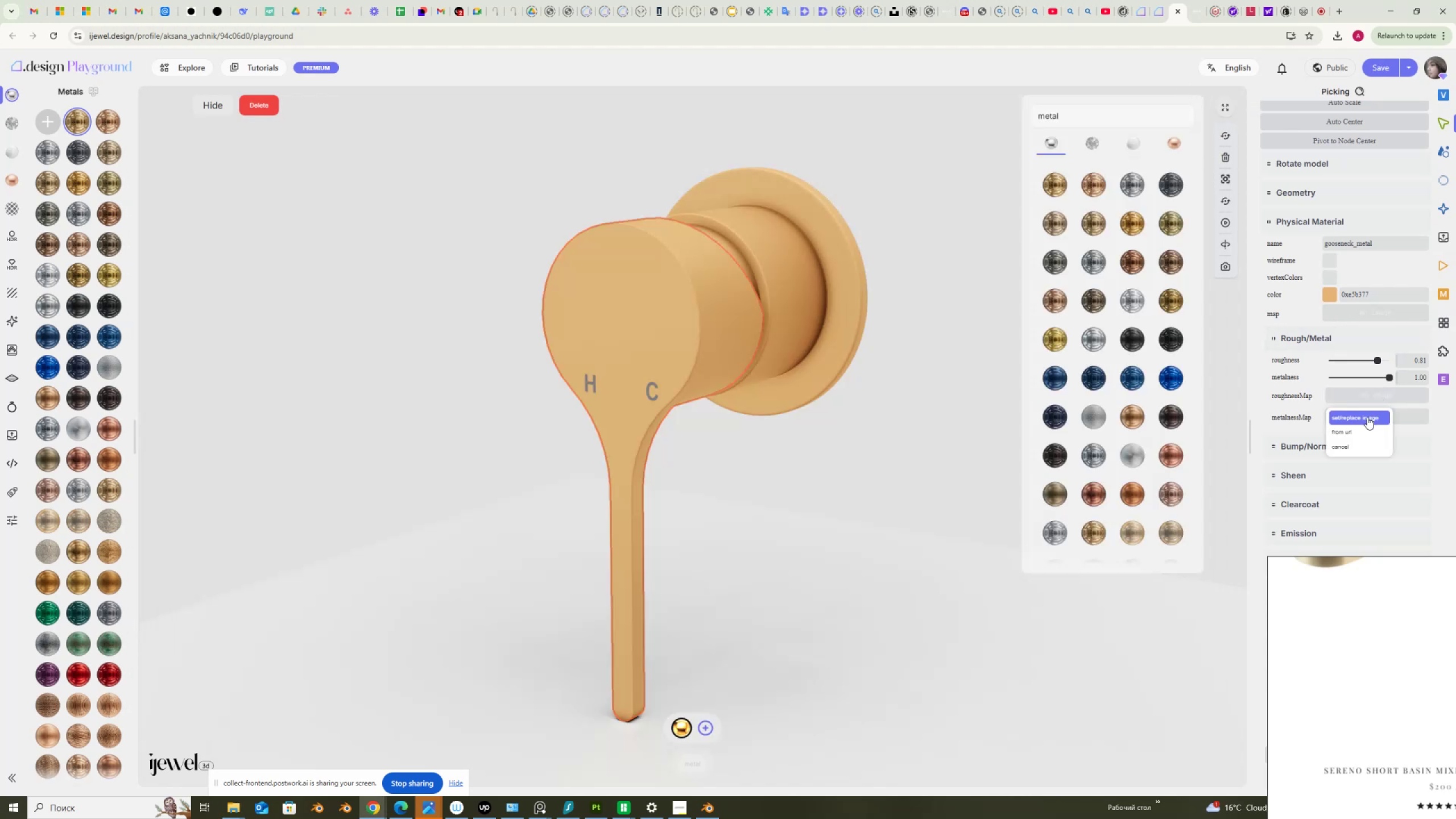 
left_click([1366, 419])
 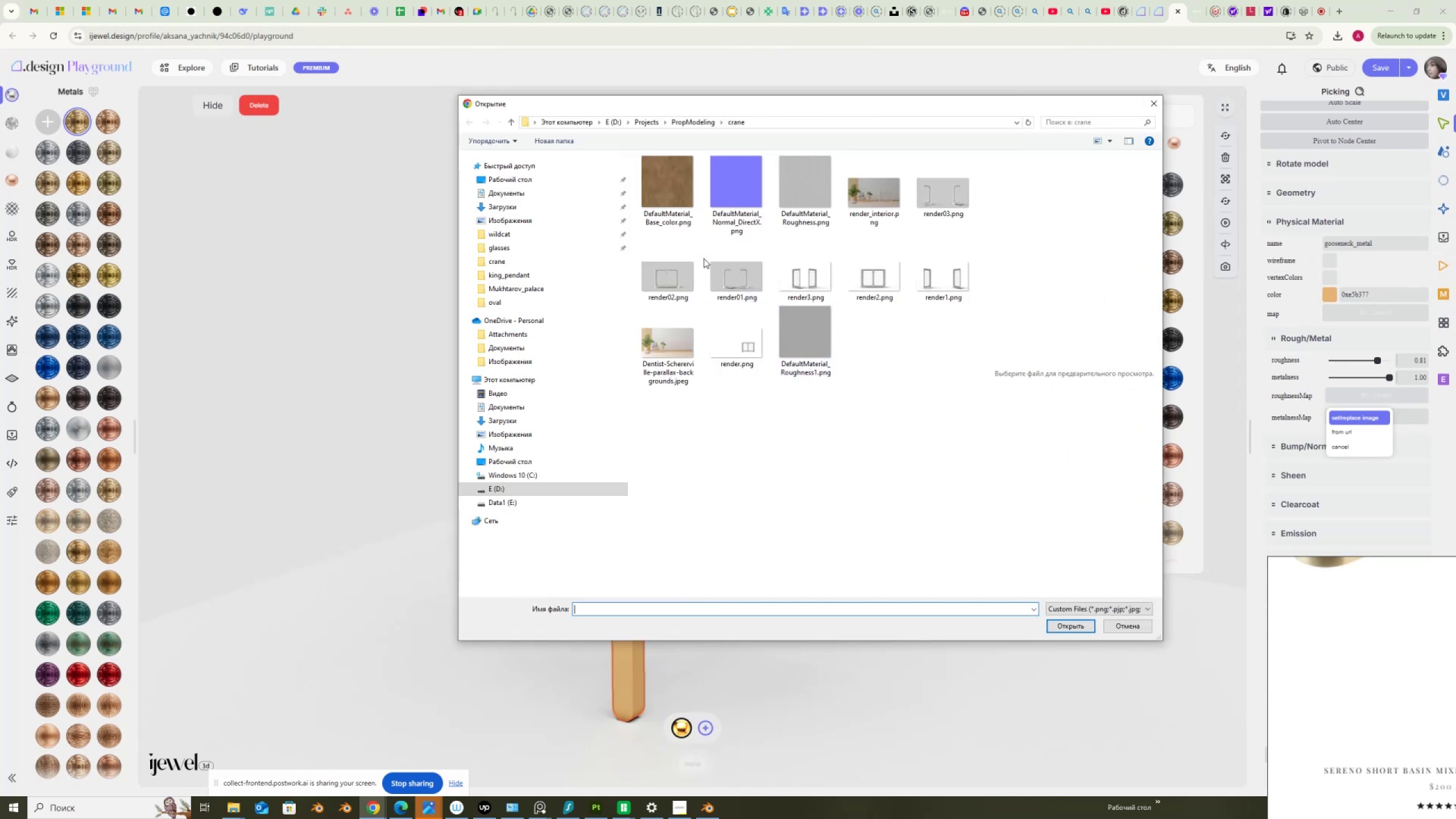 
double_click([660, 348])
 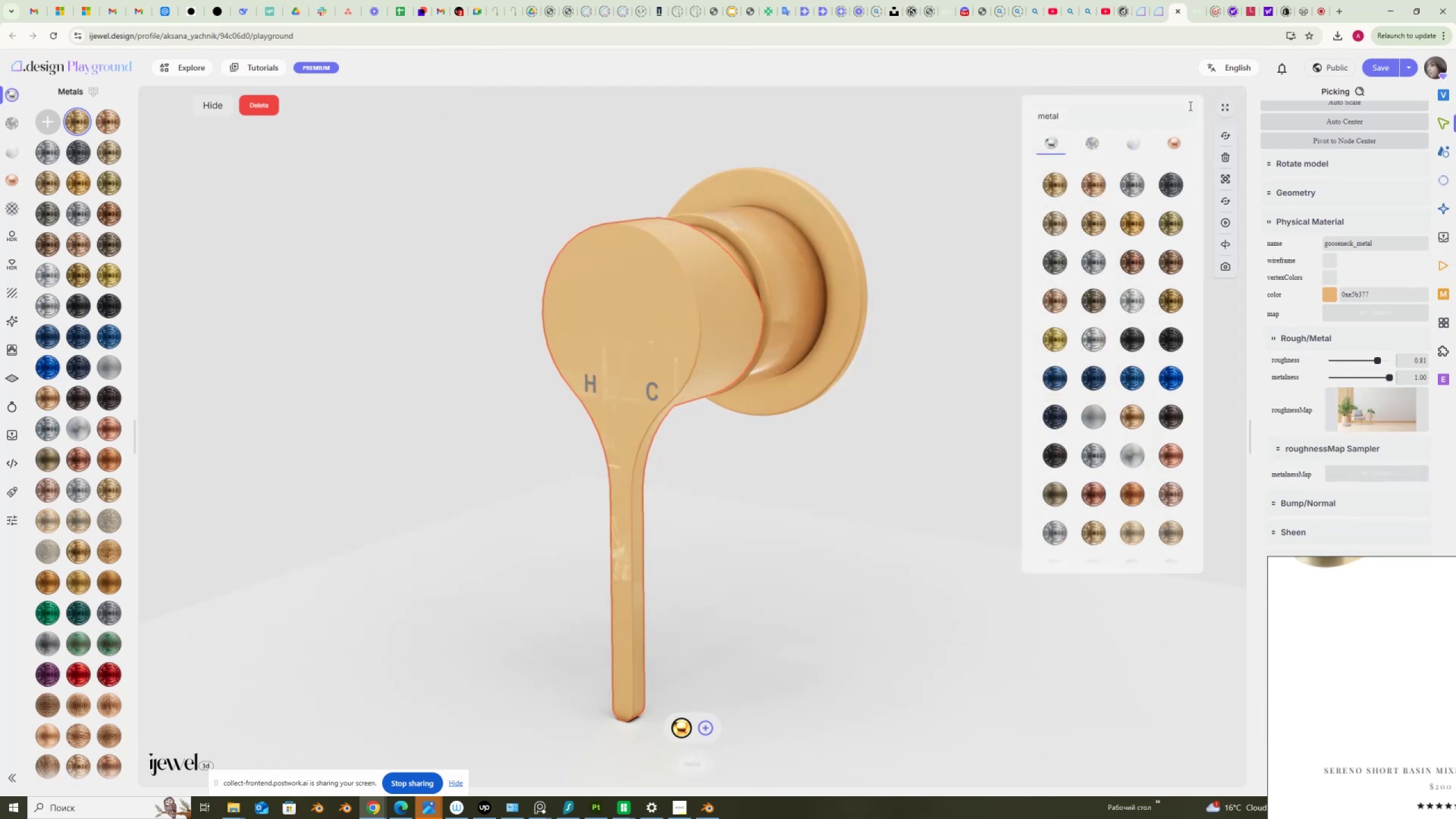 
left_click([1379, 71])
 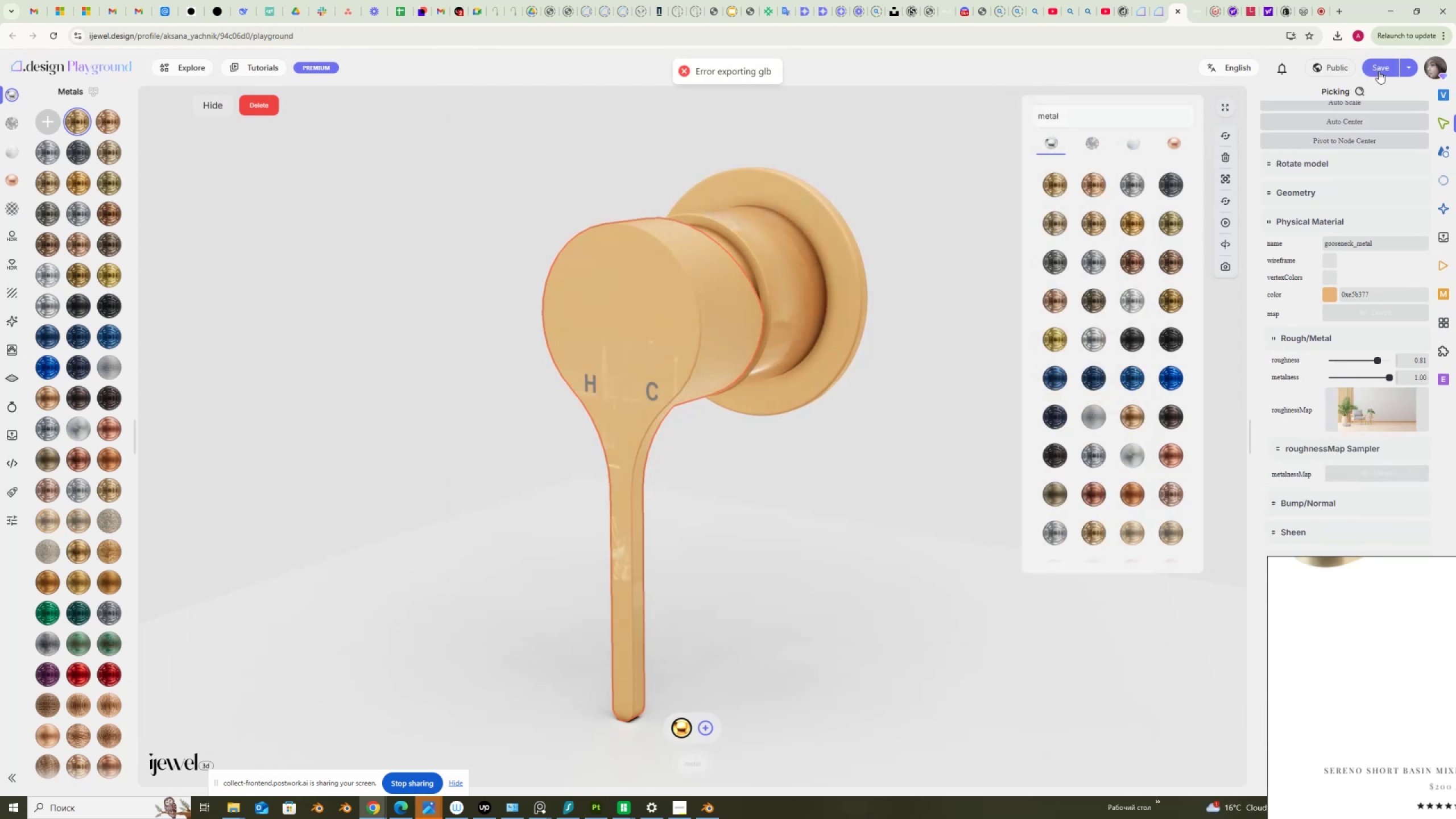 
left_click([1379, 71])
 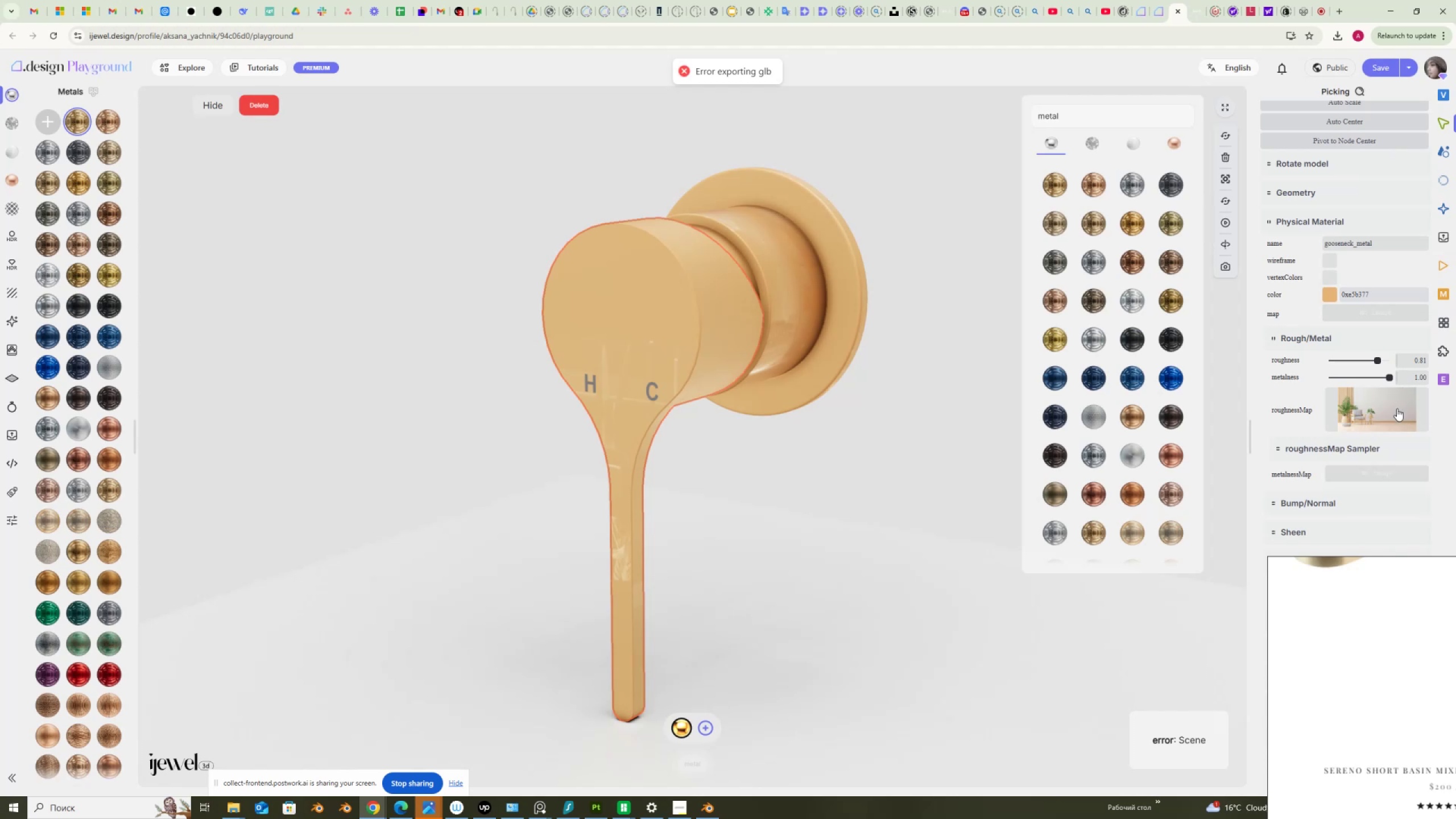 
left_click([1388, 413])
 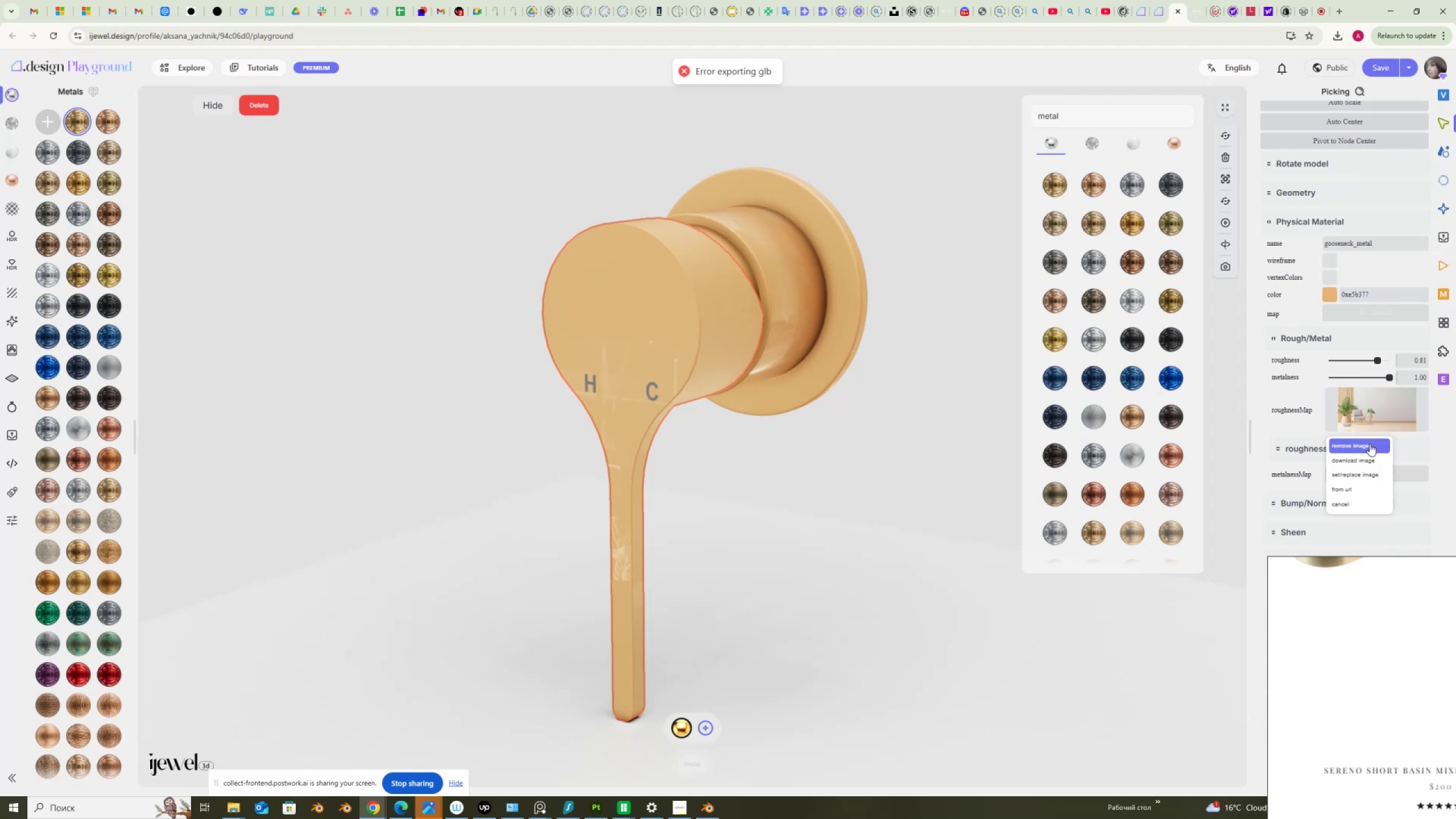 
left_click([1370, 444])
 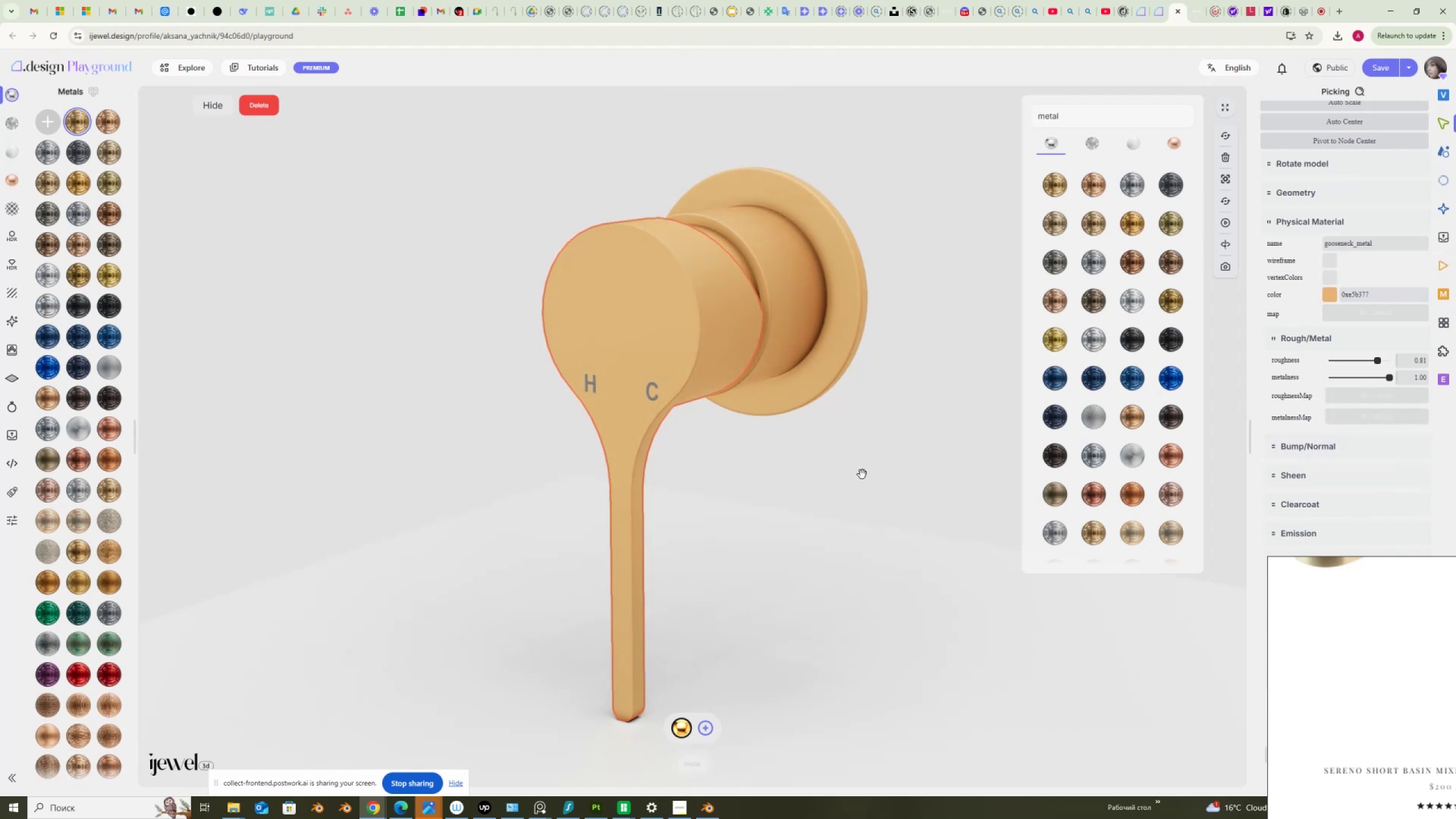 
left_click([1354, 397])
 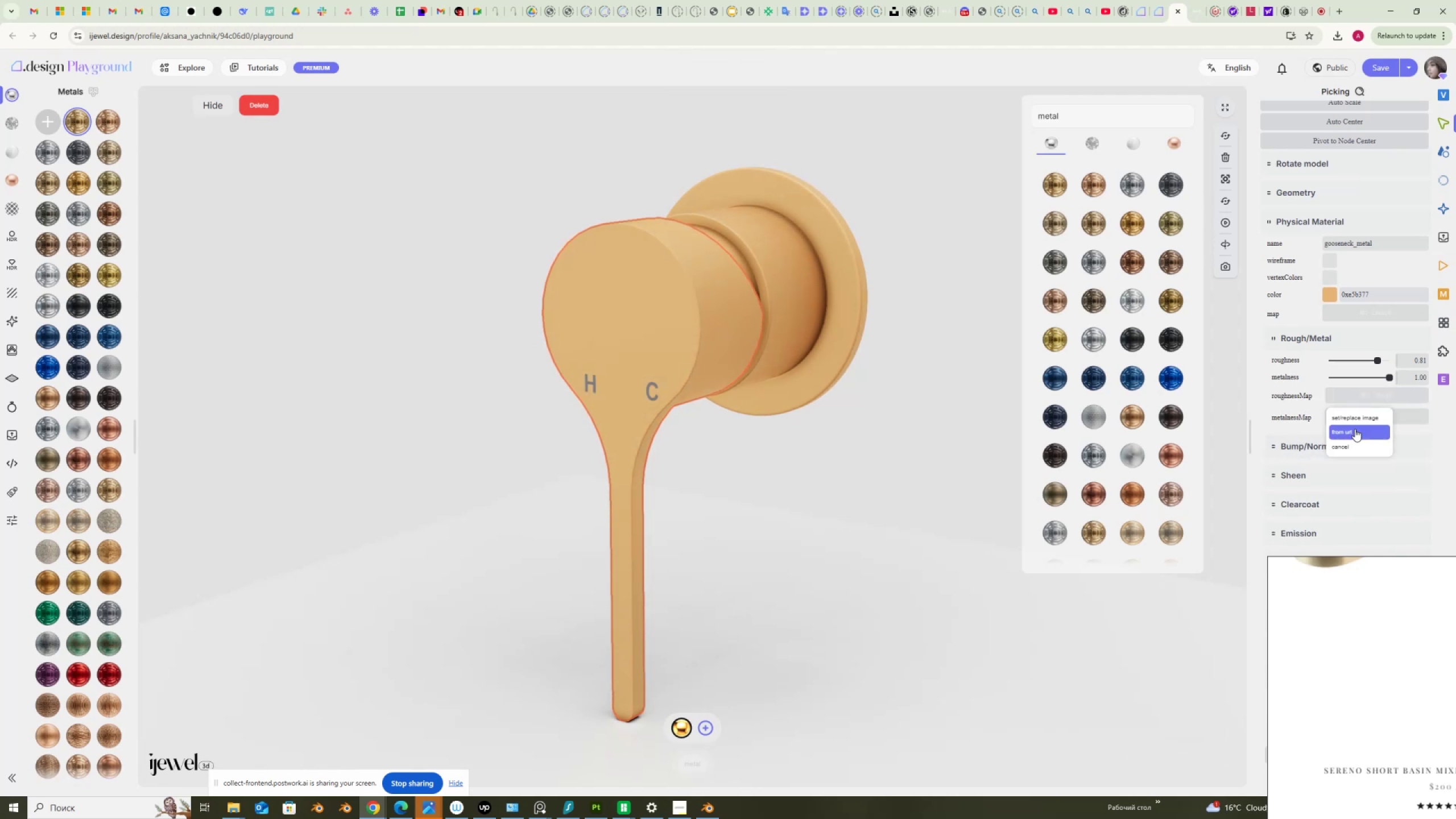 
left_click([1354, 428])
 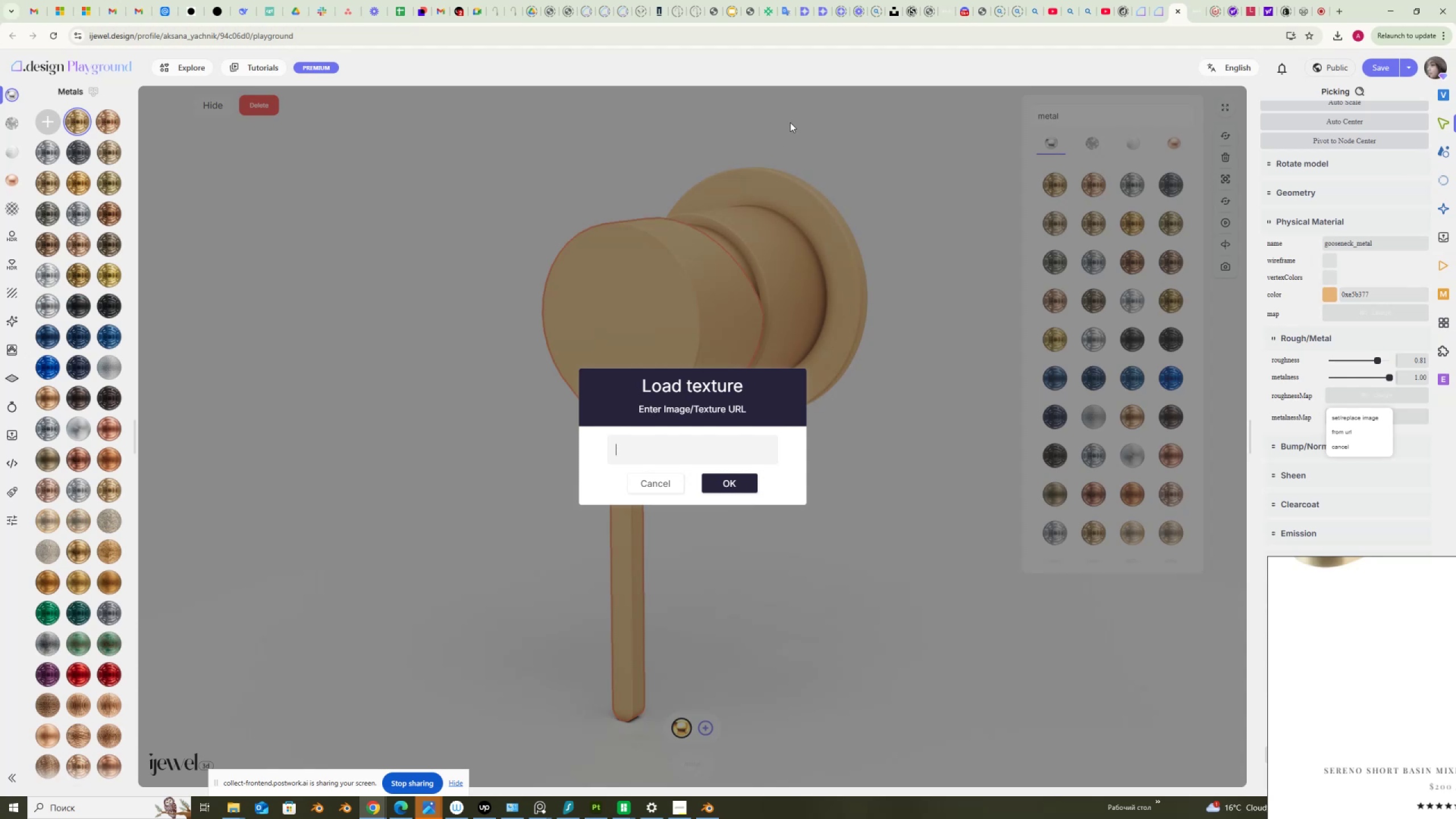 
wait(6.4)
 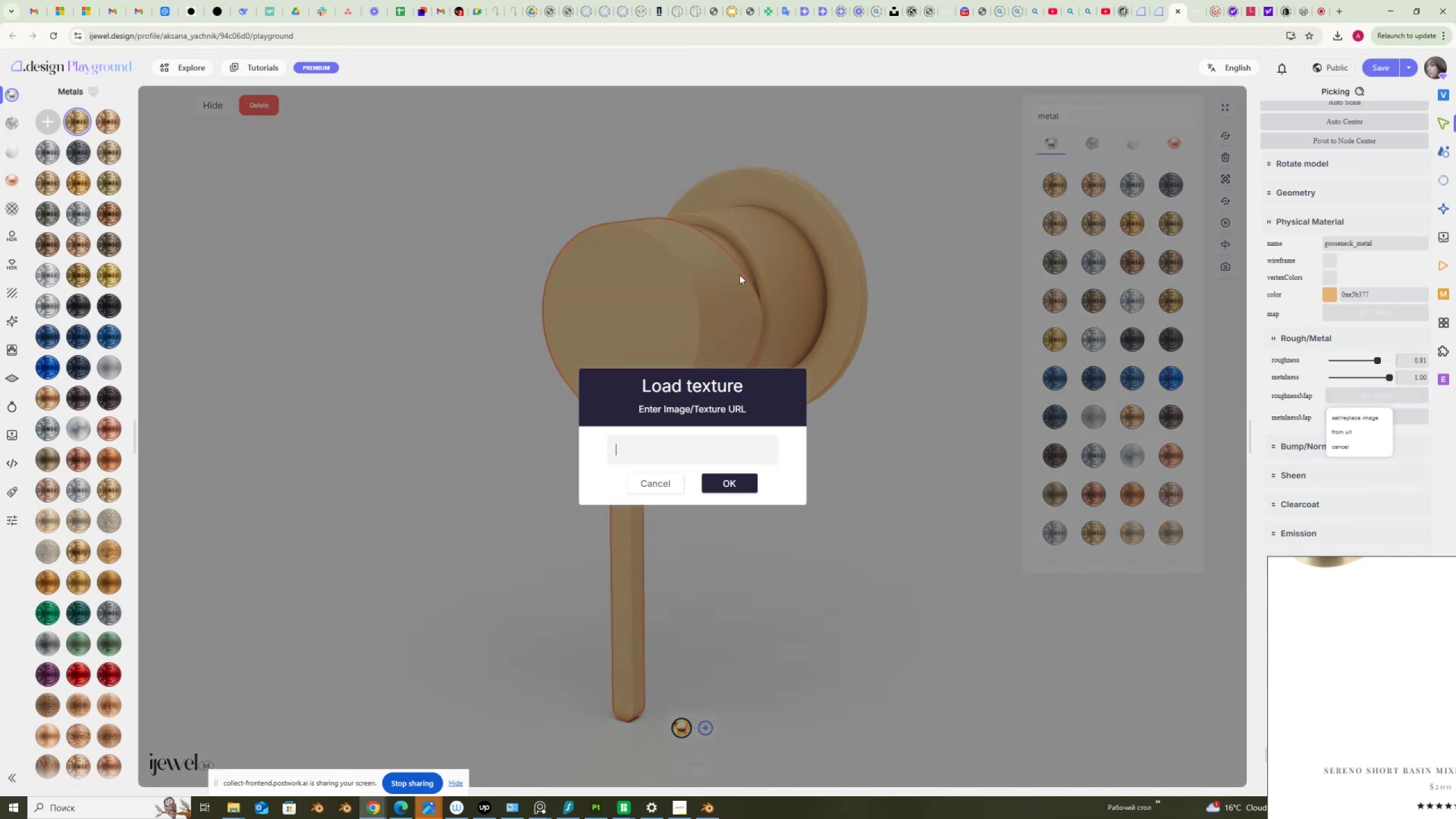 
mouse_move([1220, 21])
 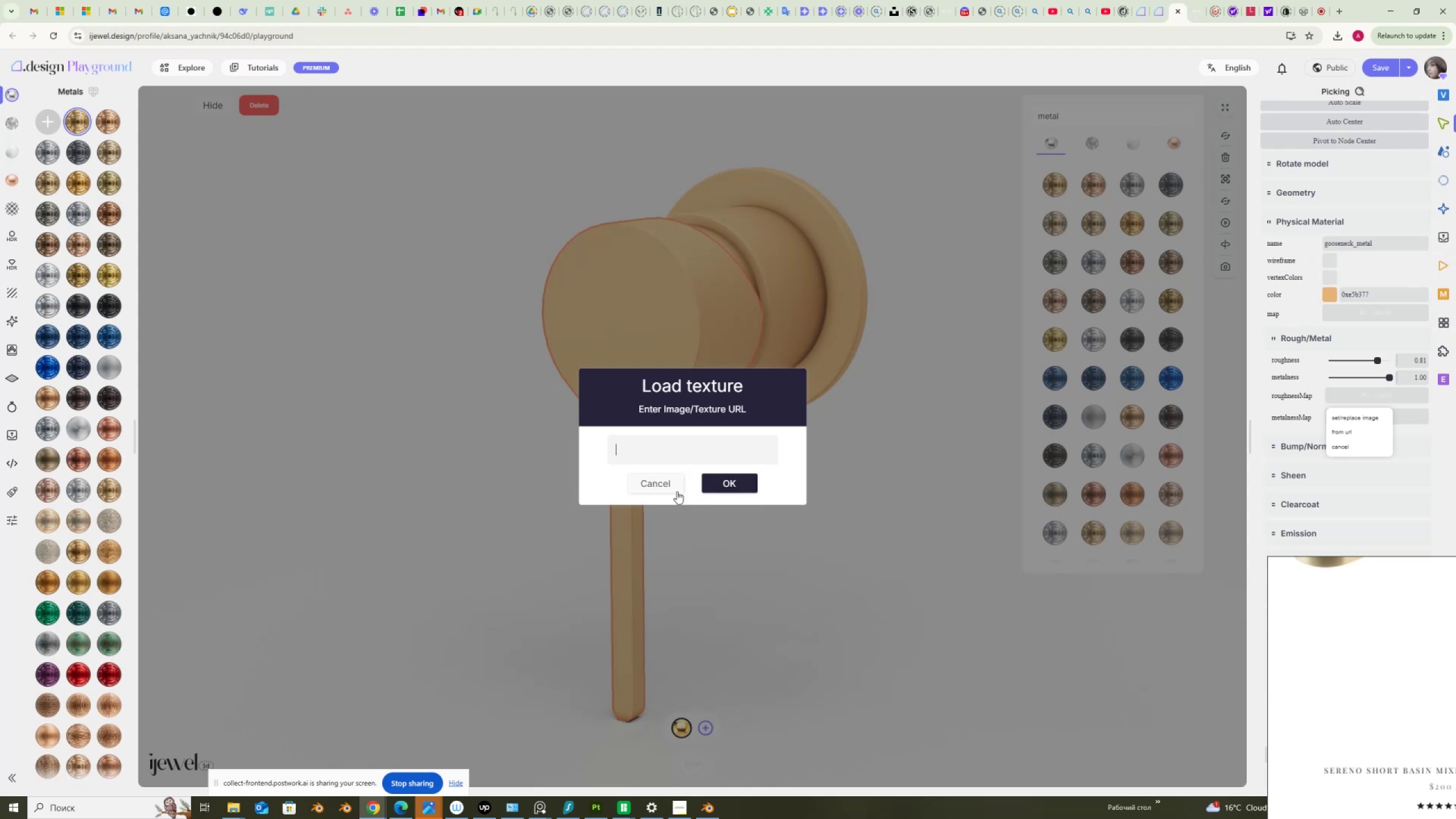 
left_click([672, 483])
 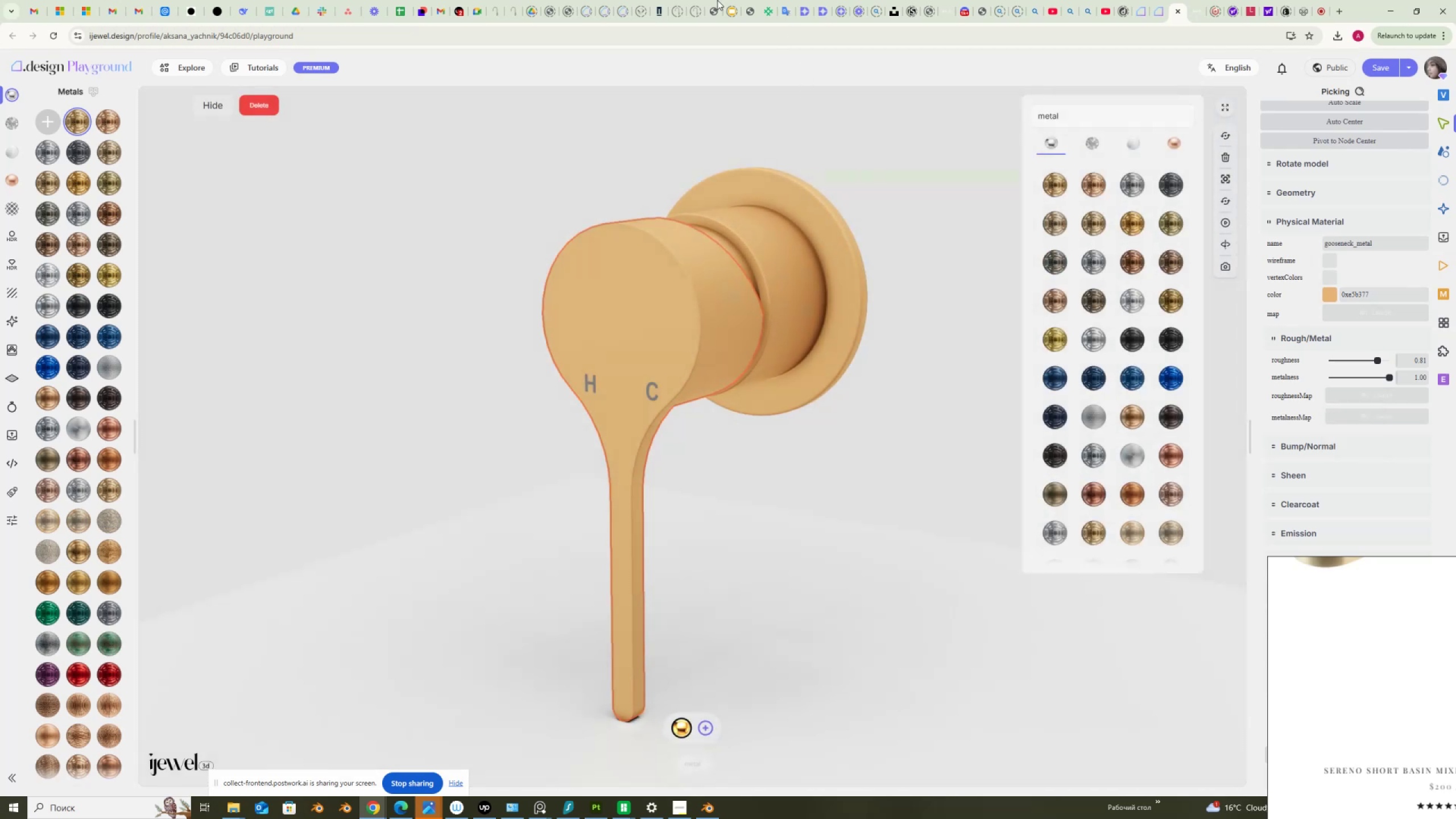 
mouse_move([536, 15])
 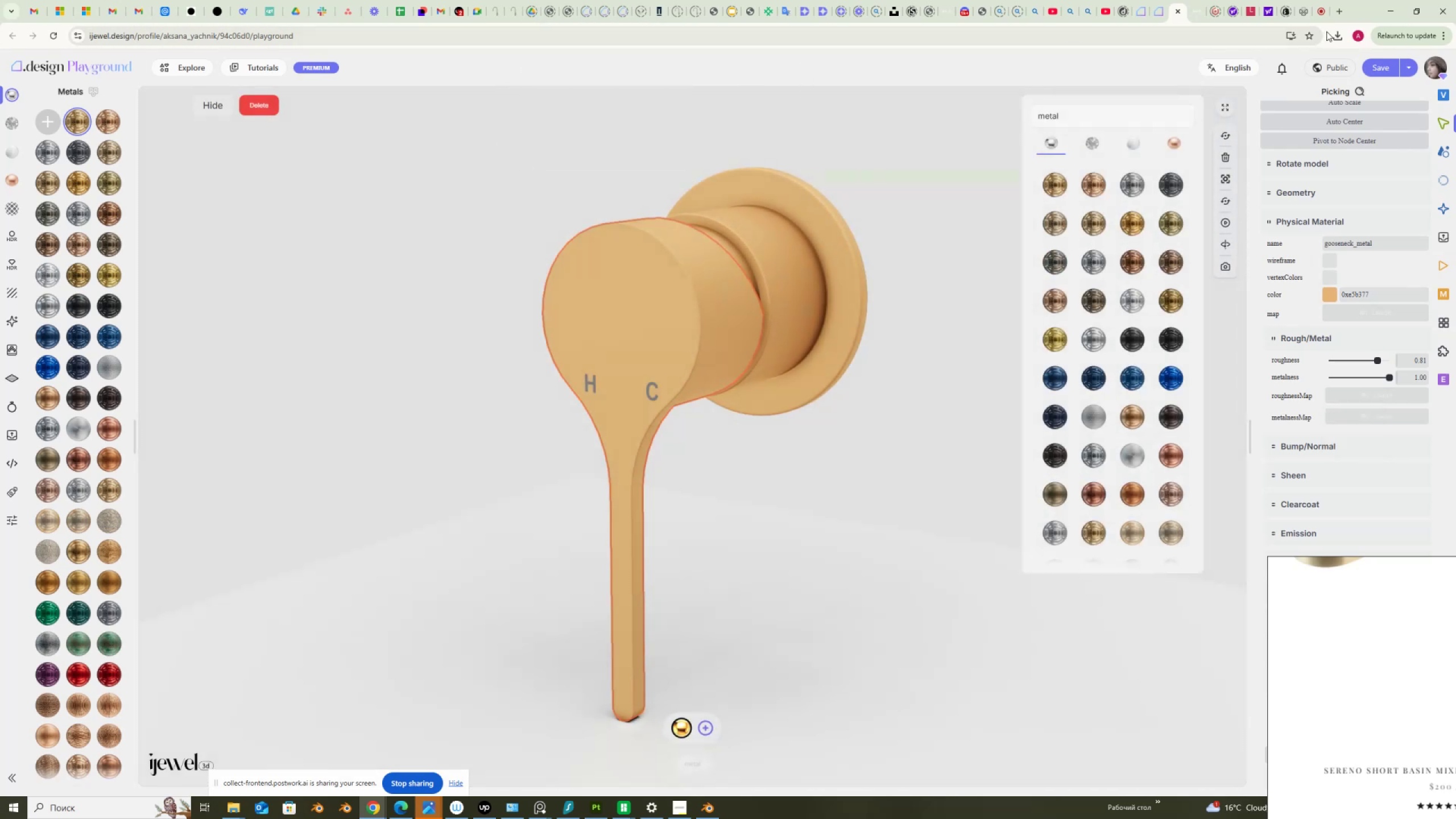 
left_click([1338, 12])
 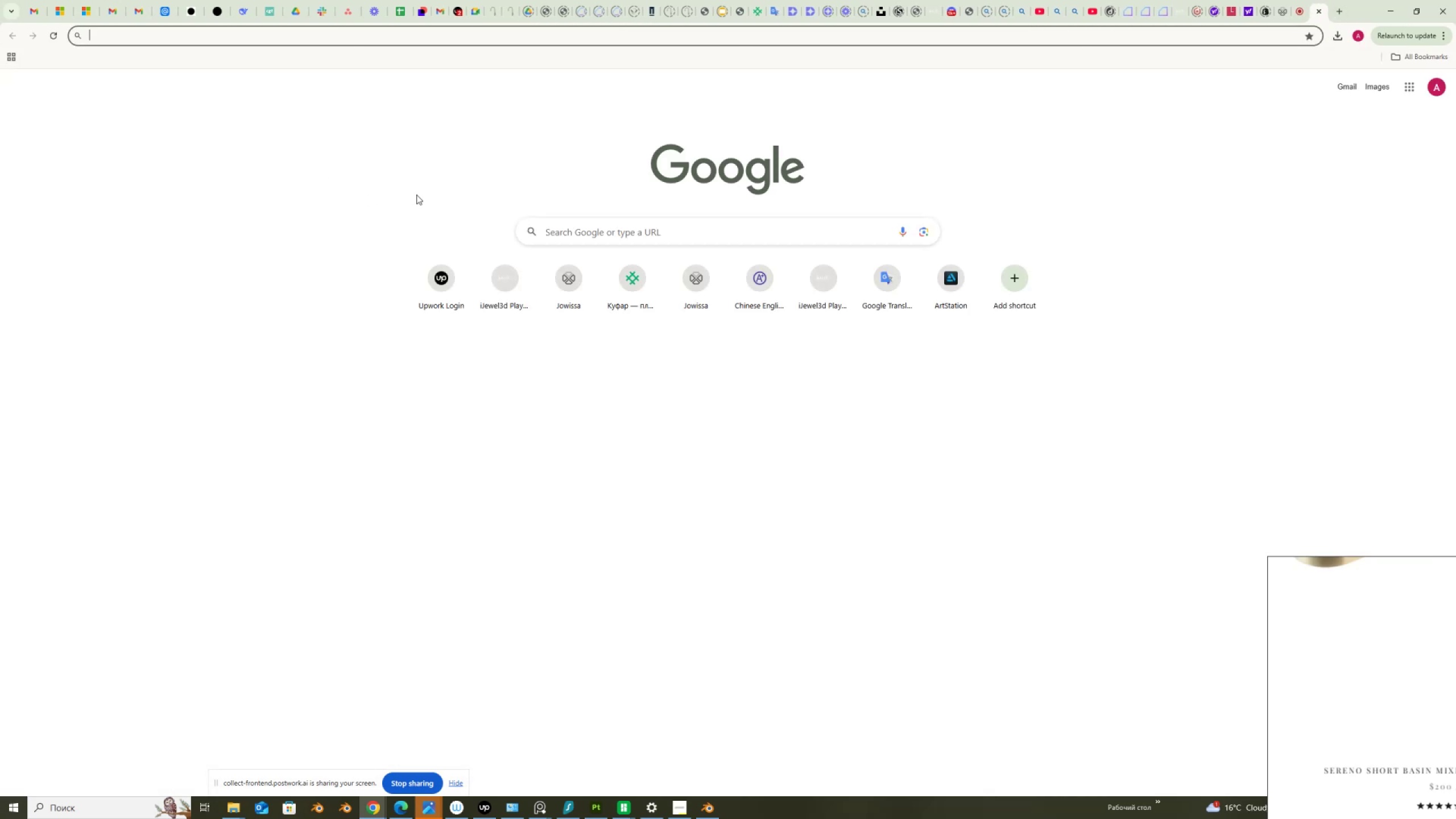 
type(shopi)
 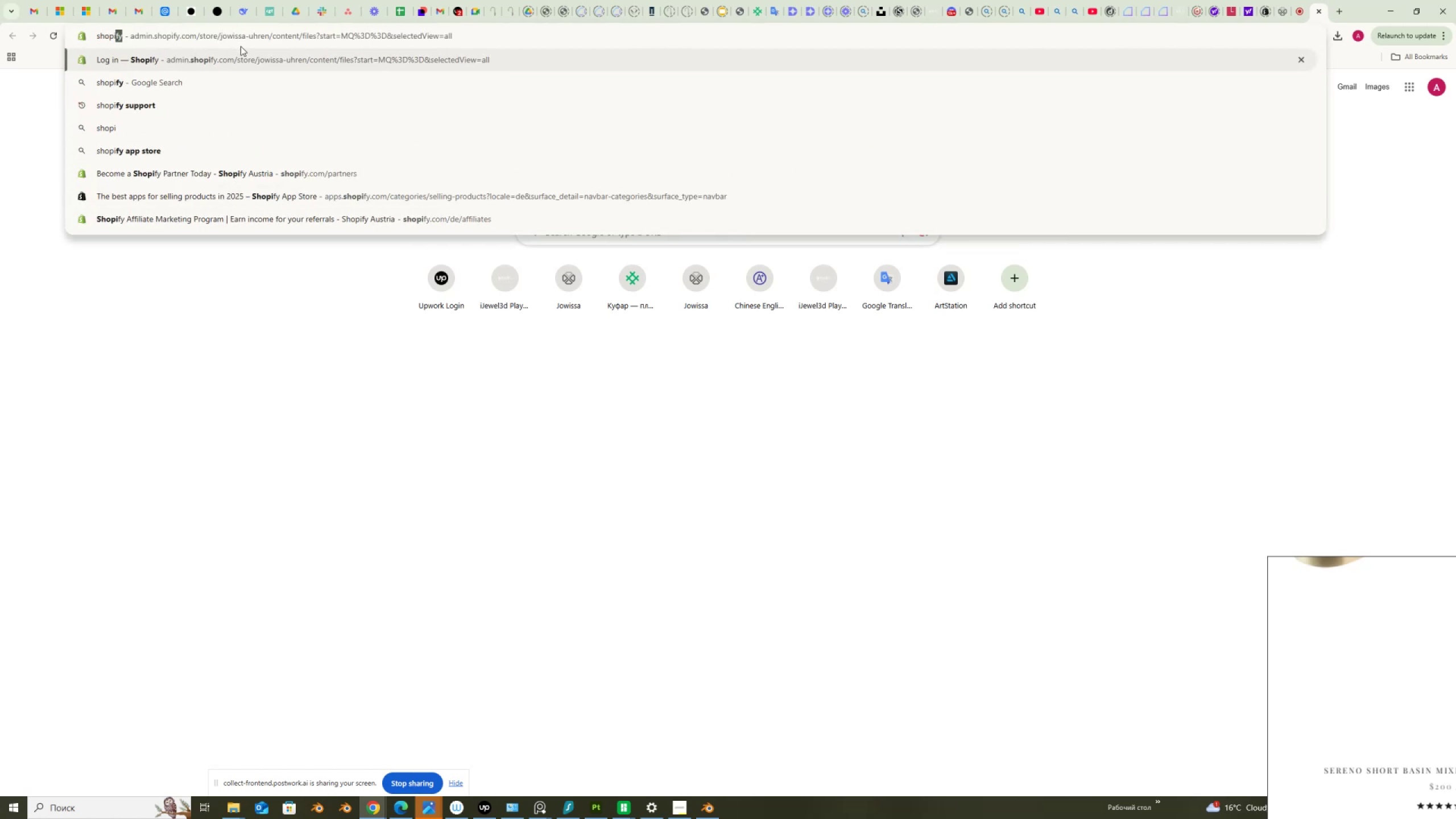 
left_click([231, 64])
 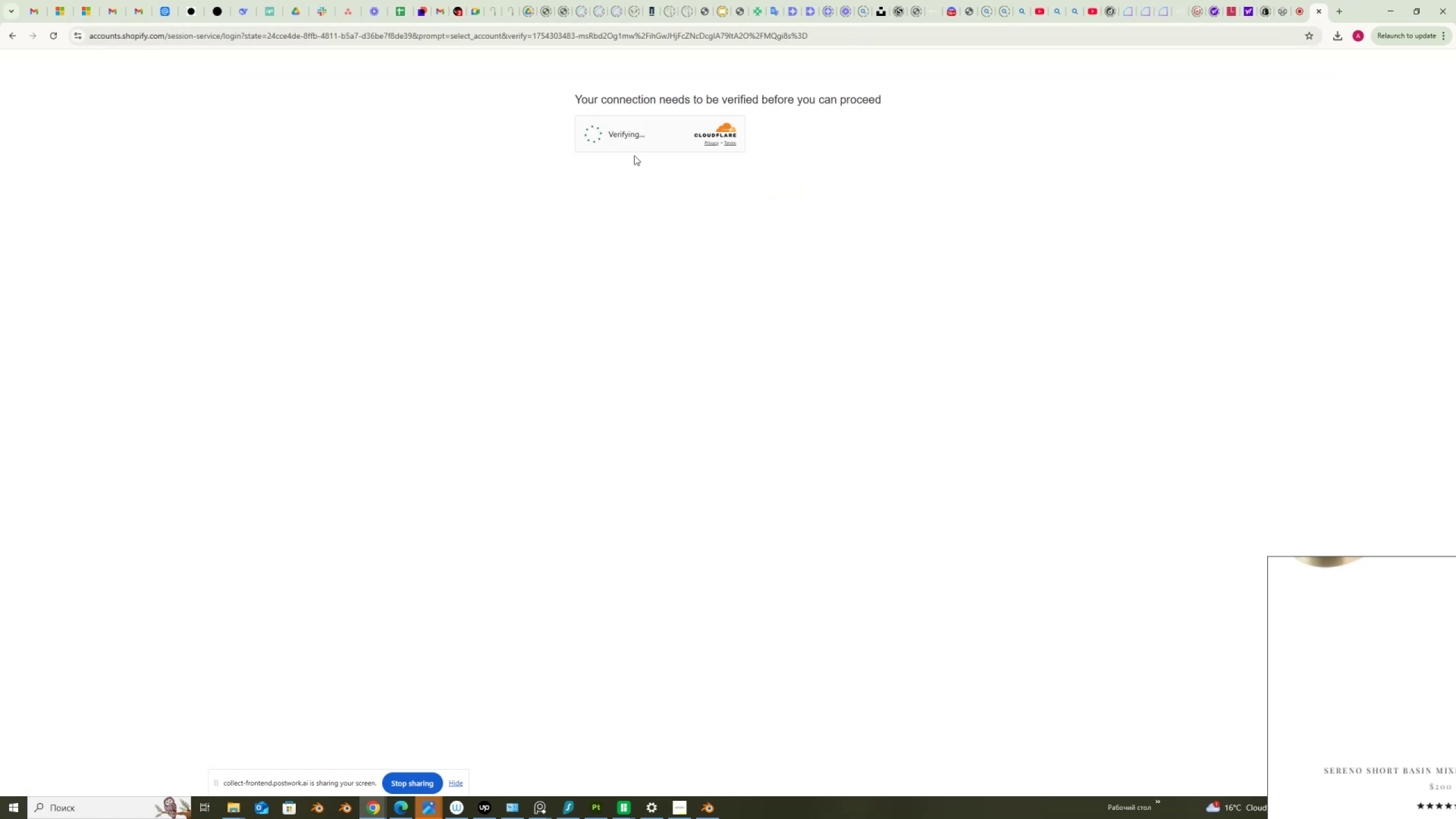 
wait(6.14)
 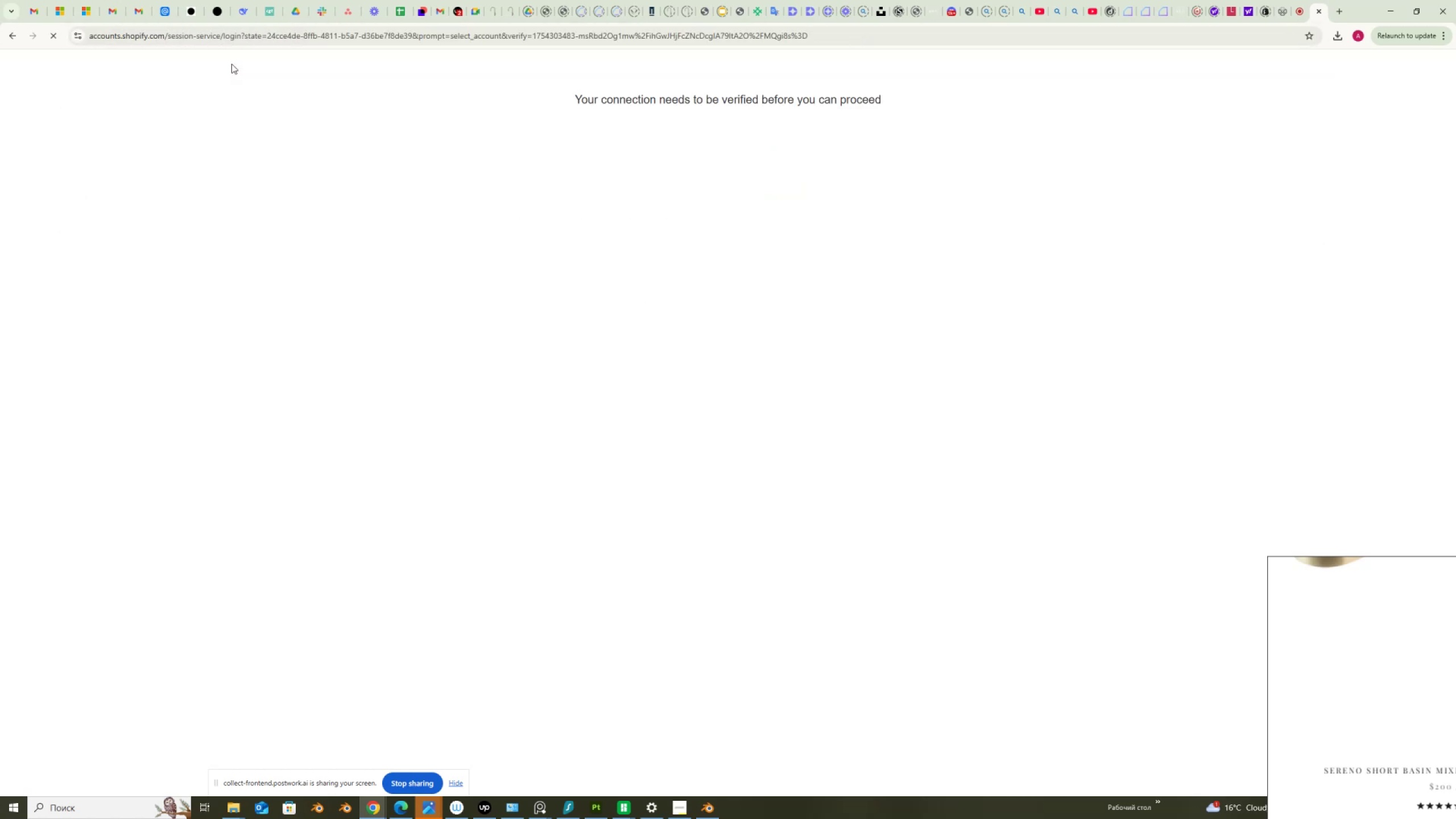 
left_click([594, 136])
 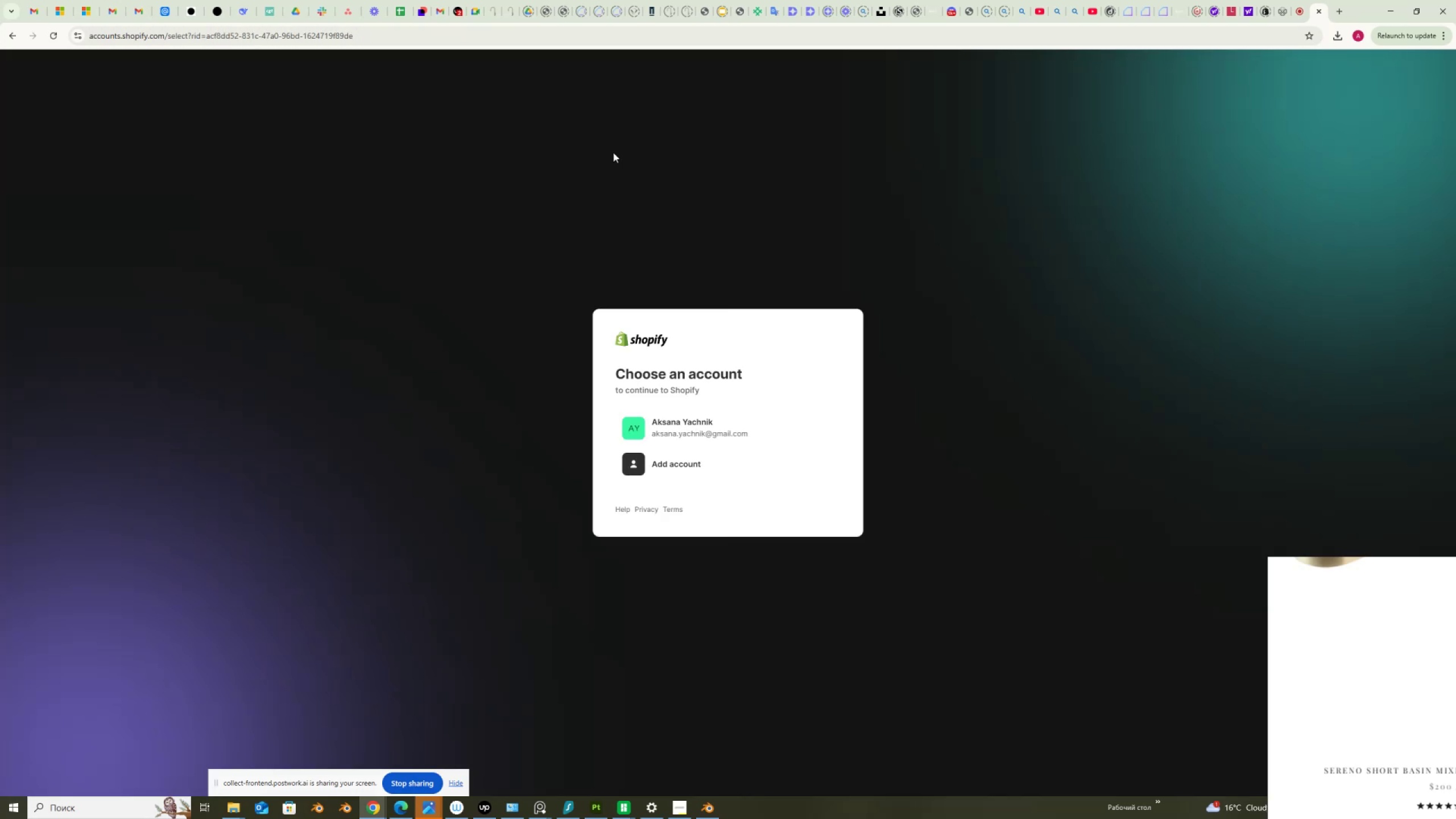 
left_click([680, 437])
 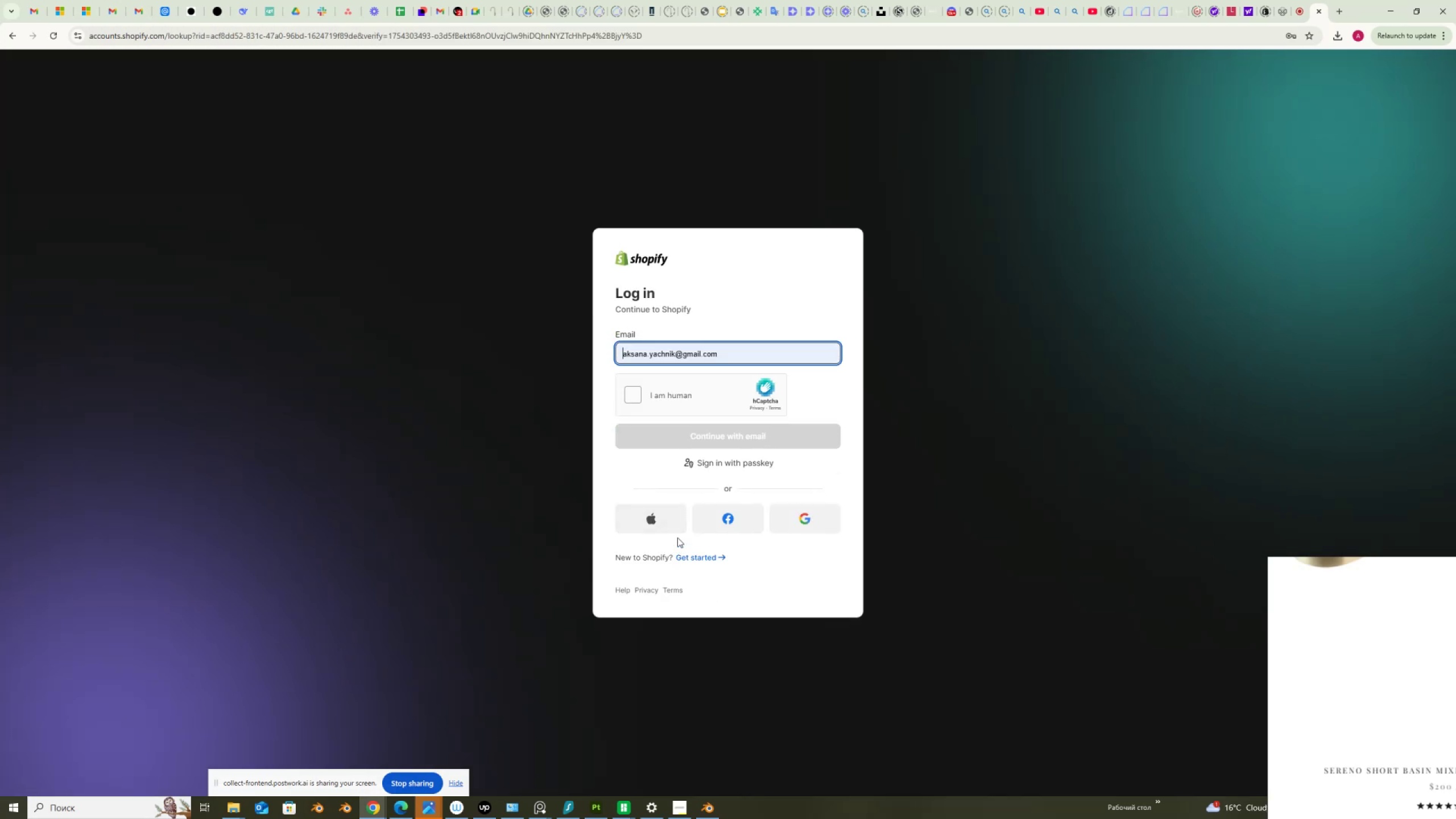 
left_click([632, 395])
 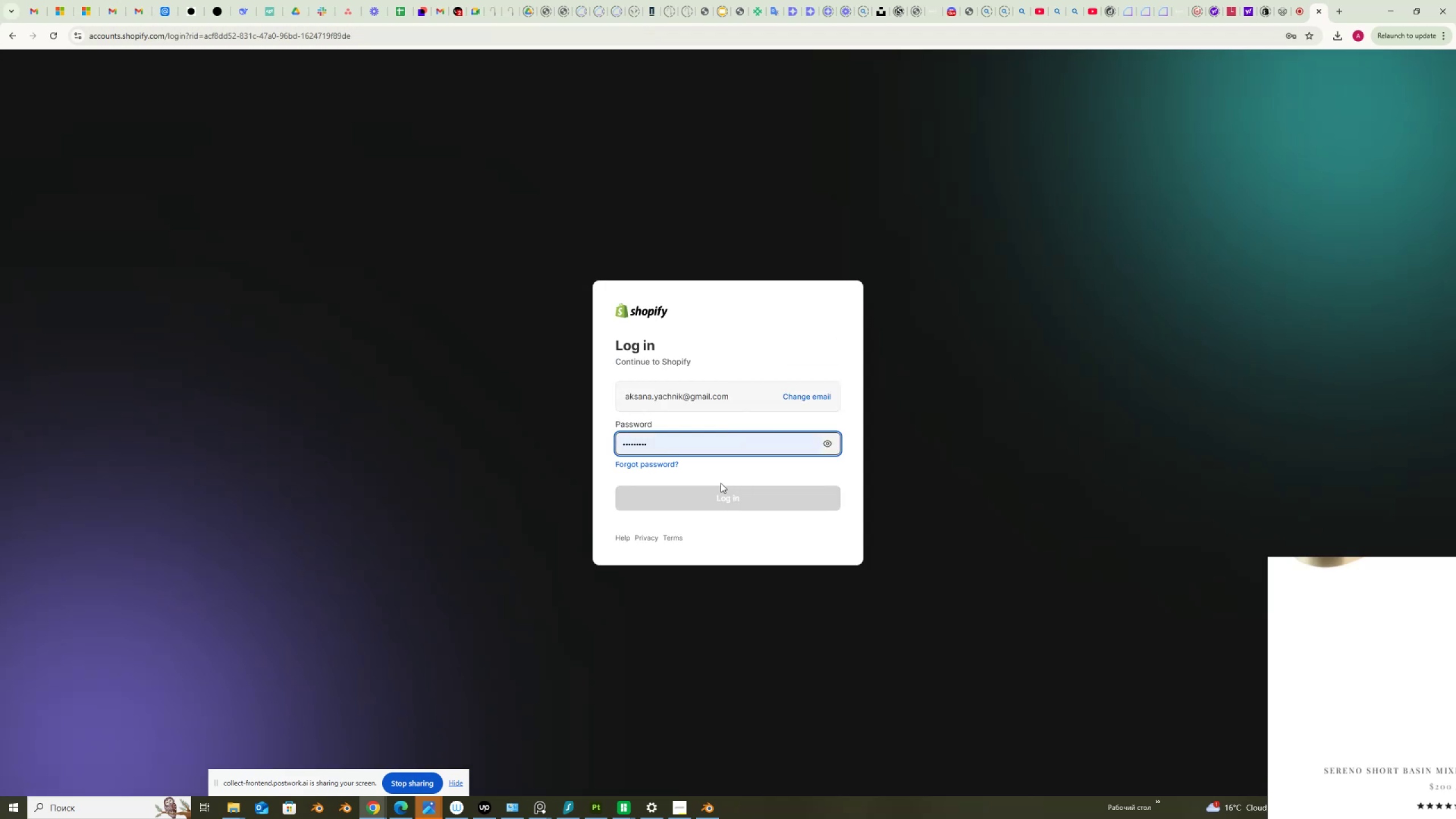 
wait(6.18)
 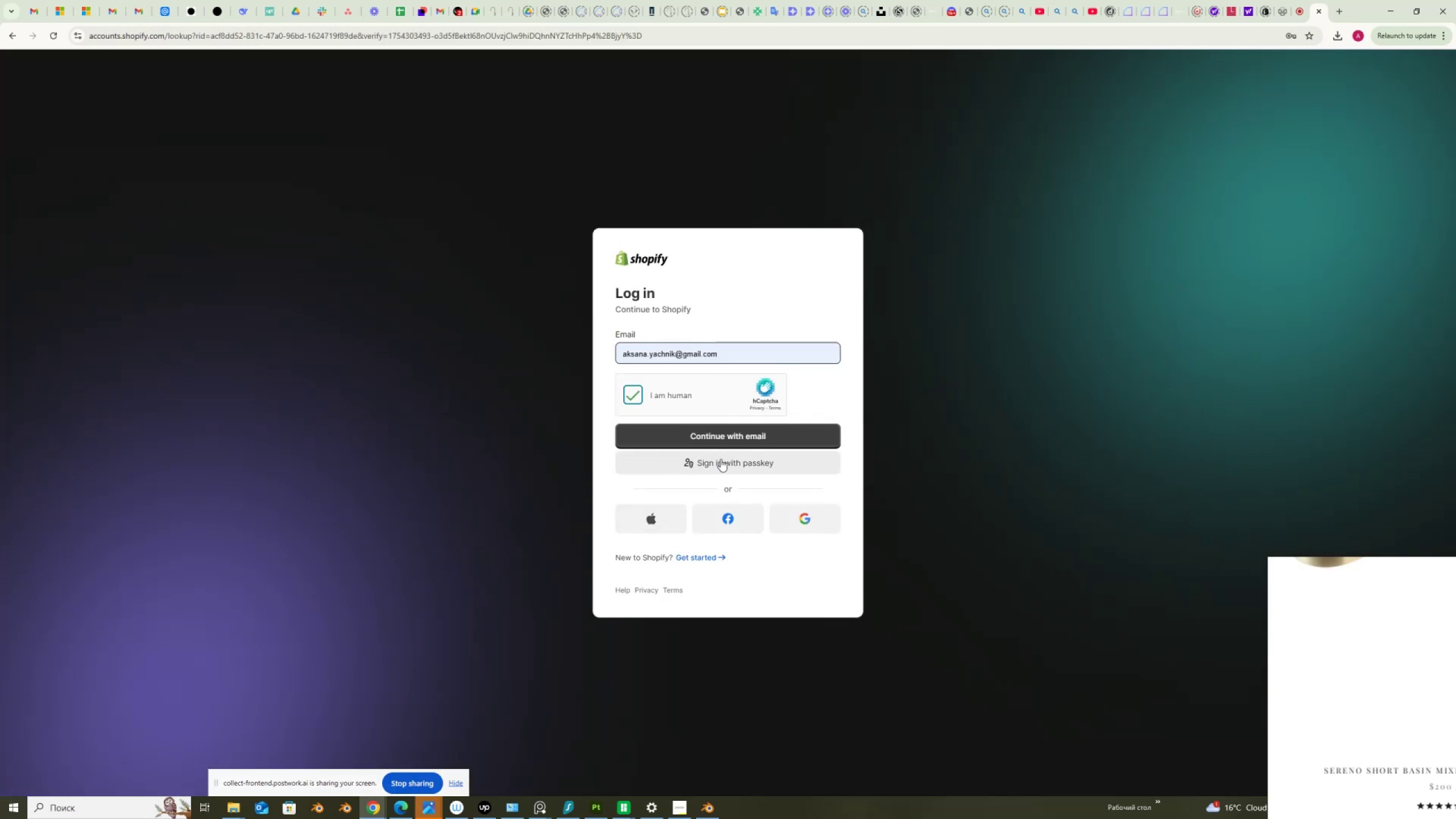 
left_click([718, 502])
 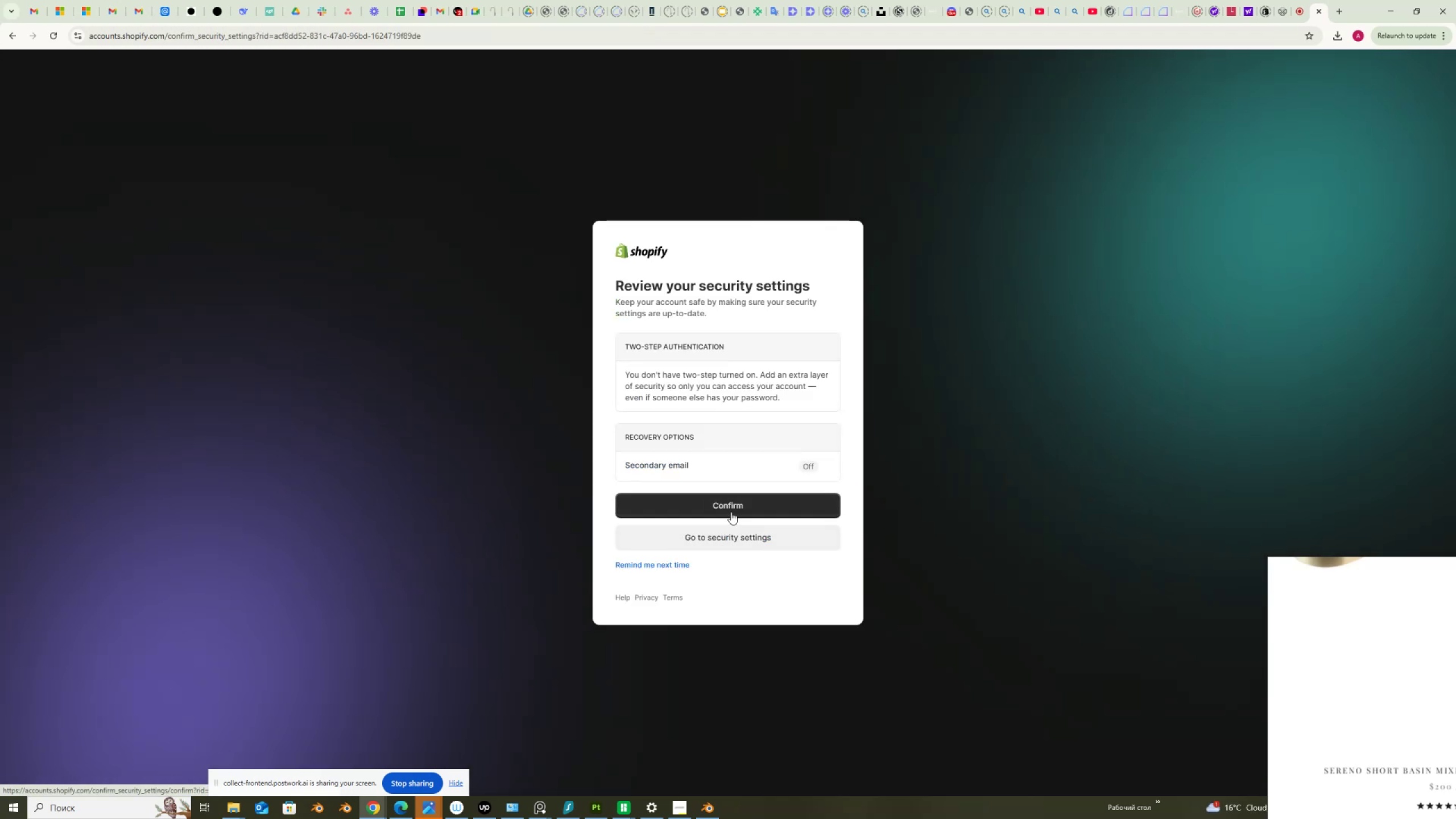 
wait(7.38)
 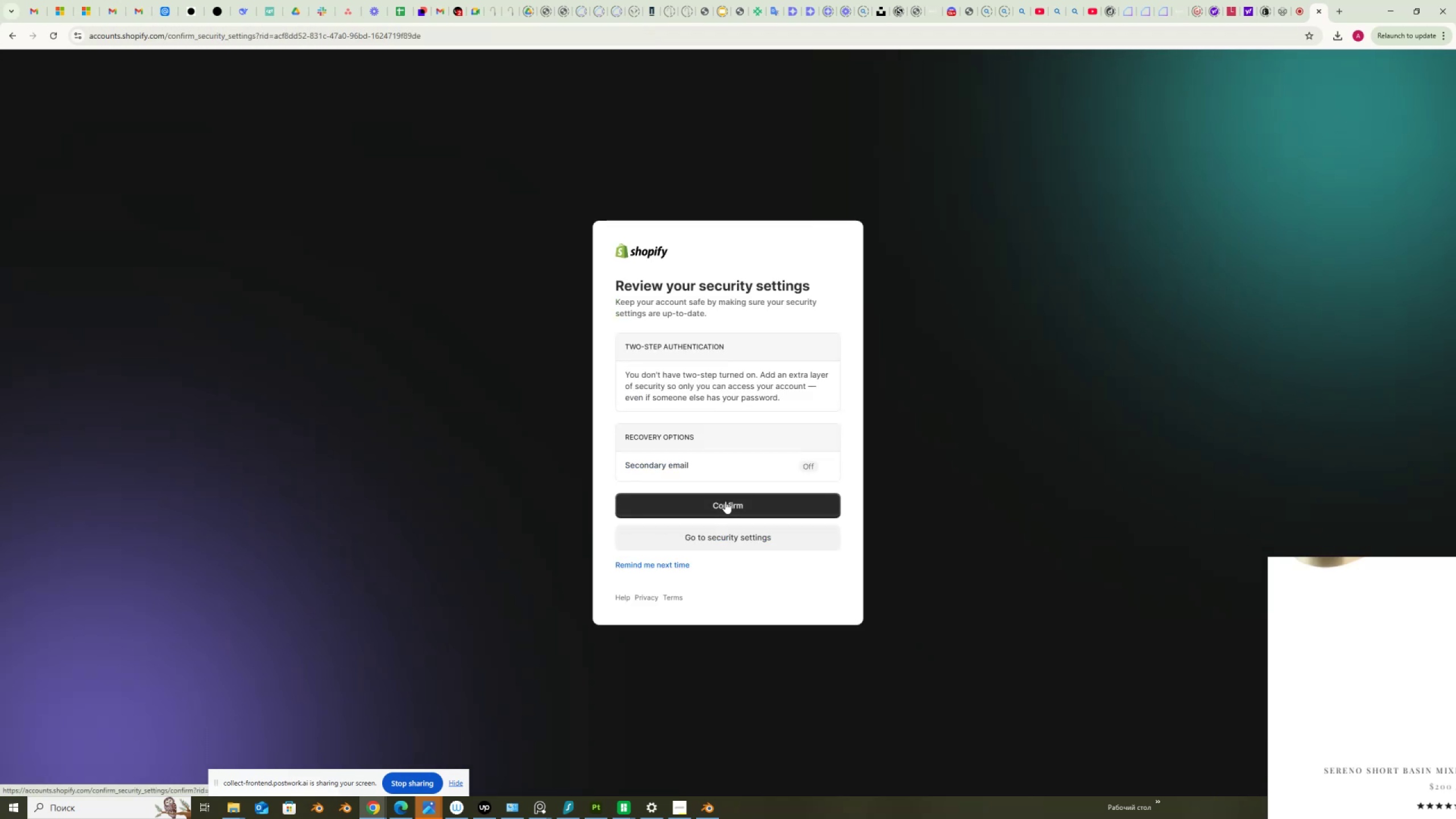 
left_click([672, 566])
 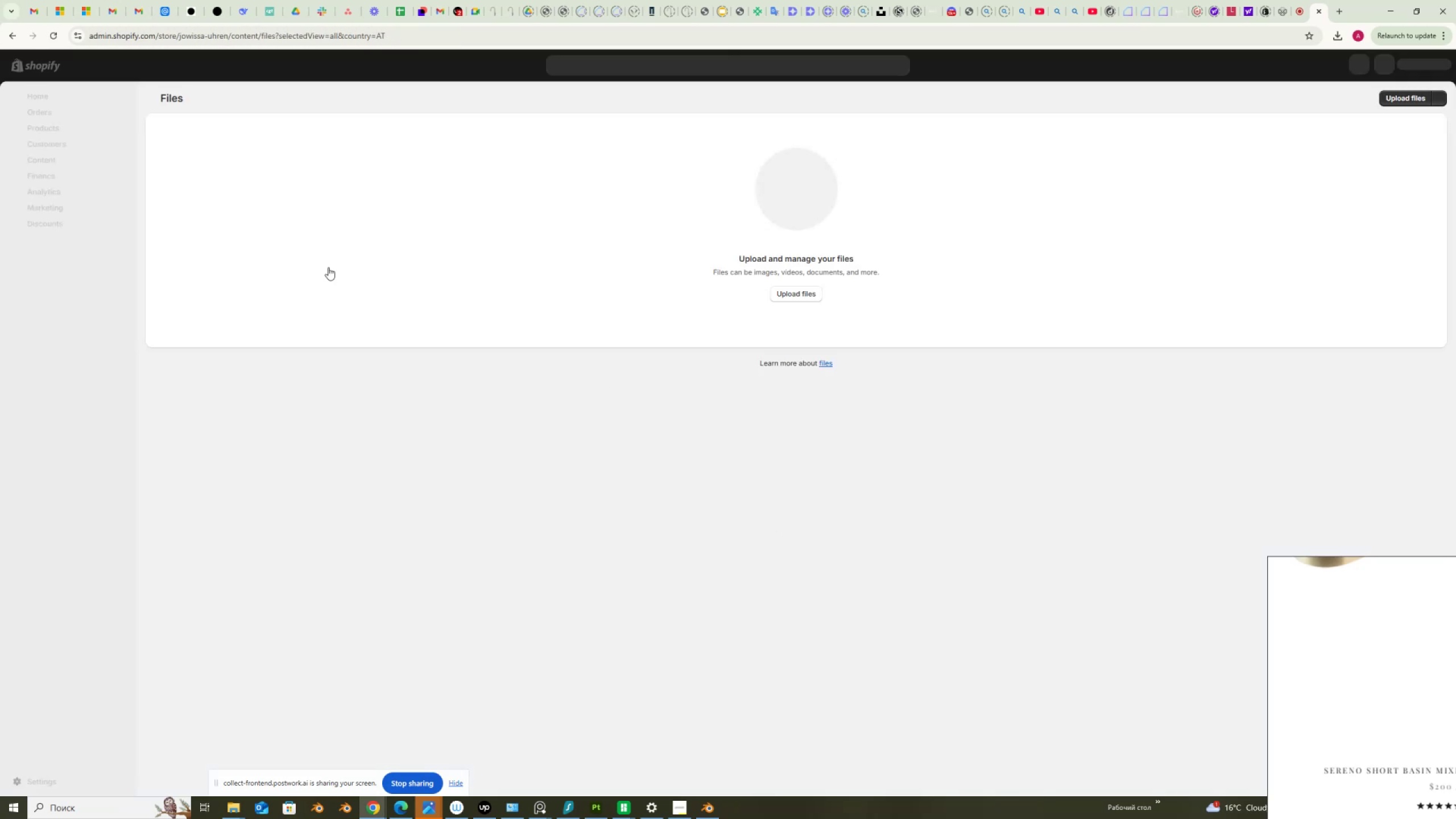 
wait(6.53)
 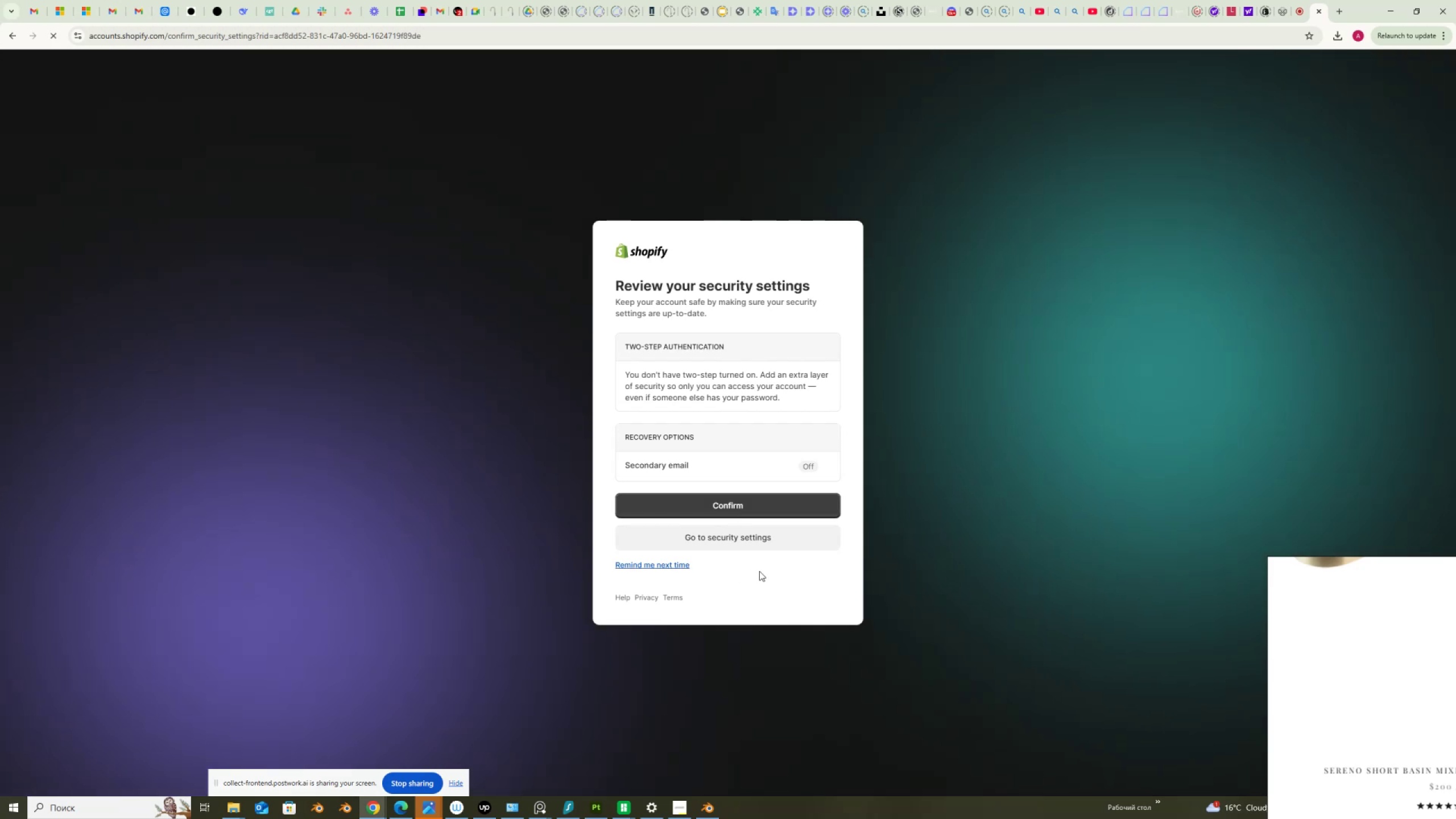 
scroll: coordinate [301, 478], scroll_direction: down, amount: 6.0
 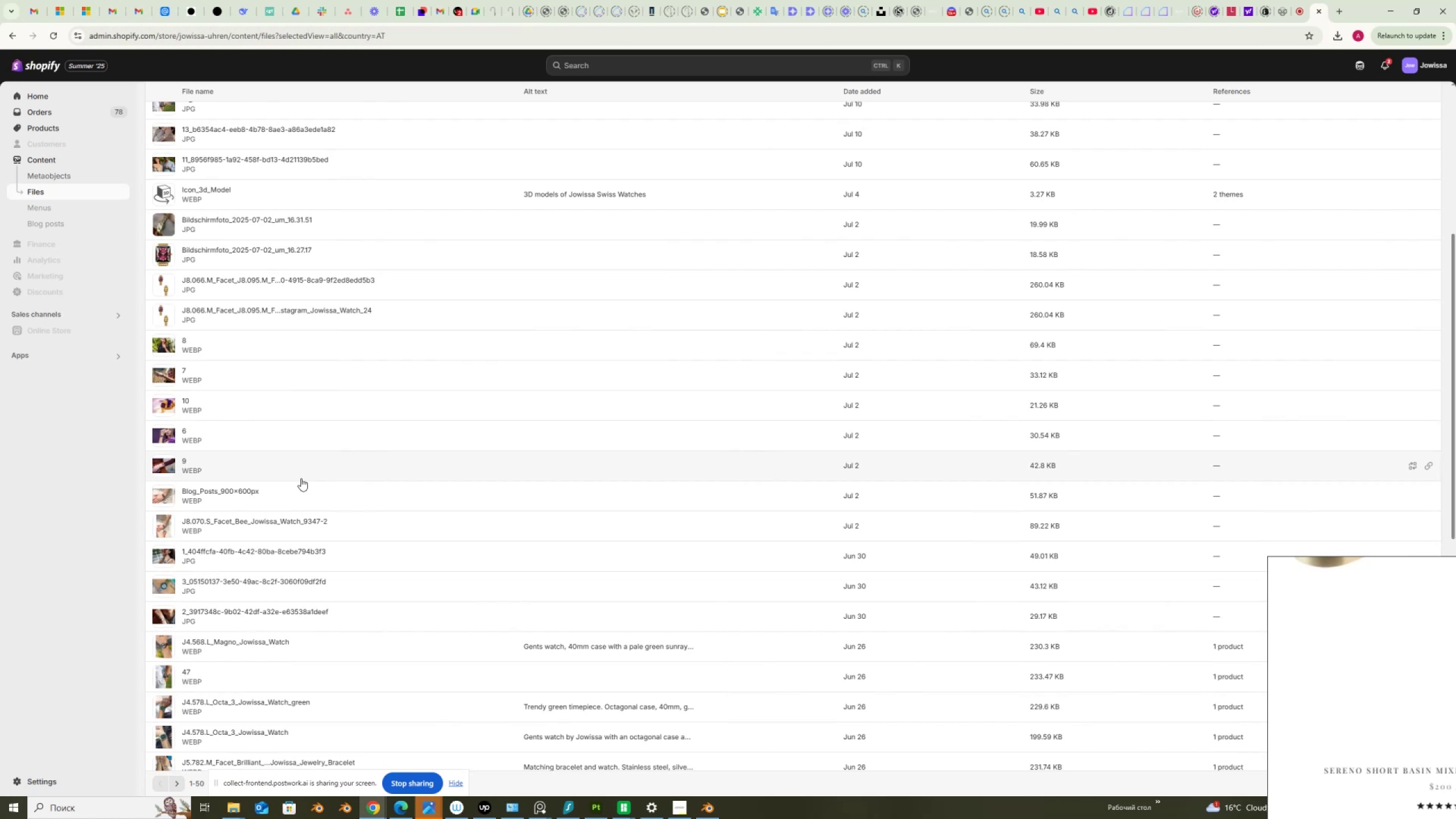 
wait(5.3)
 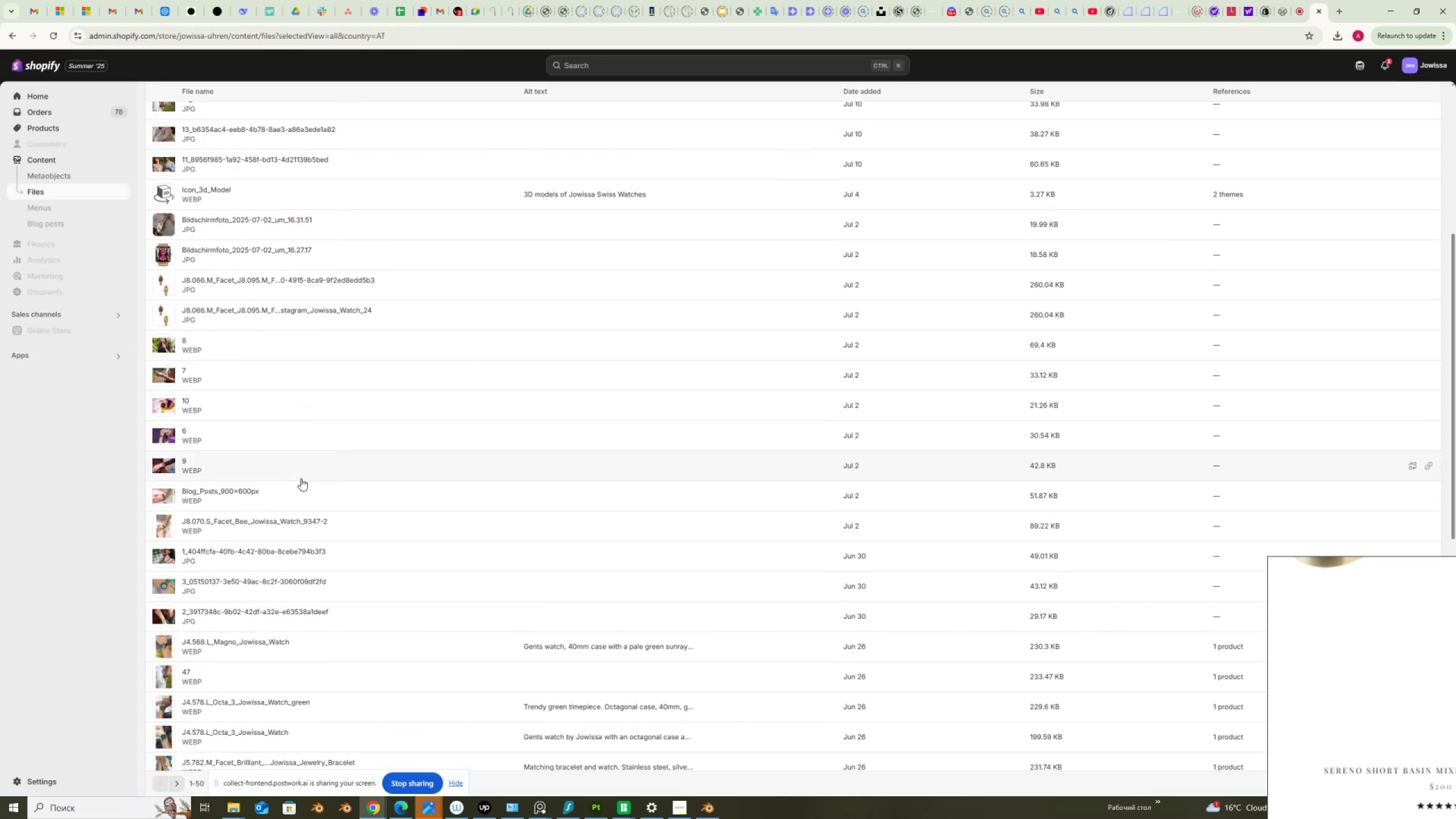 
scroll: coordinate [301, 478], scroll_direction: down, amount: 1.0
 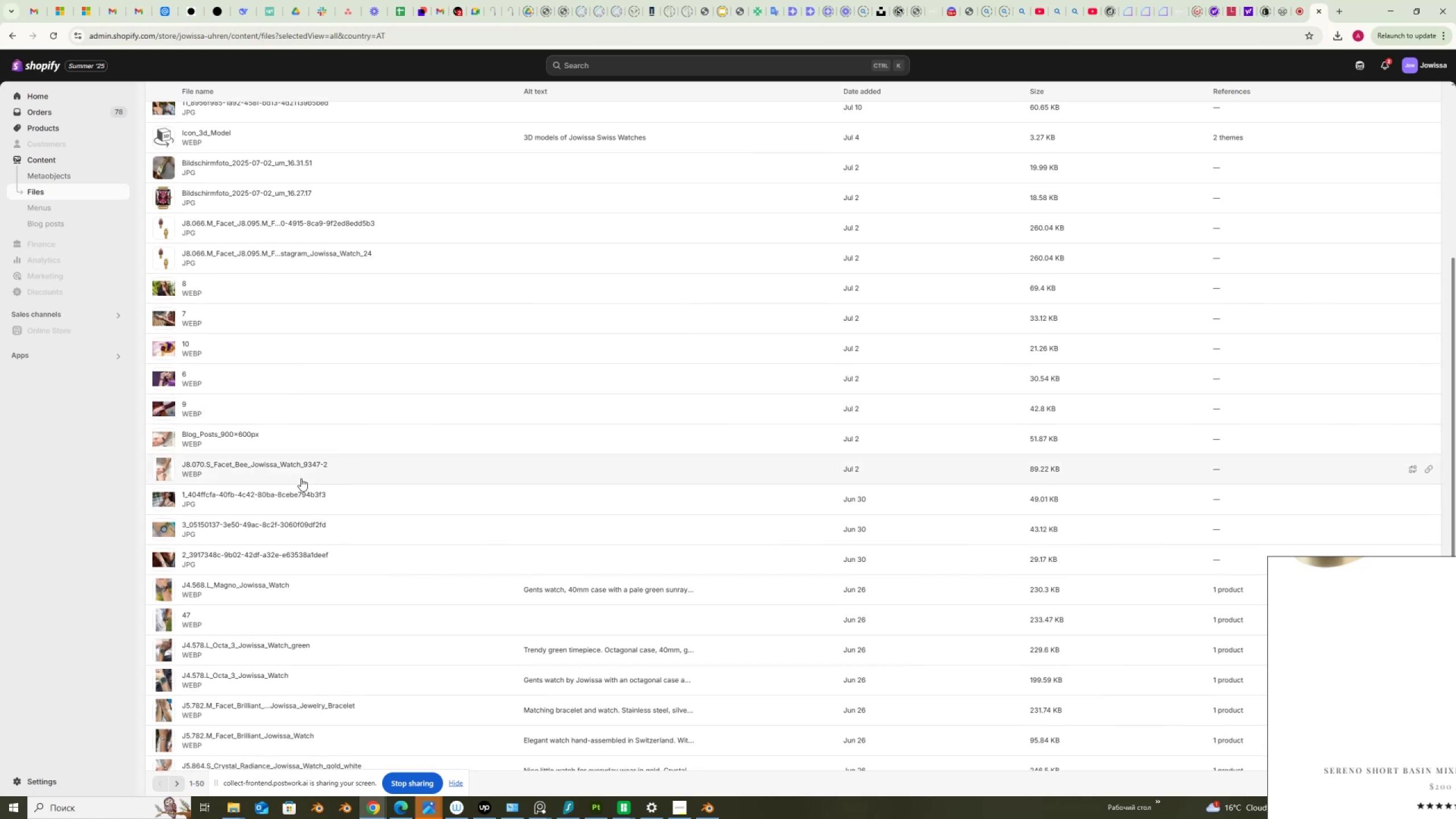 
scroll: coordinate [301, 478], scroll_direction: up, amount: 6.0
 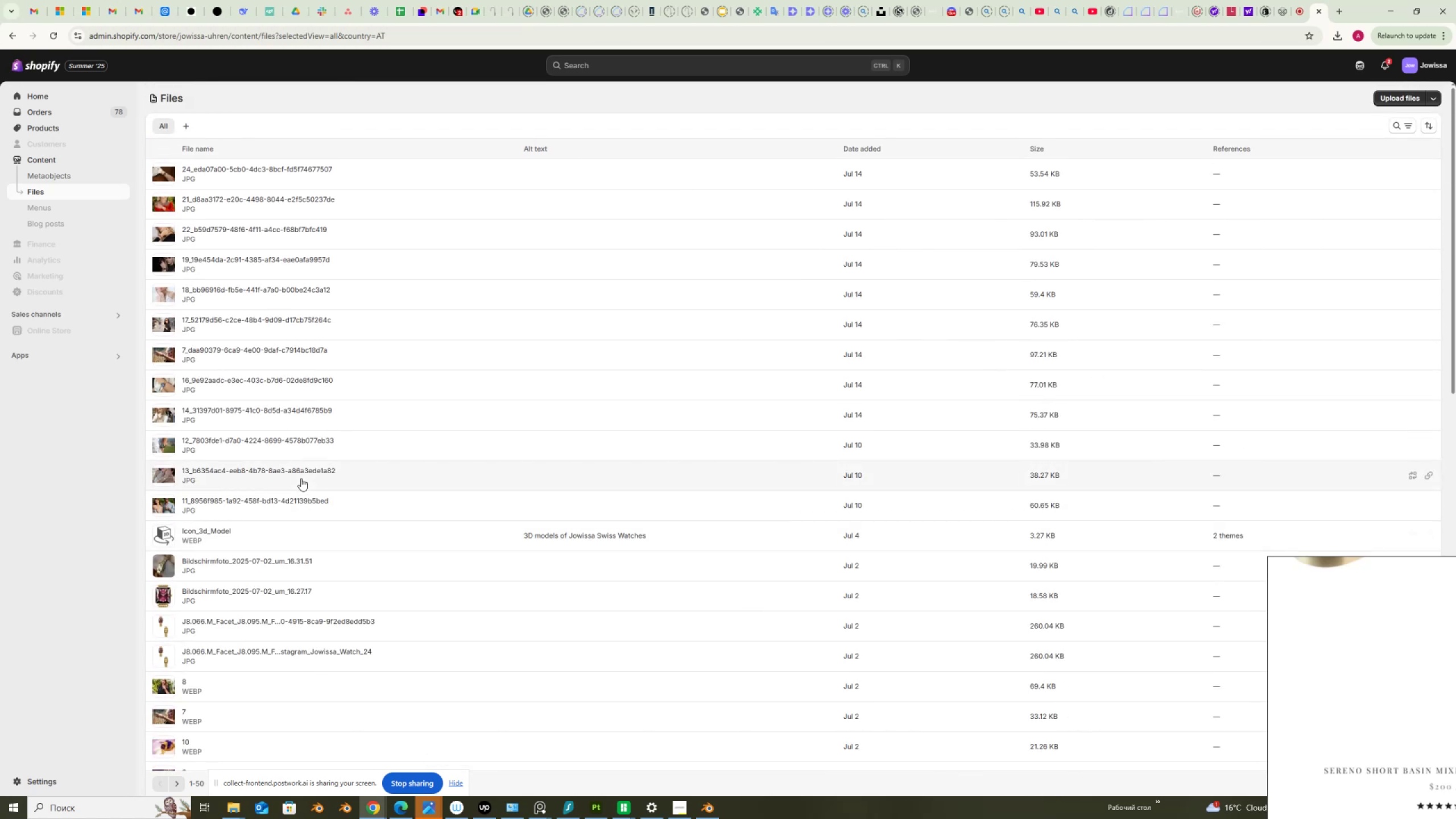 
scroll: coordinate [301, 478], scroll_direction: down, amount: 8.0
 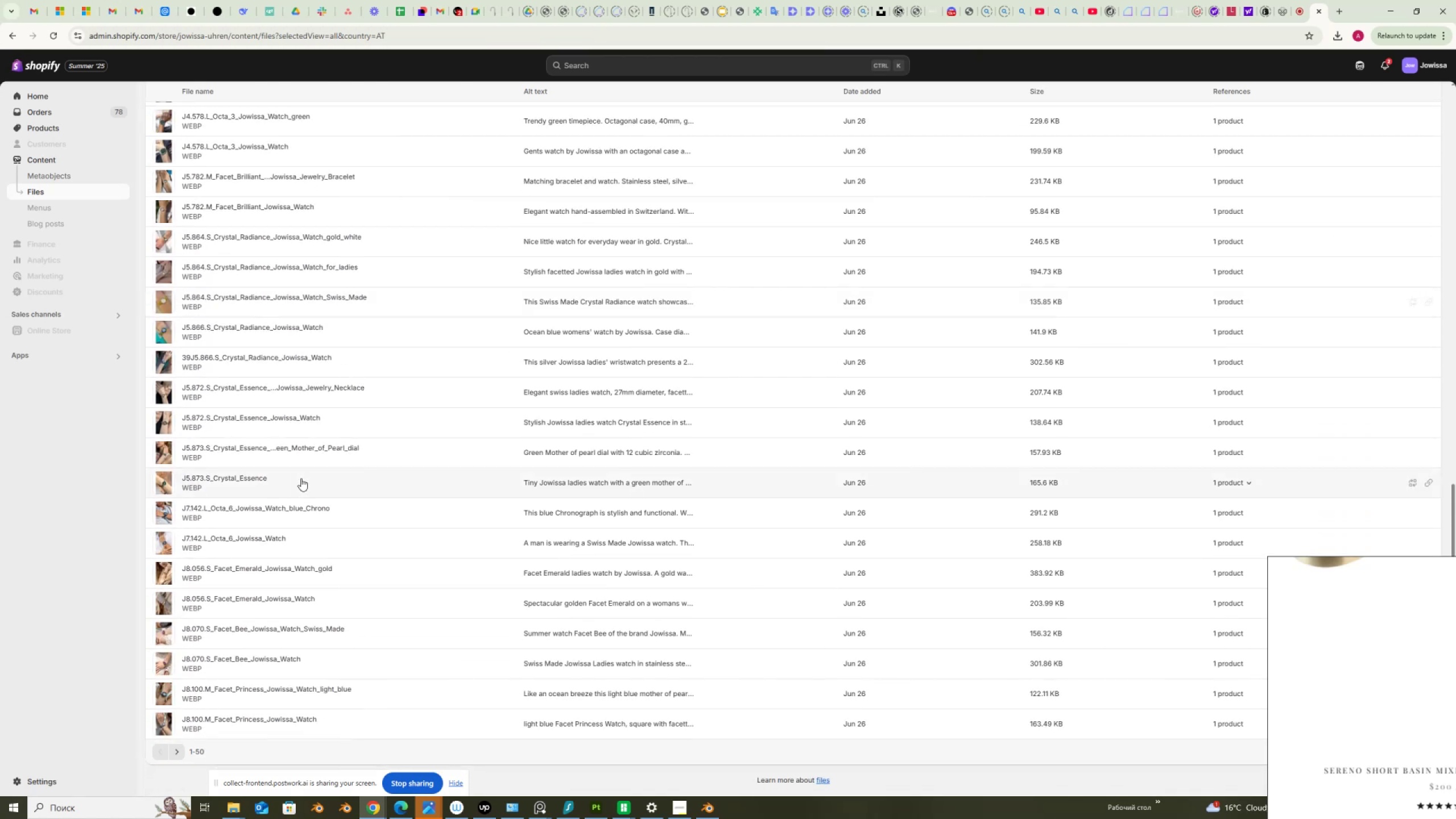 
scroll: coordinate [1030, 122], scroll_direction: up, amount: 17.0
 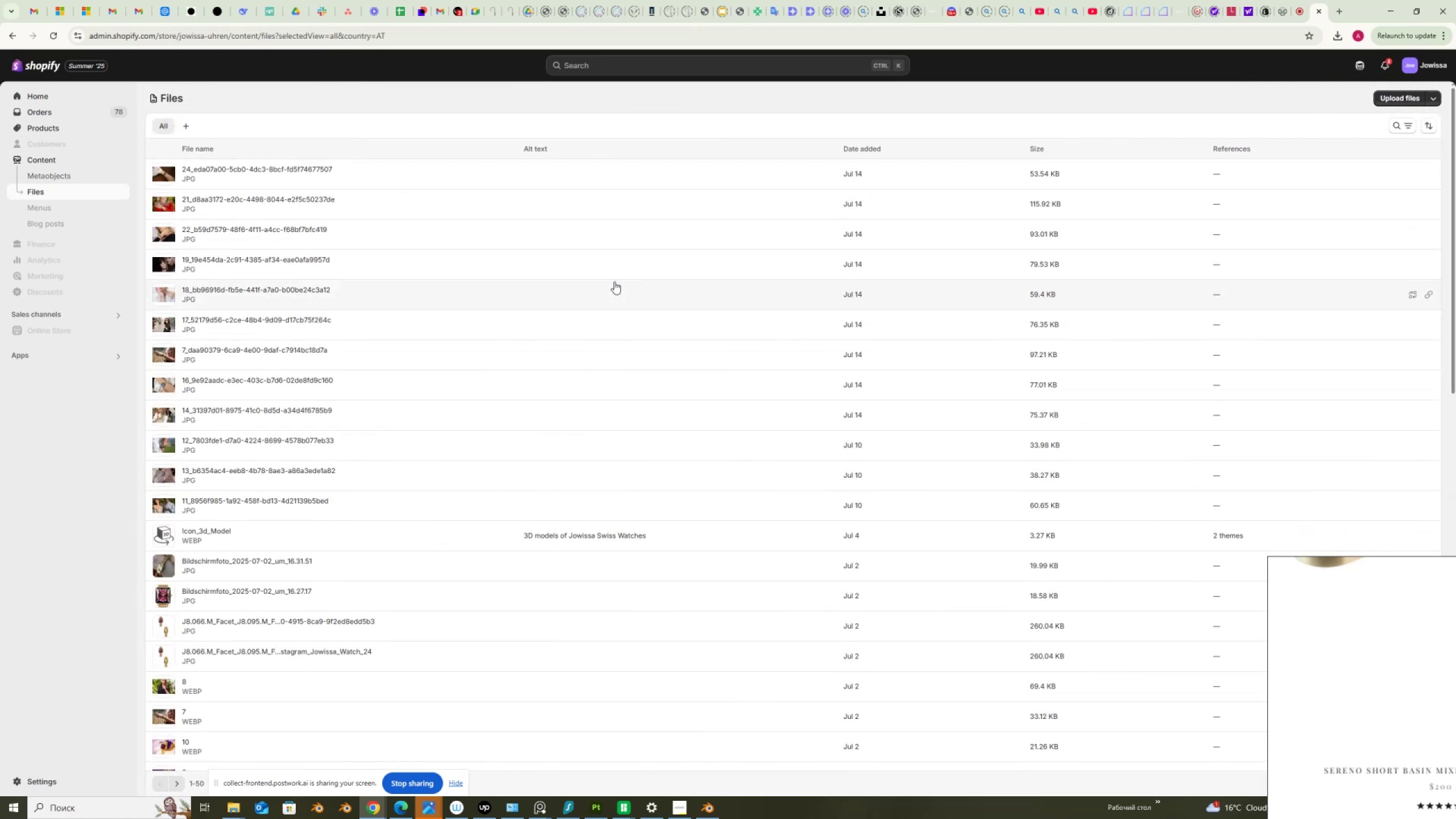 
wait(5.11)
 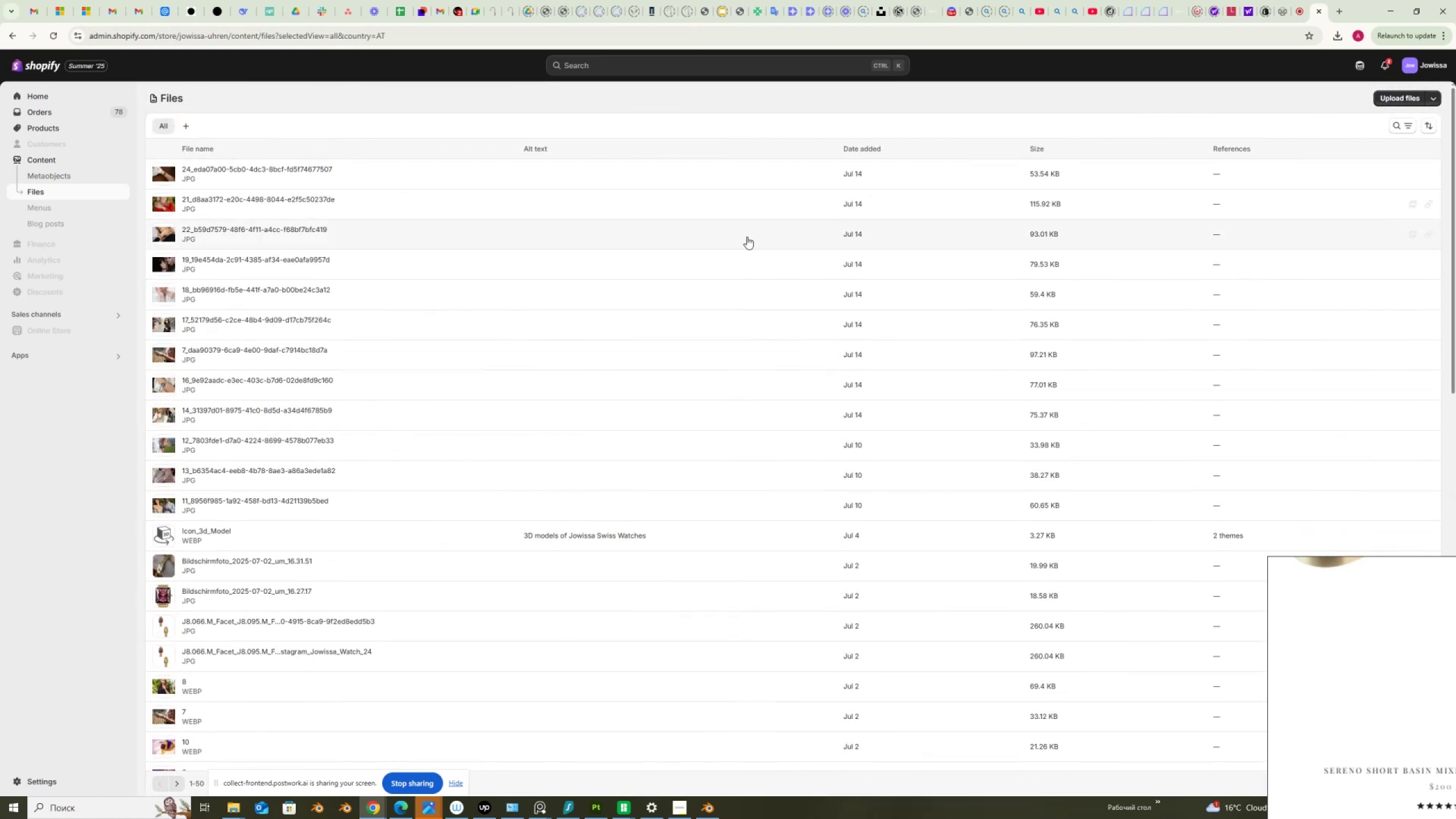 
scroll: coordinate [623, 278], scroll_direction: none, amount: 0.0
 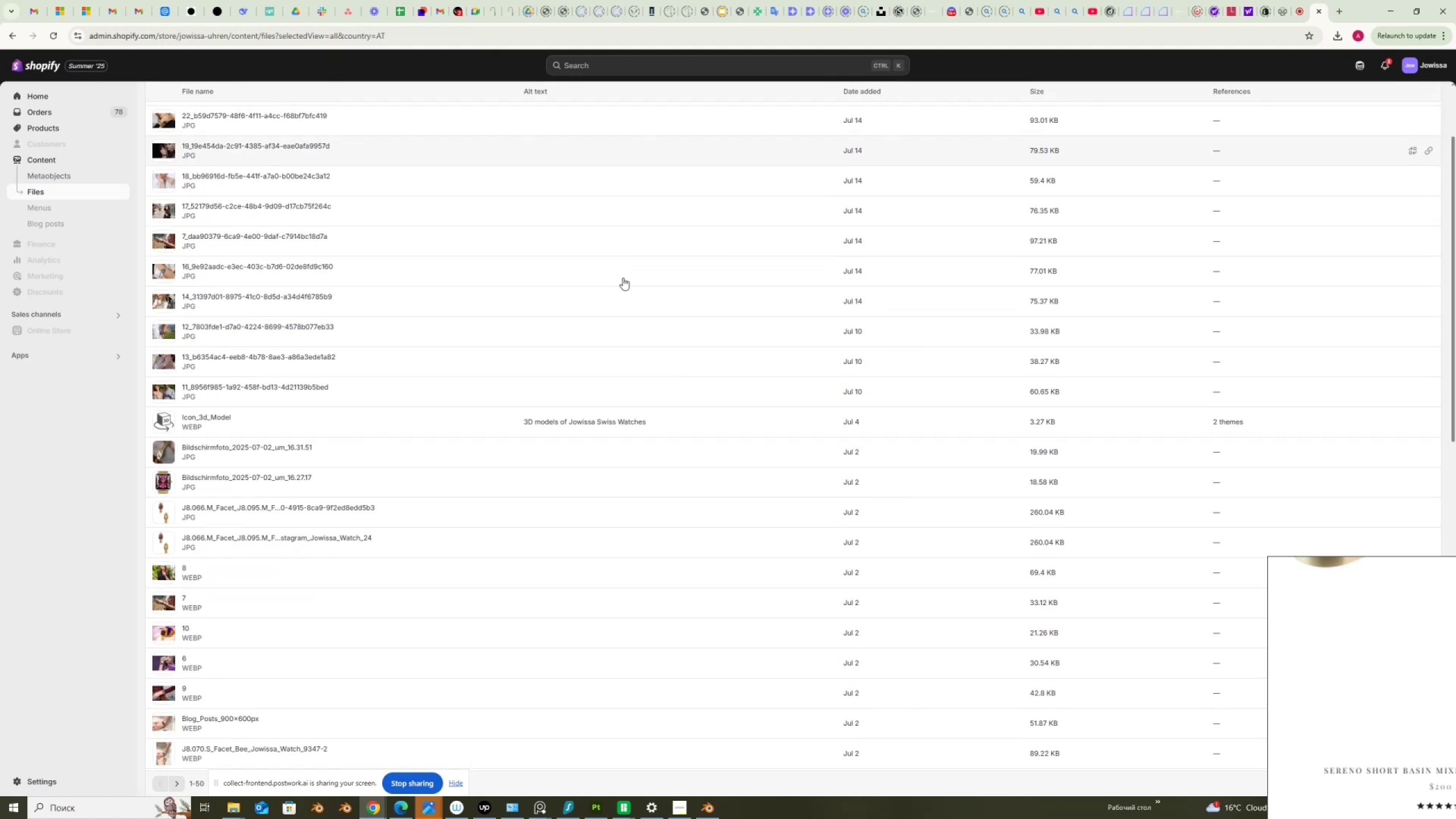 
scroll: coordinate [623, 278], scroll_direction: up, amount: 2.0
 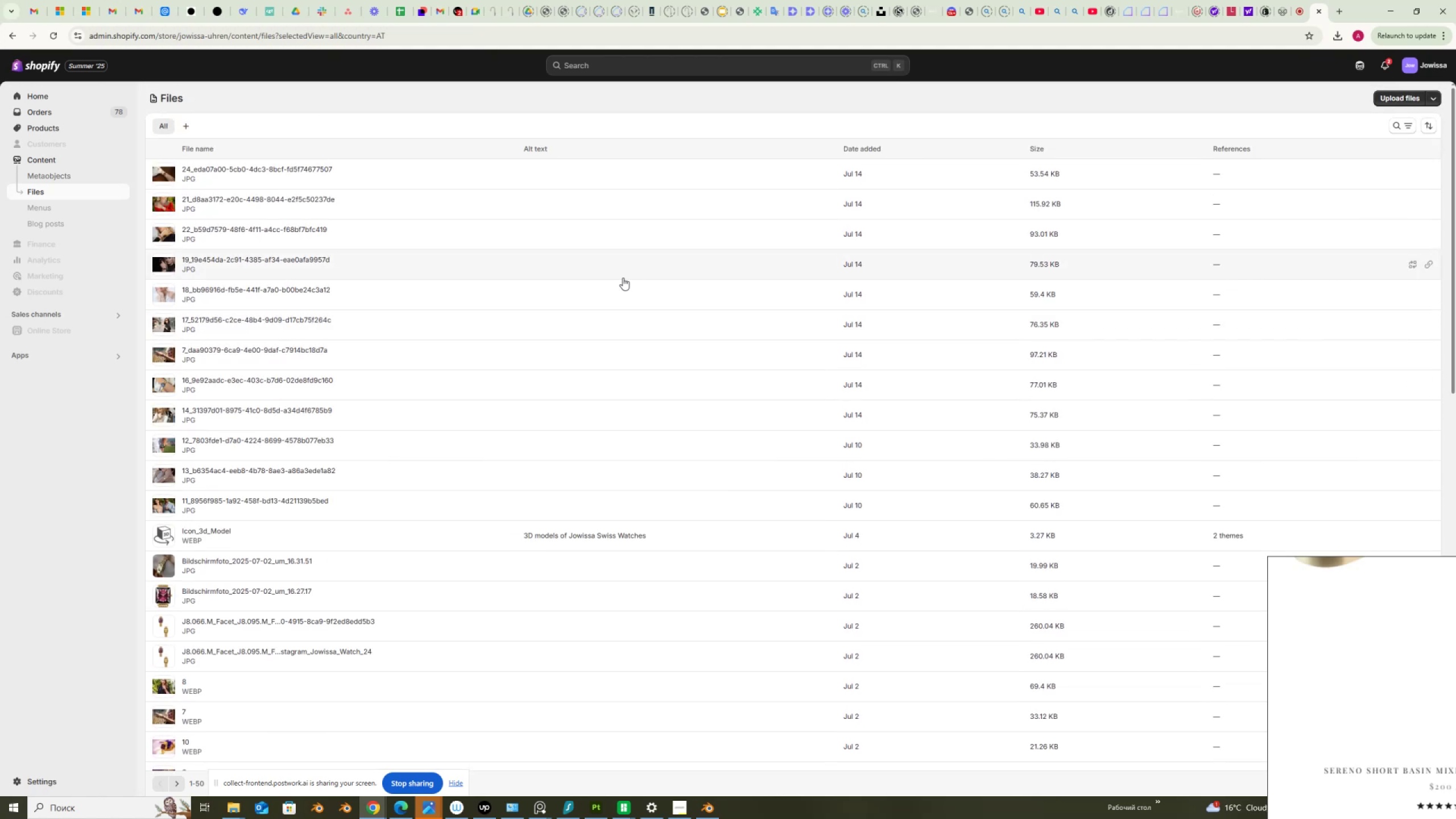 
scroll: coordinate [623, 278], scroll_direction: down, amount: 24.0
 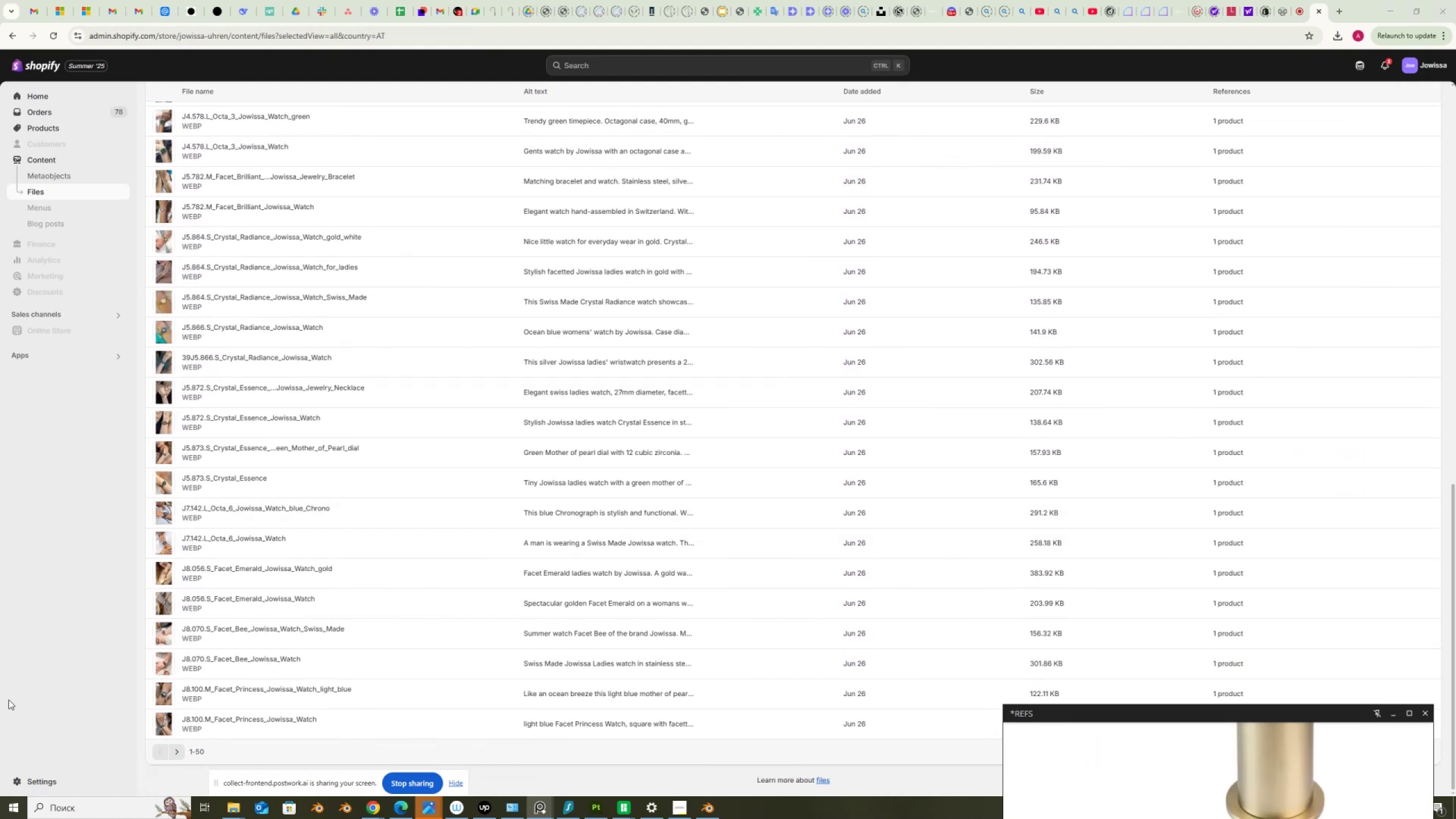 
left_click([176, 751])
 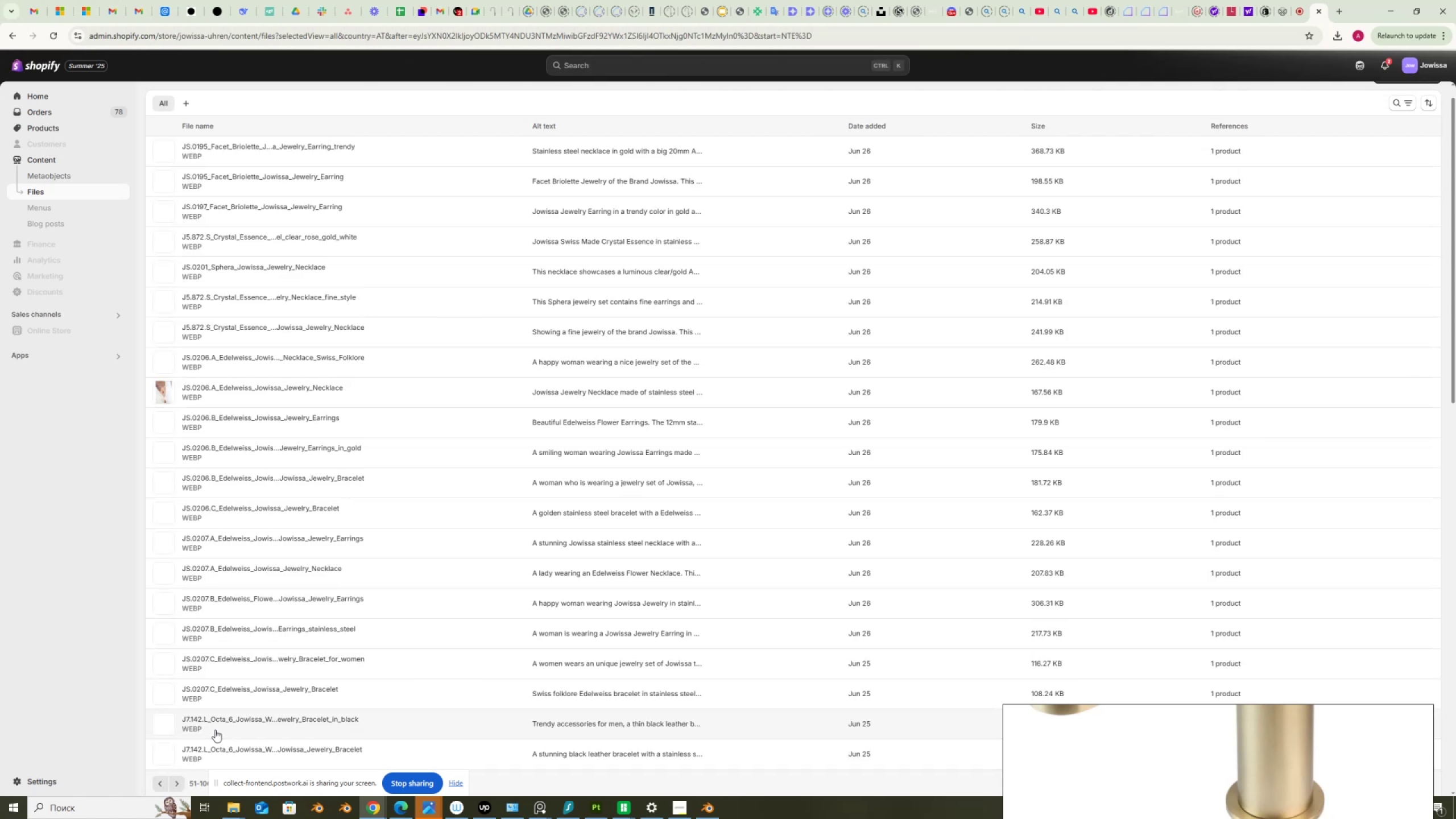 
scroll: coordinate [215, 730], scroll_direction: down, amount: 18.0
 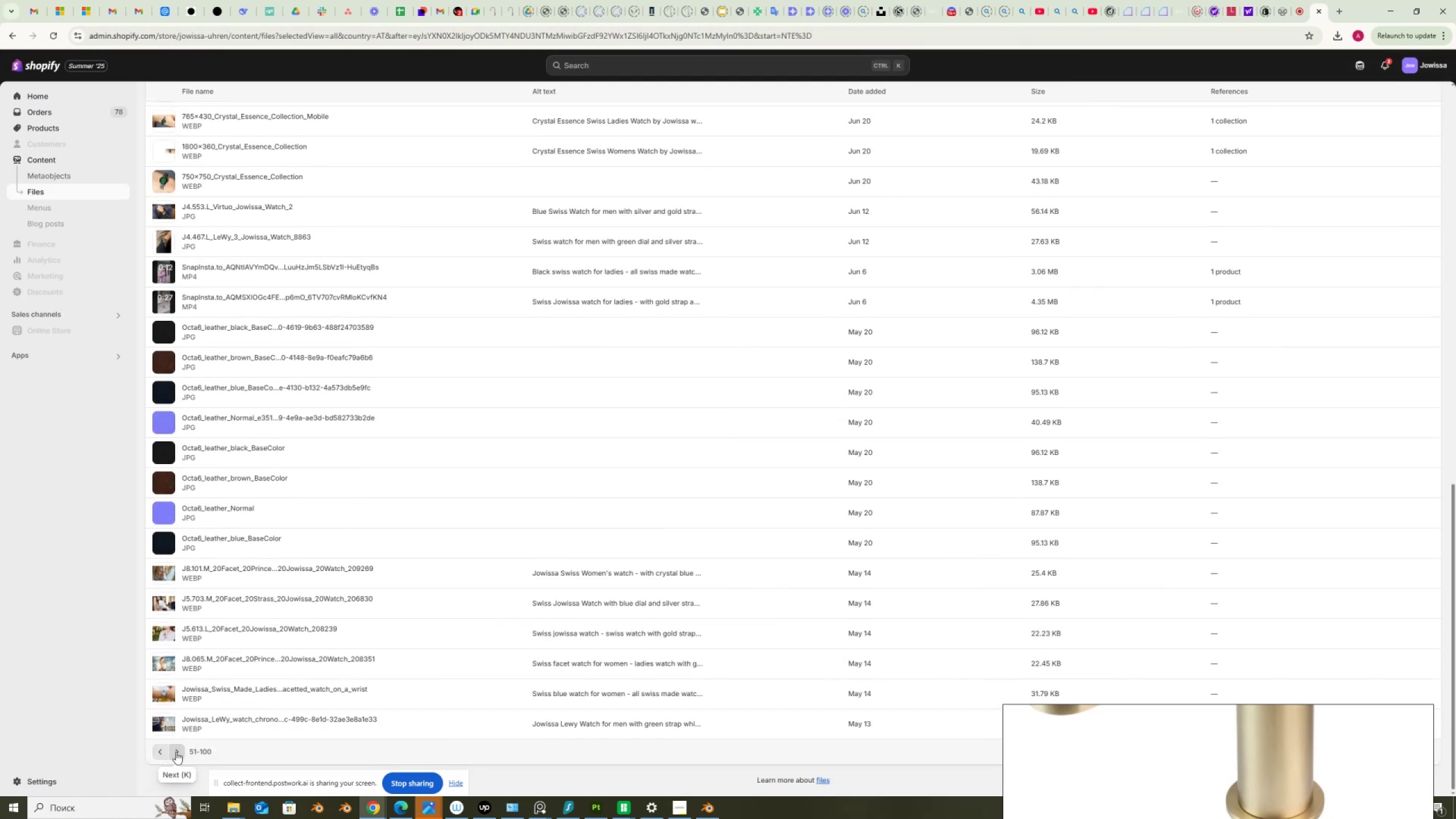 
left_click([177, 751])
 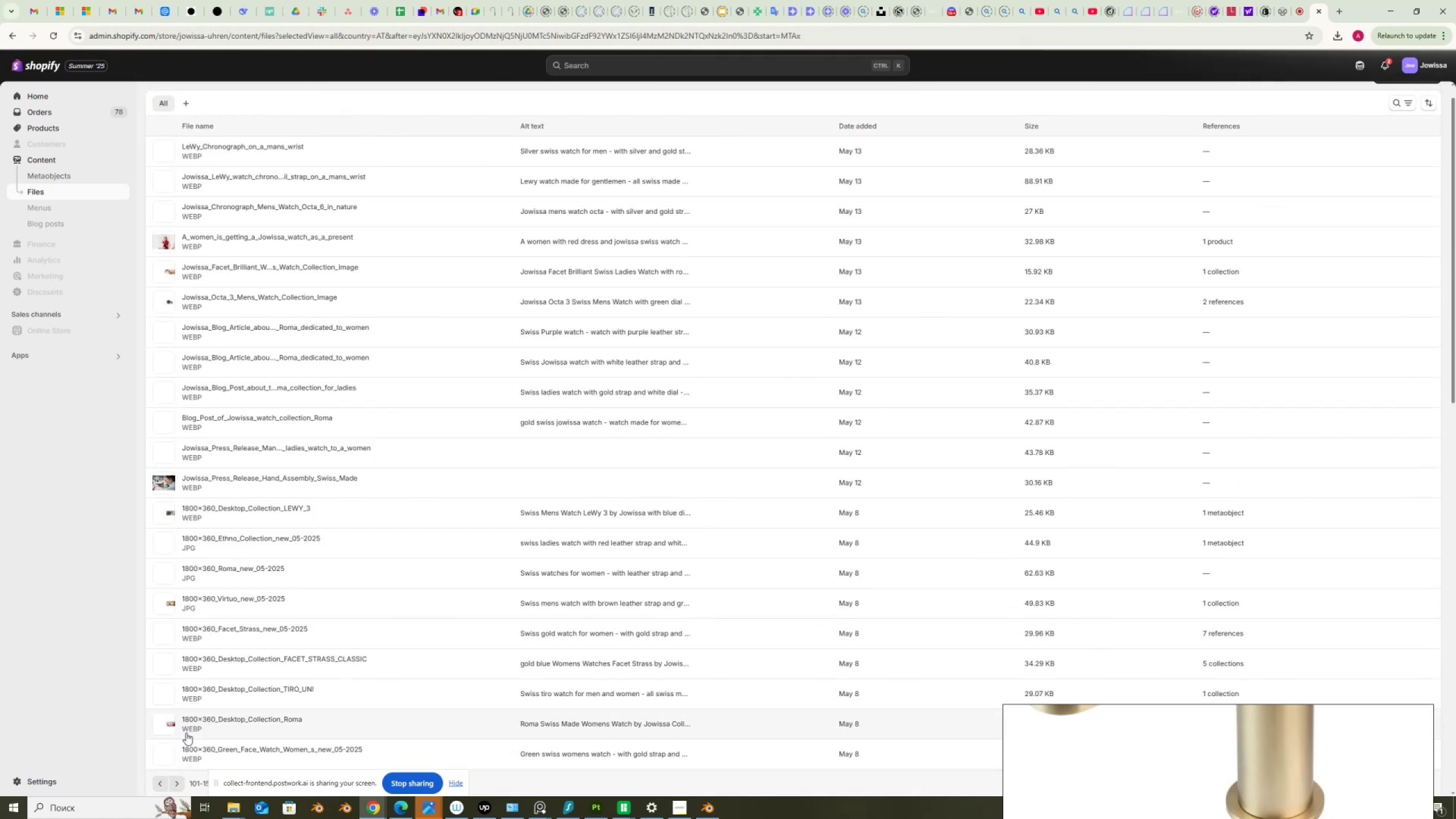 
scroll: coordinate [186, 732], scroll_direction: down, amount: 22.0
 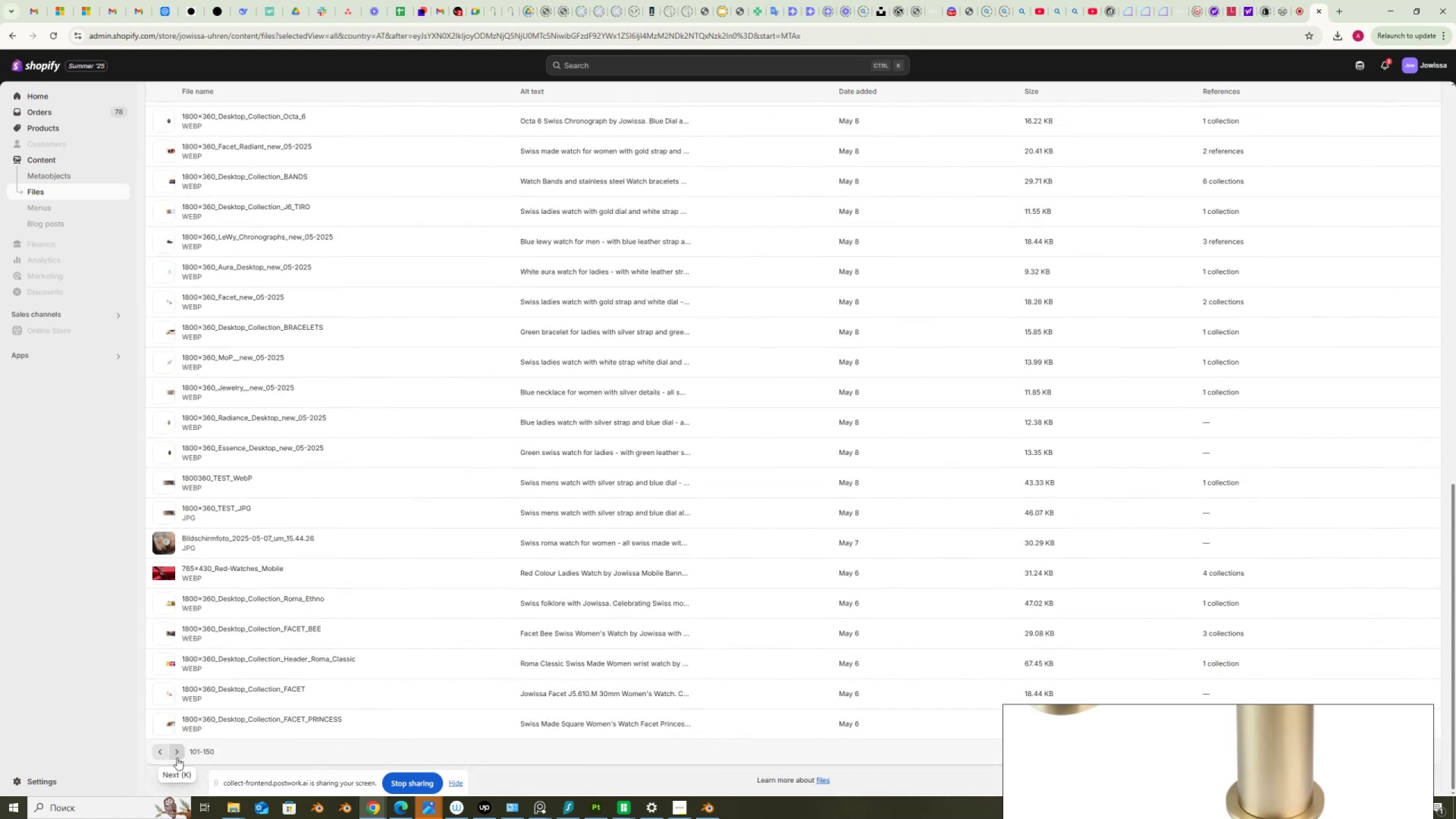 
left_click([178, 754])
 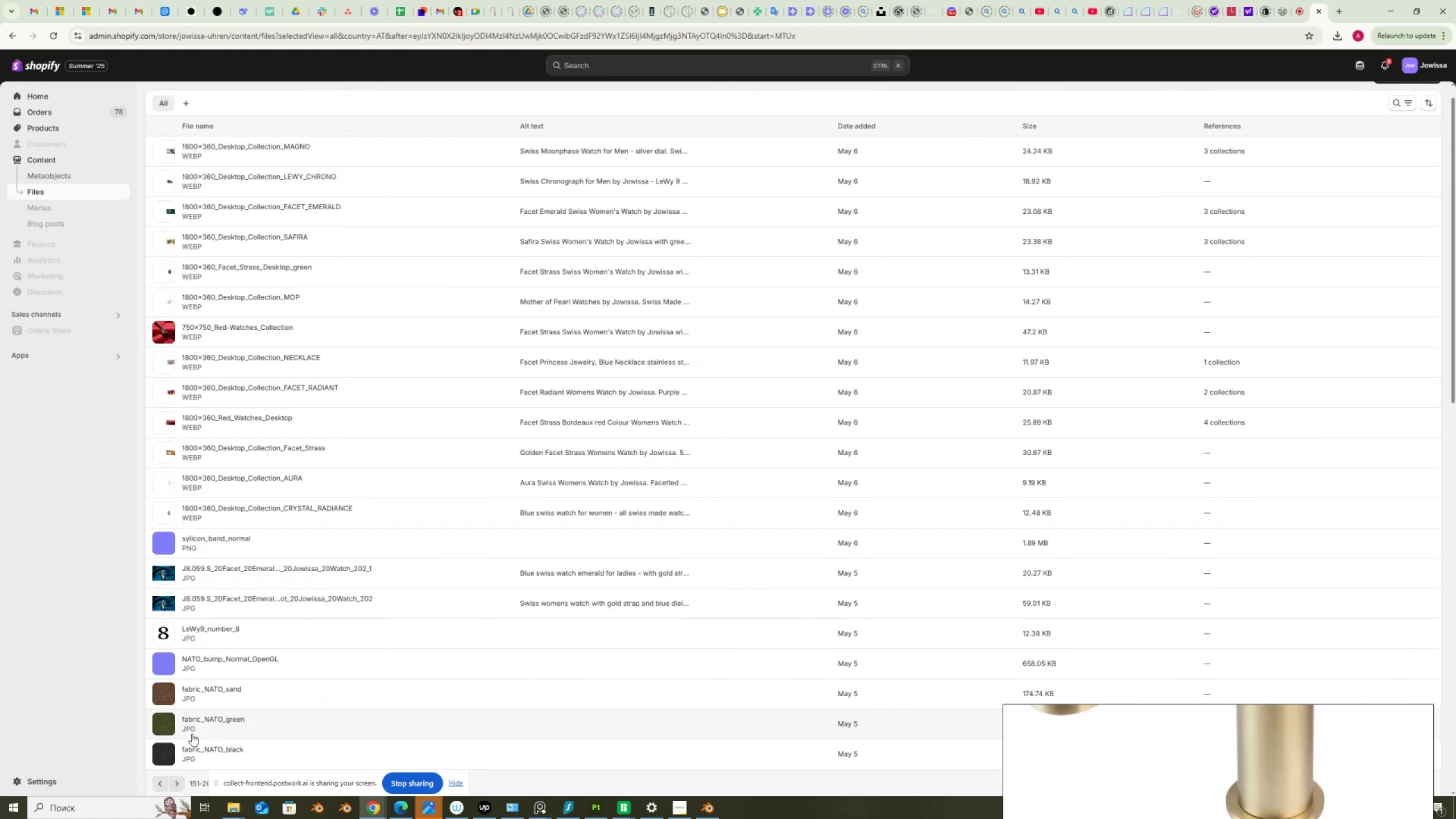 
scroll: coordinate [195, 719], scroll_direction: down, amount: 9.0
 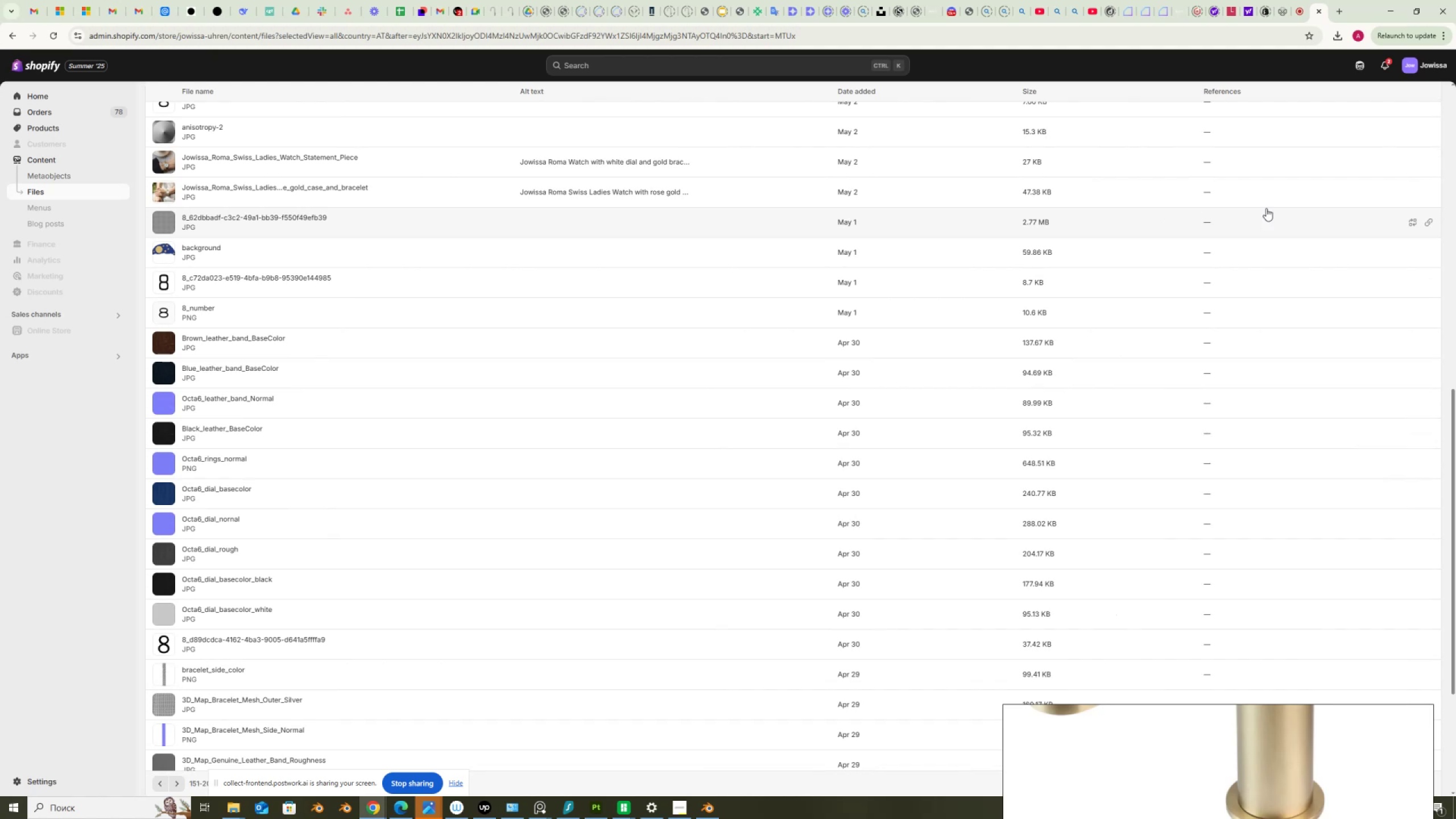 
left_click([1431, 221])
 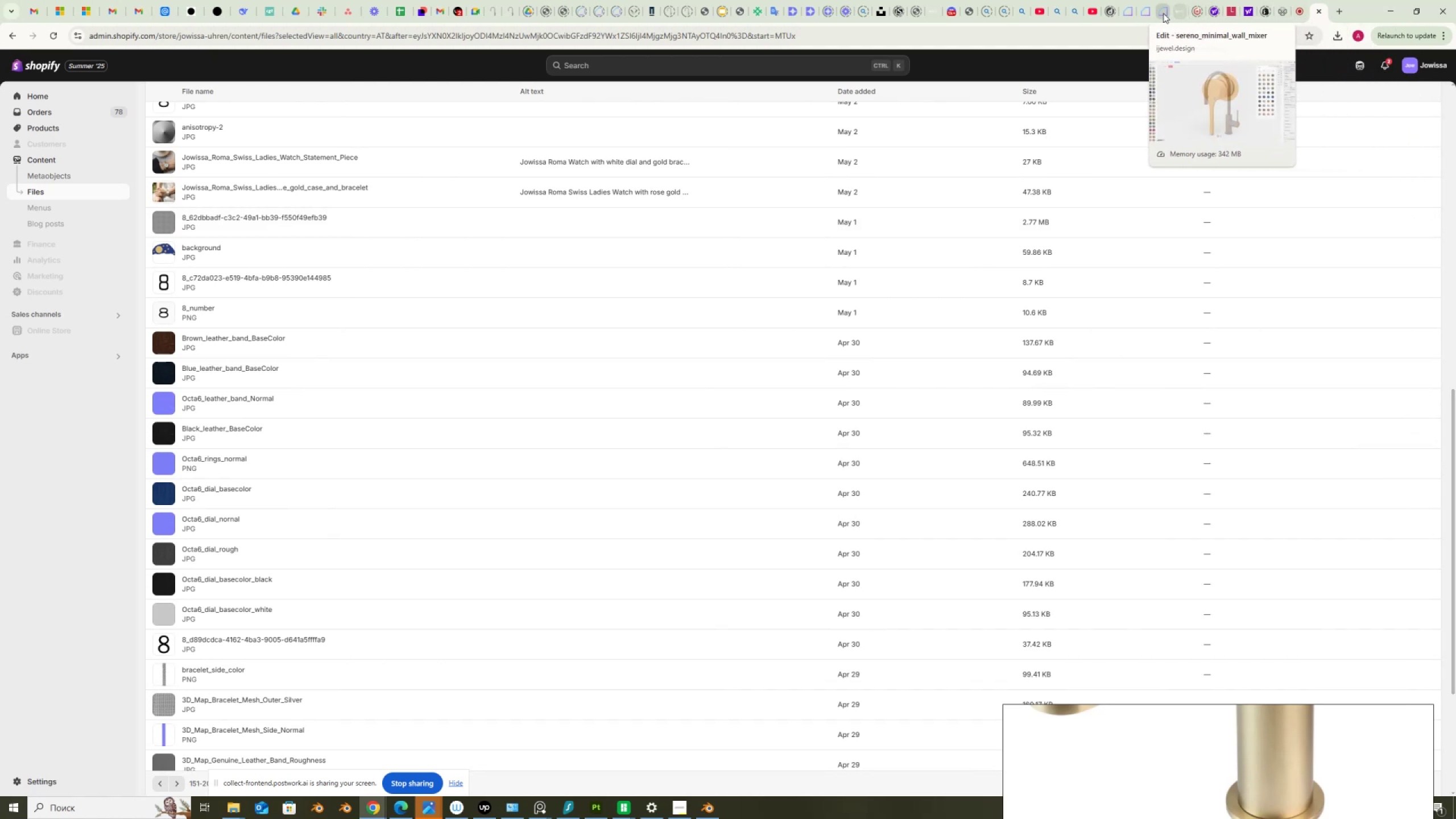 
left_click([1163, 13])
 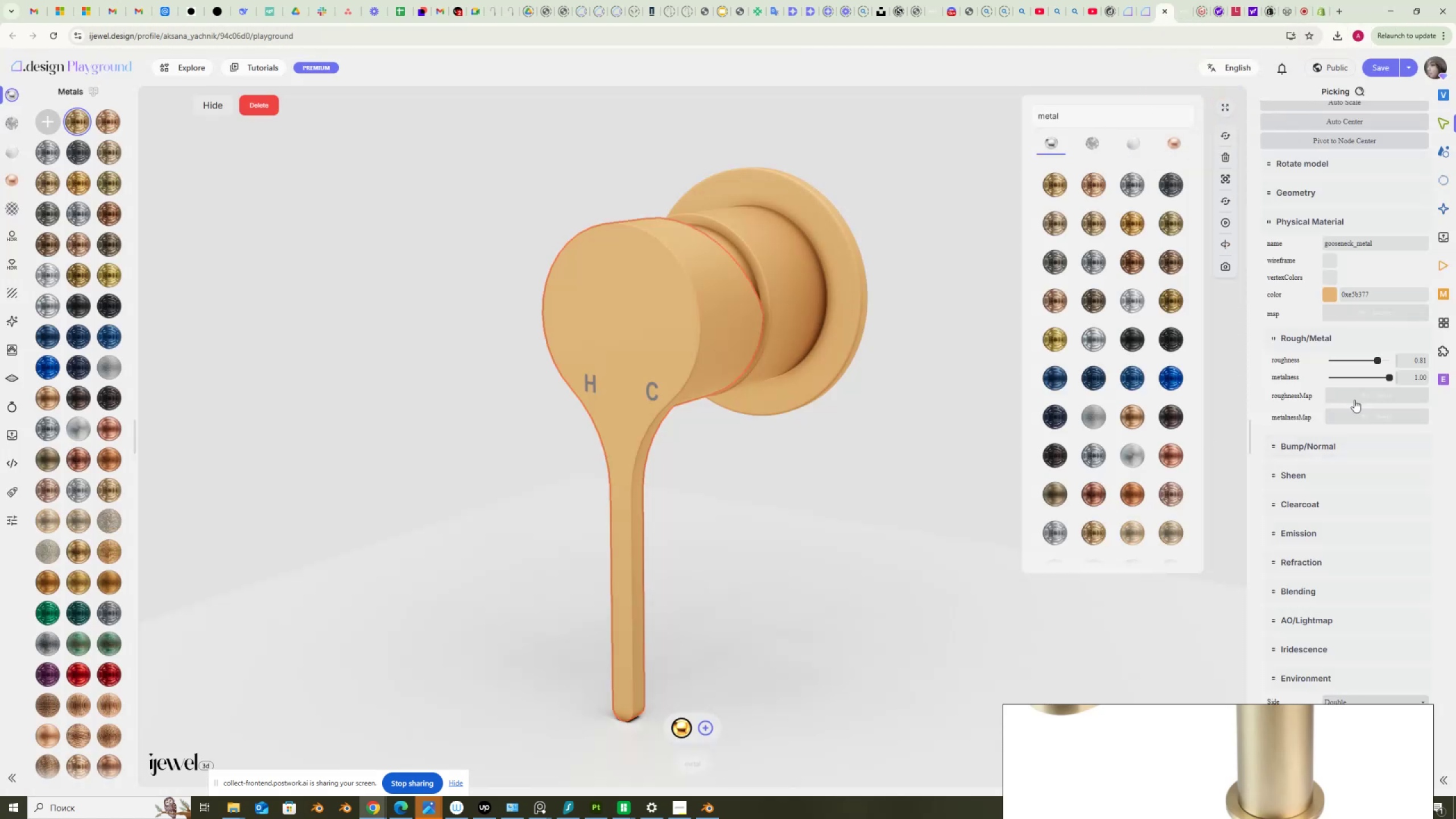 
left_click([1356, 392])
 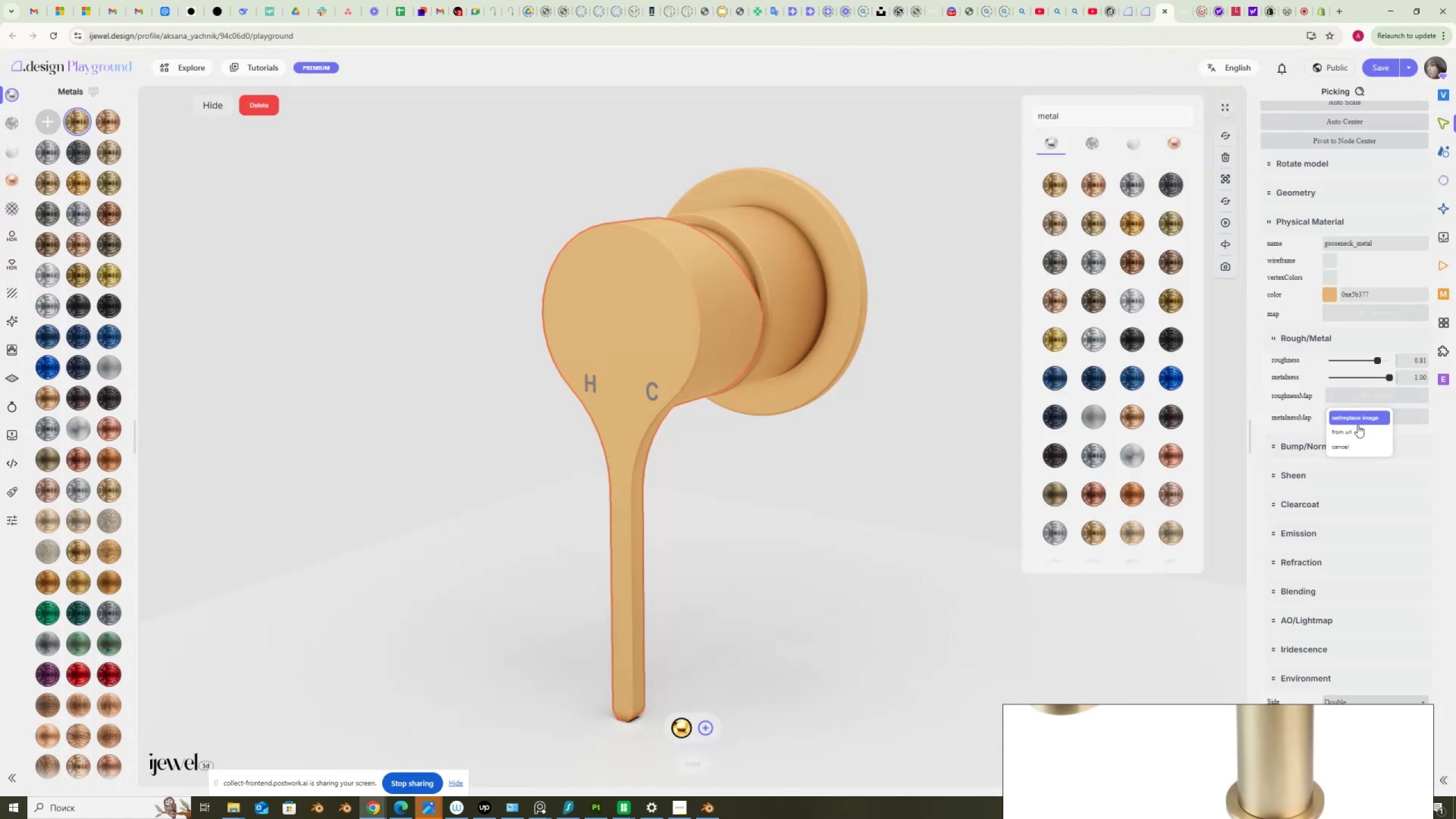 
left_click([1358, 431])
 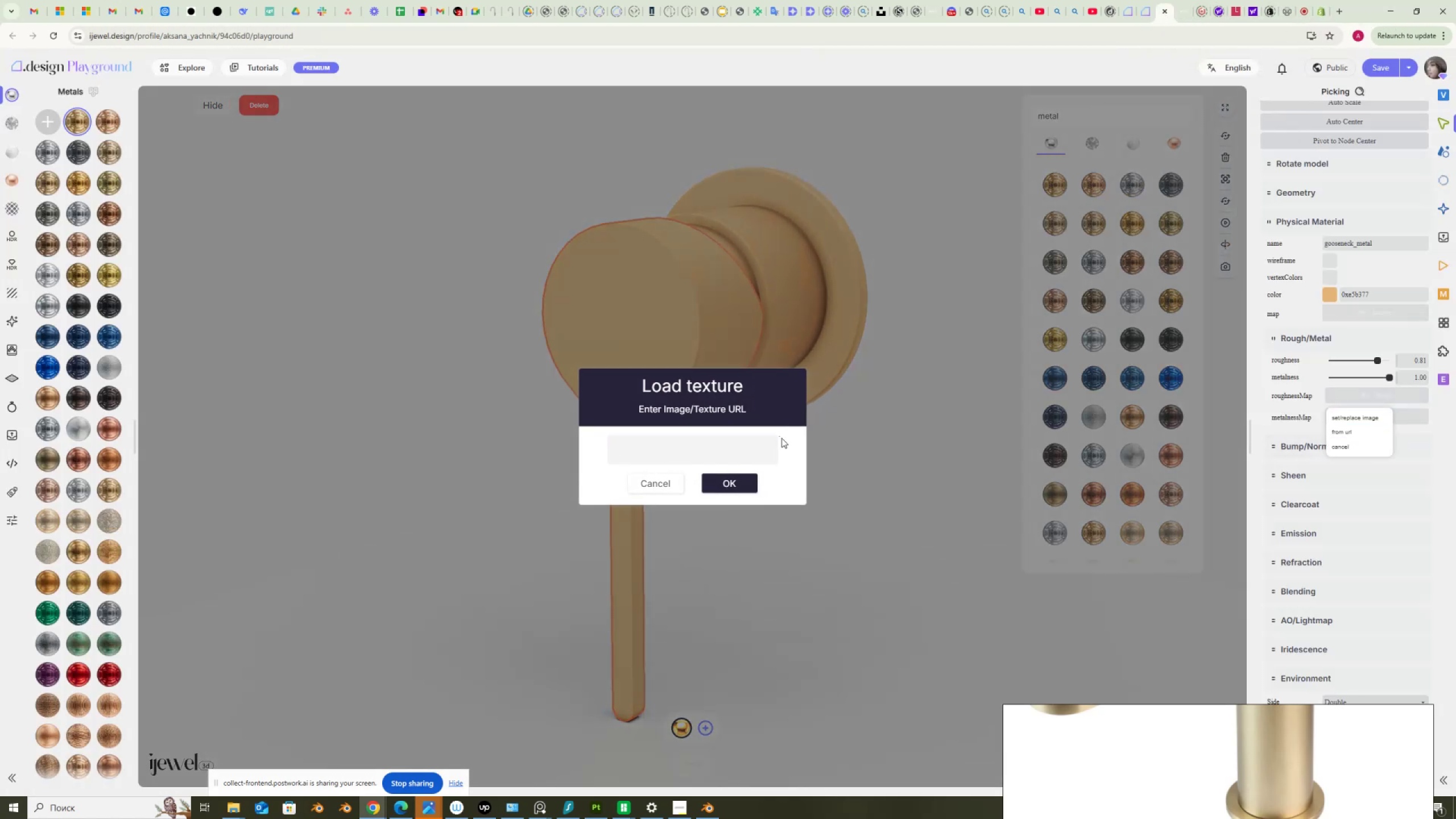 
key(Control+ControlLeft)
 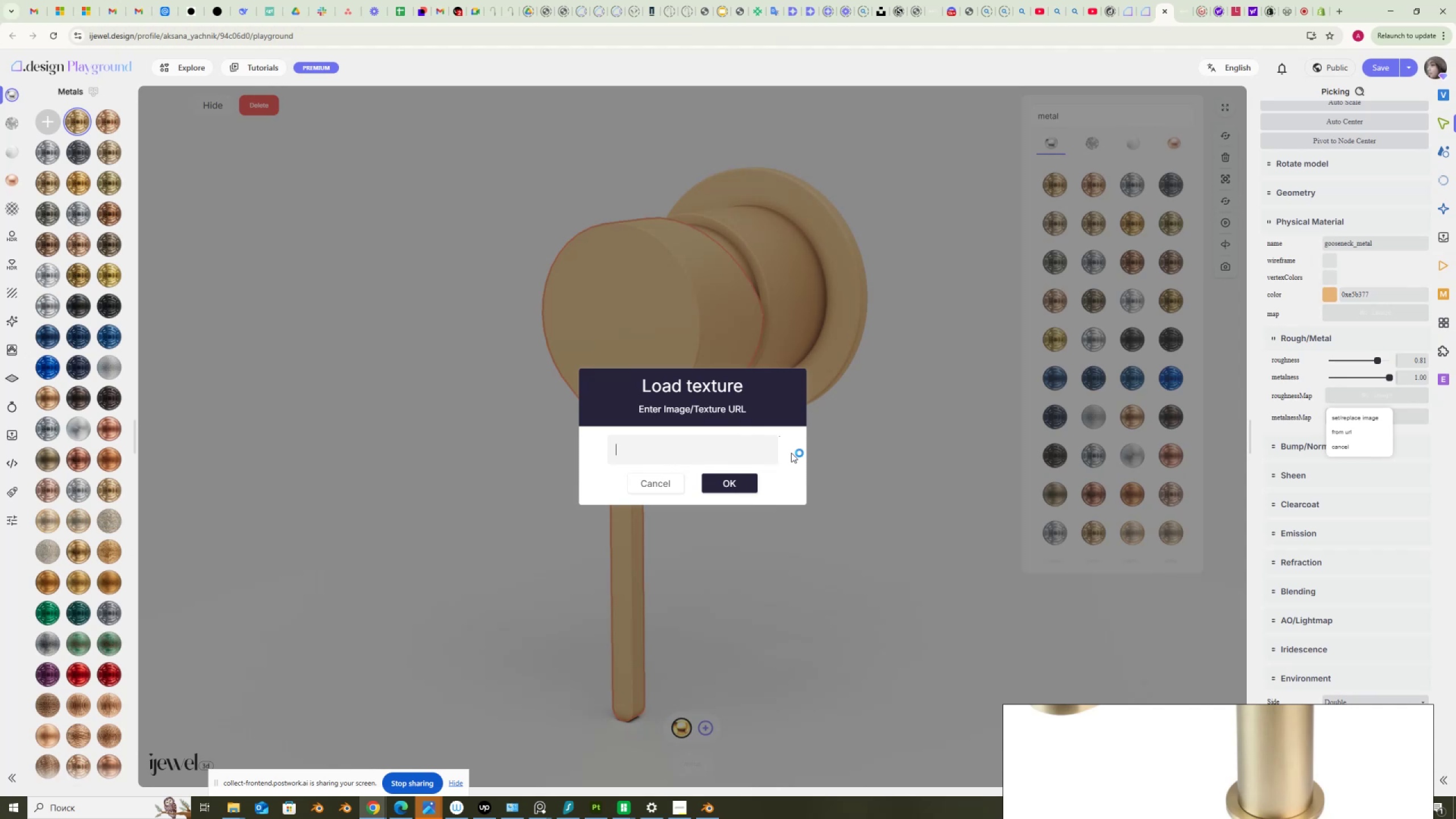 
key(Control+V)
 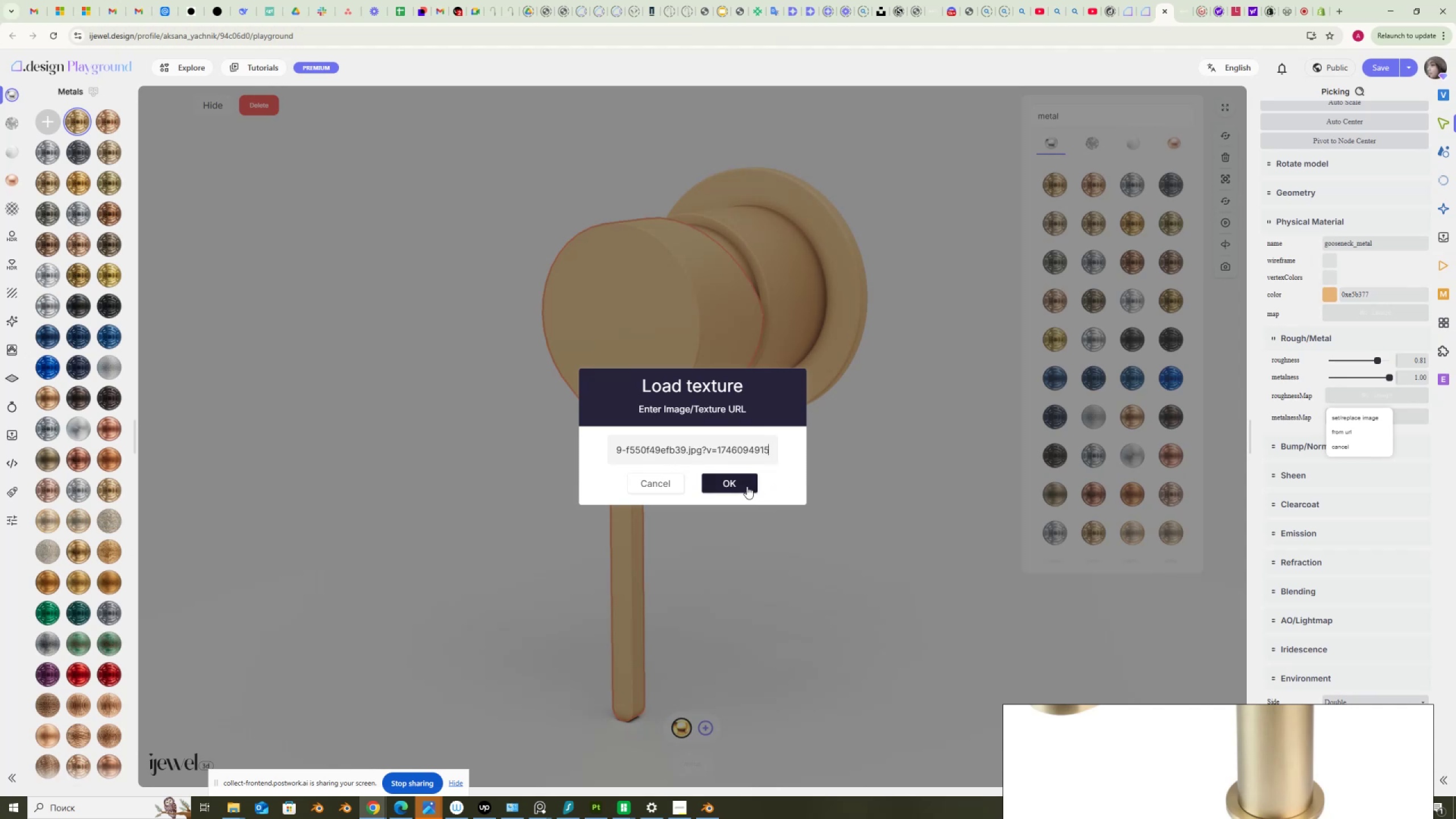 
left_click([741, 484])
 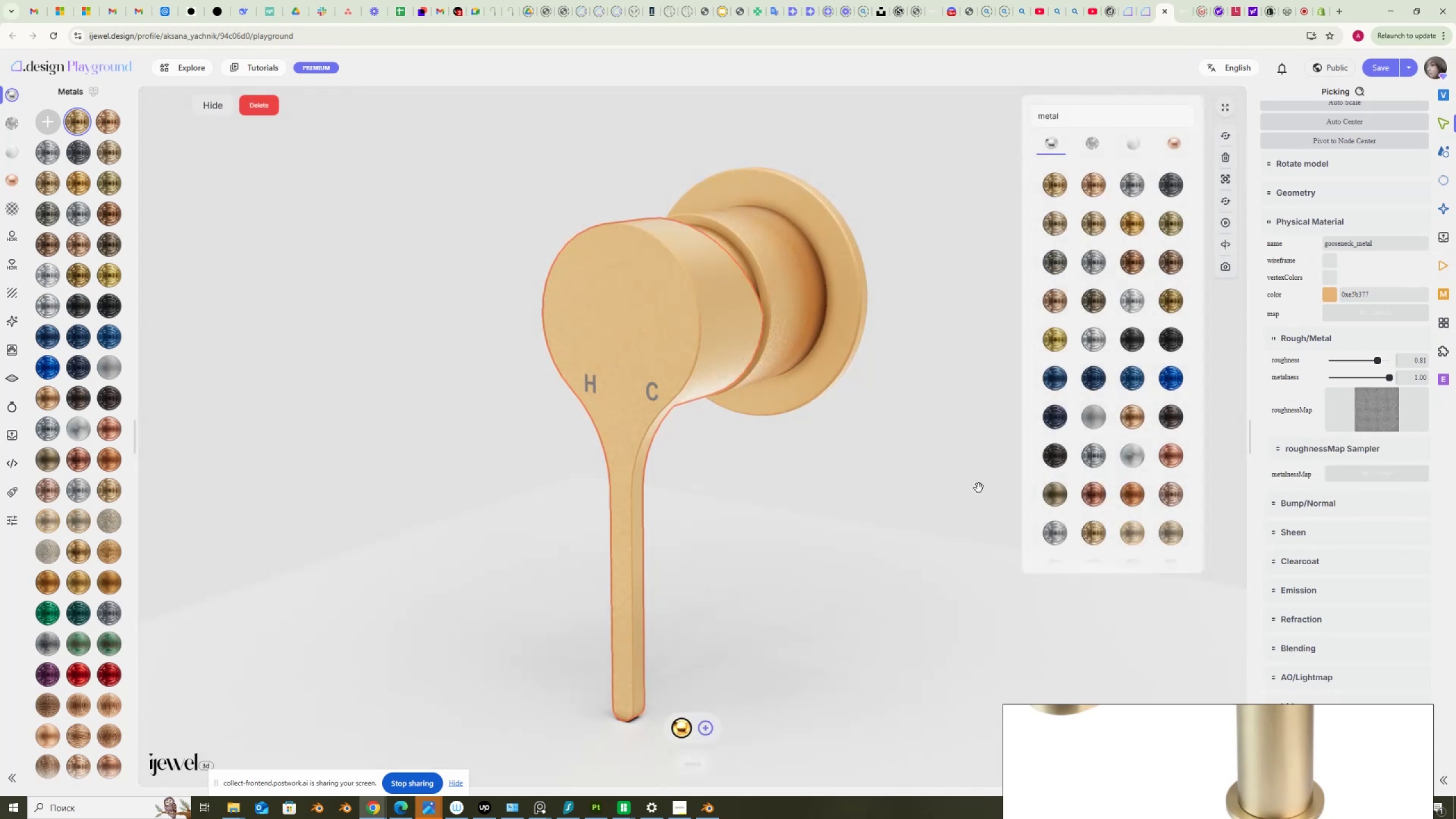 
left_click_drag(start_coordinate=[876, 491], to_coordinate=[871, 495])
 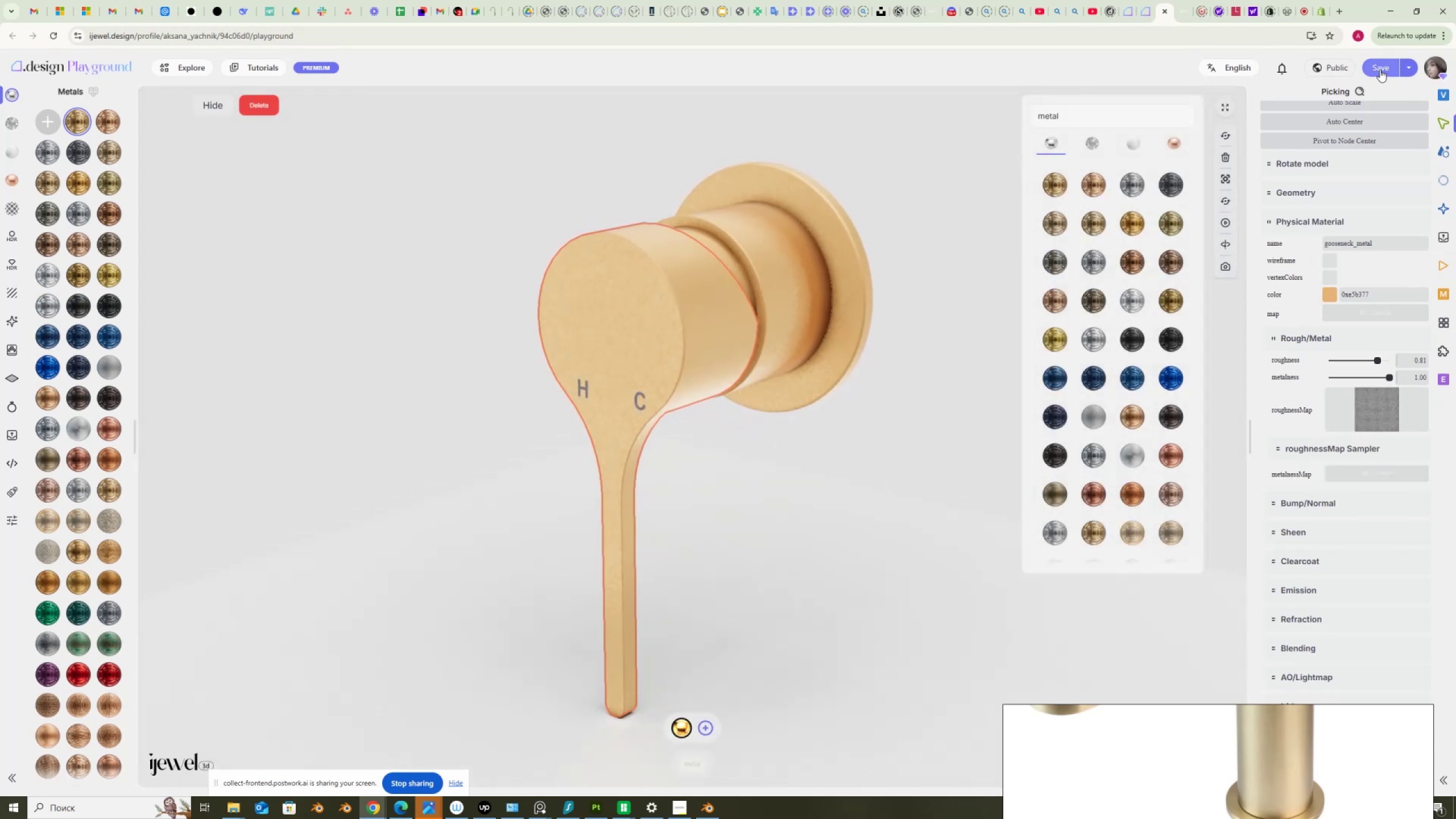 
left_click([1383, 69])
 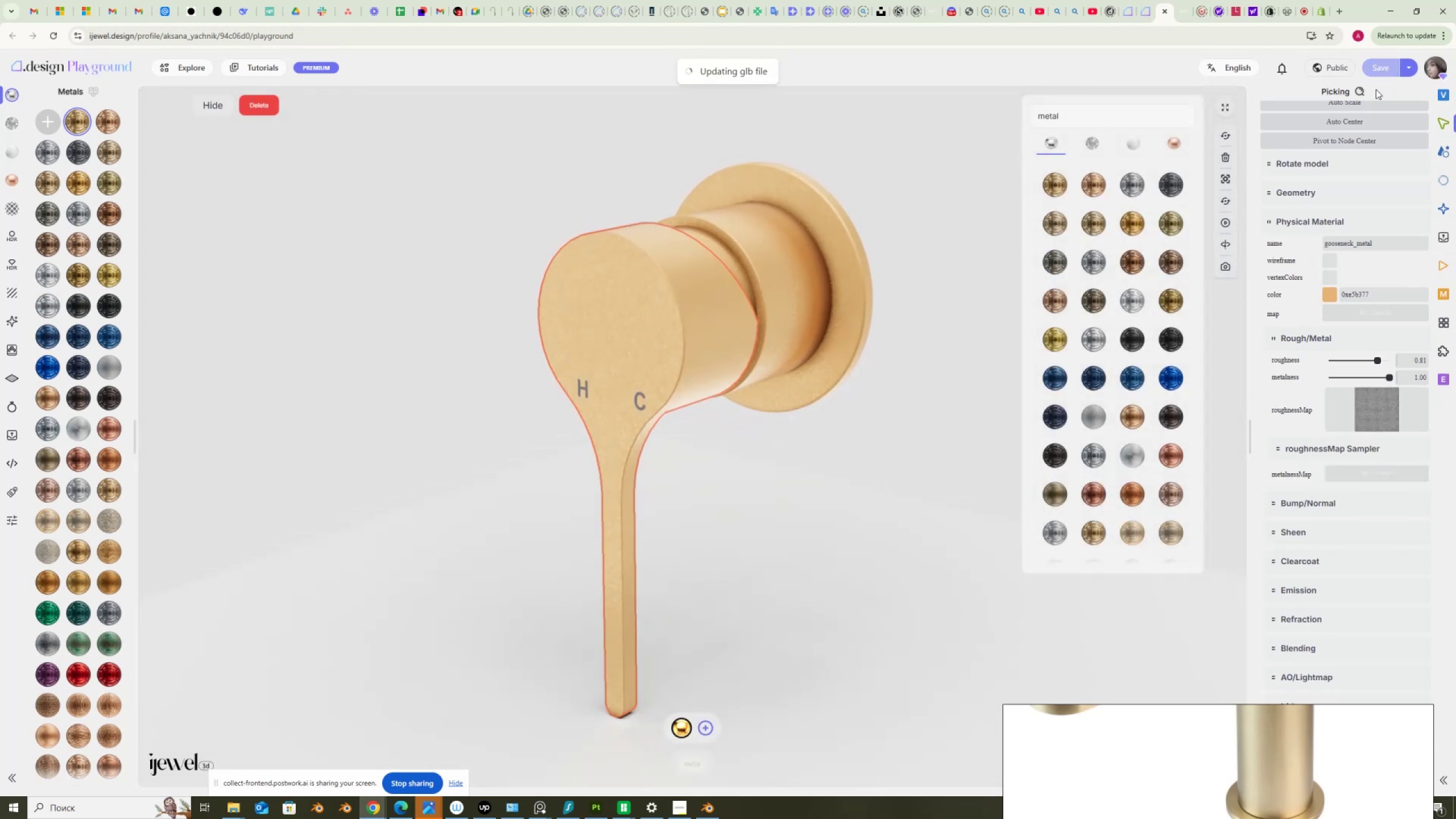 
wait(5.36)
 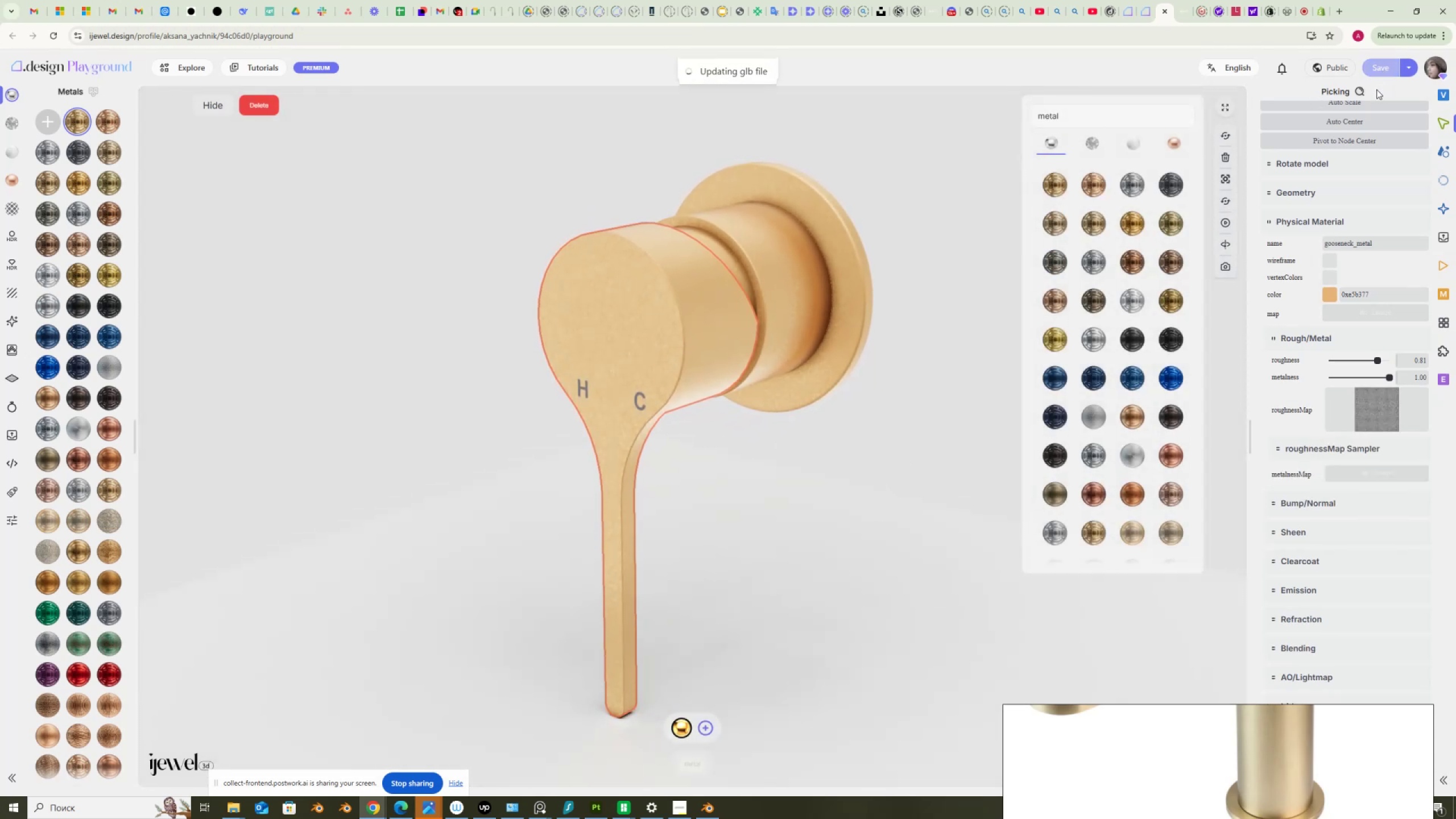 
mouse_move([1379, 437])
 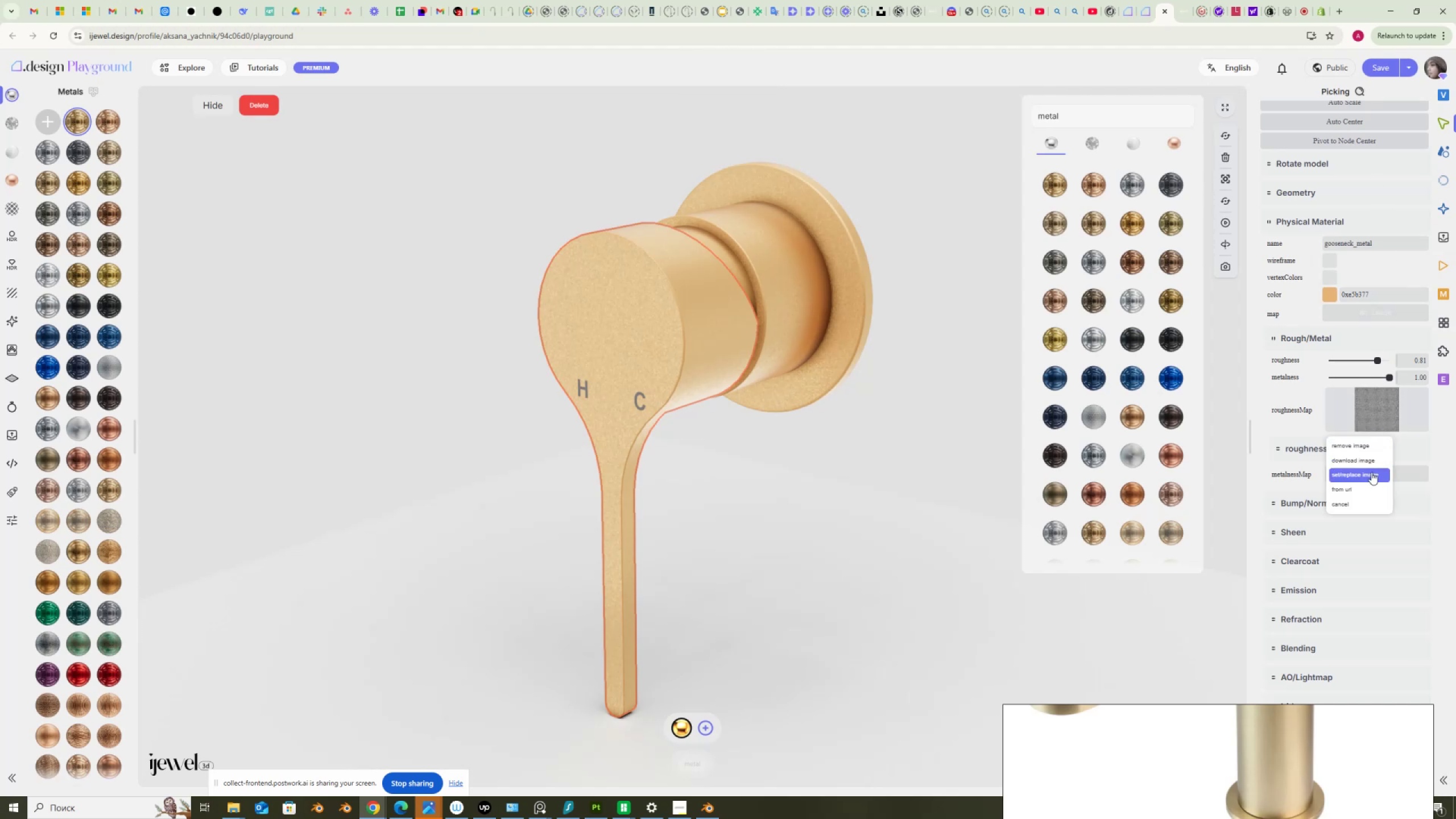 
key(PrintScreen)
 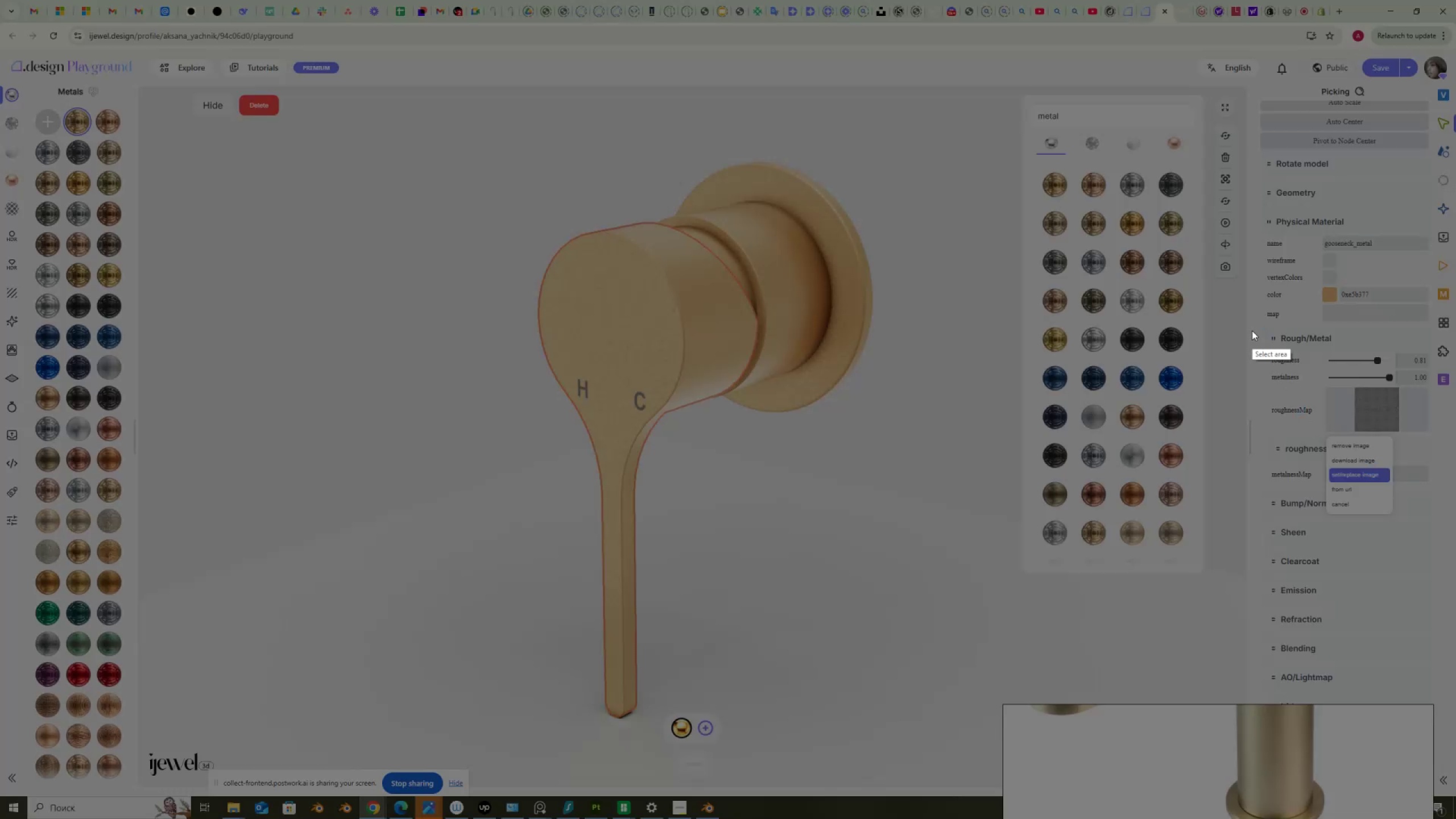 
left_click_drag(start_coordinate=[1241, 325], to_coordinate=[1452, 528])
 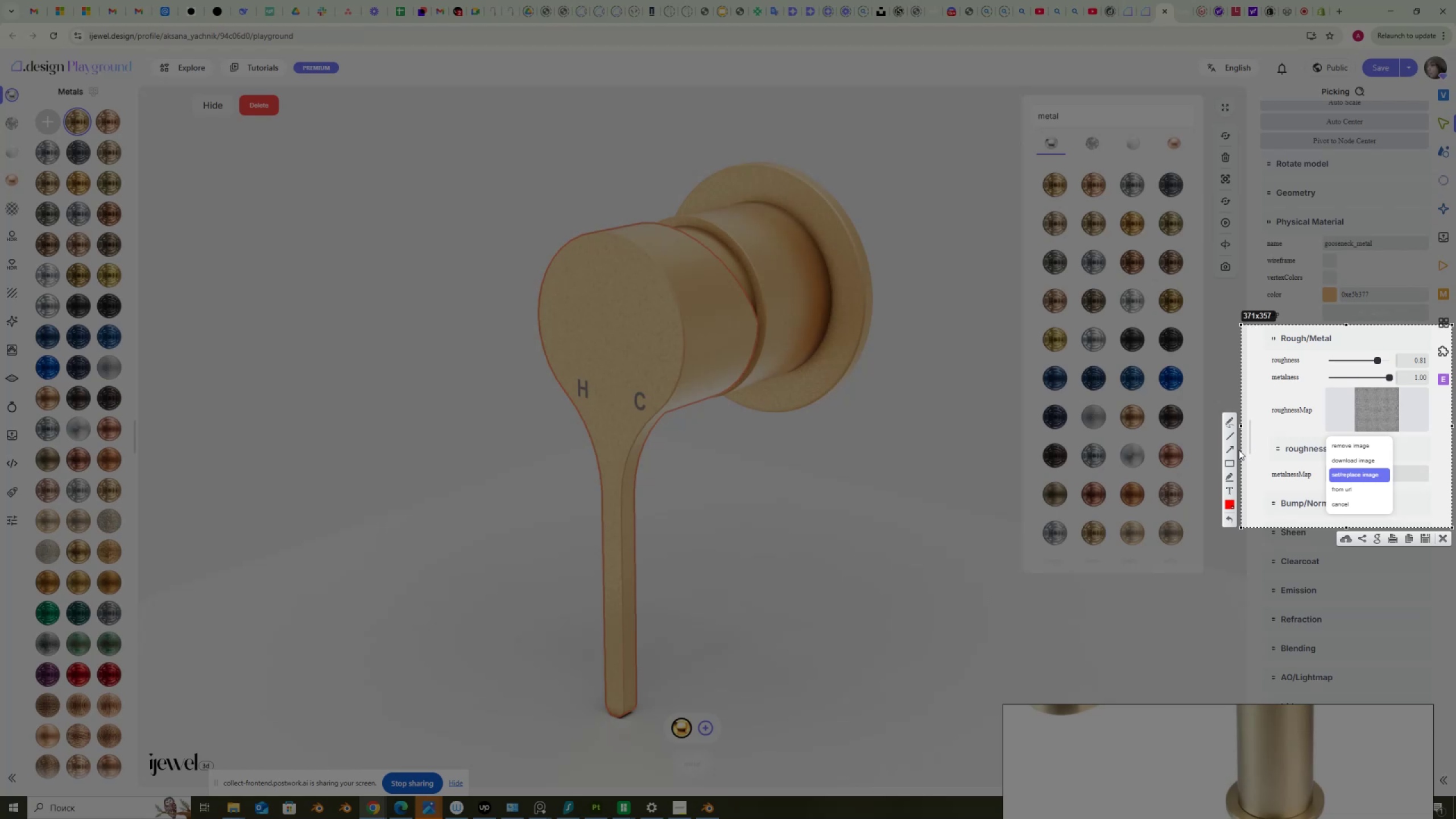 
left_click([1234, 451])
 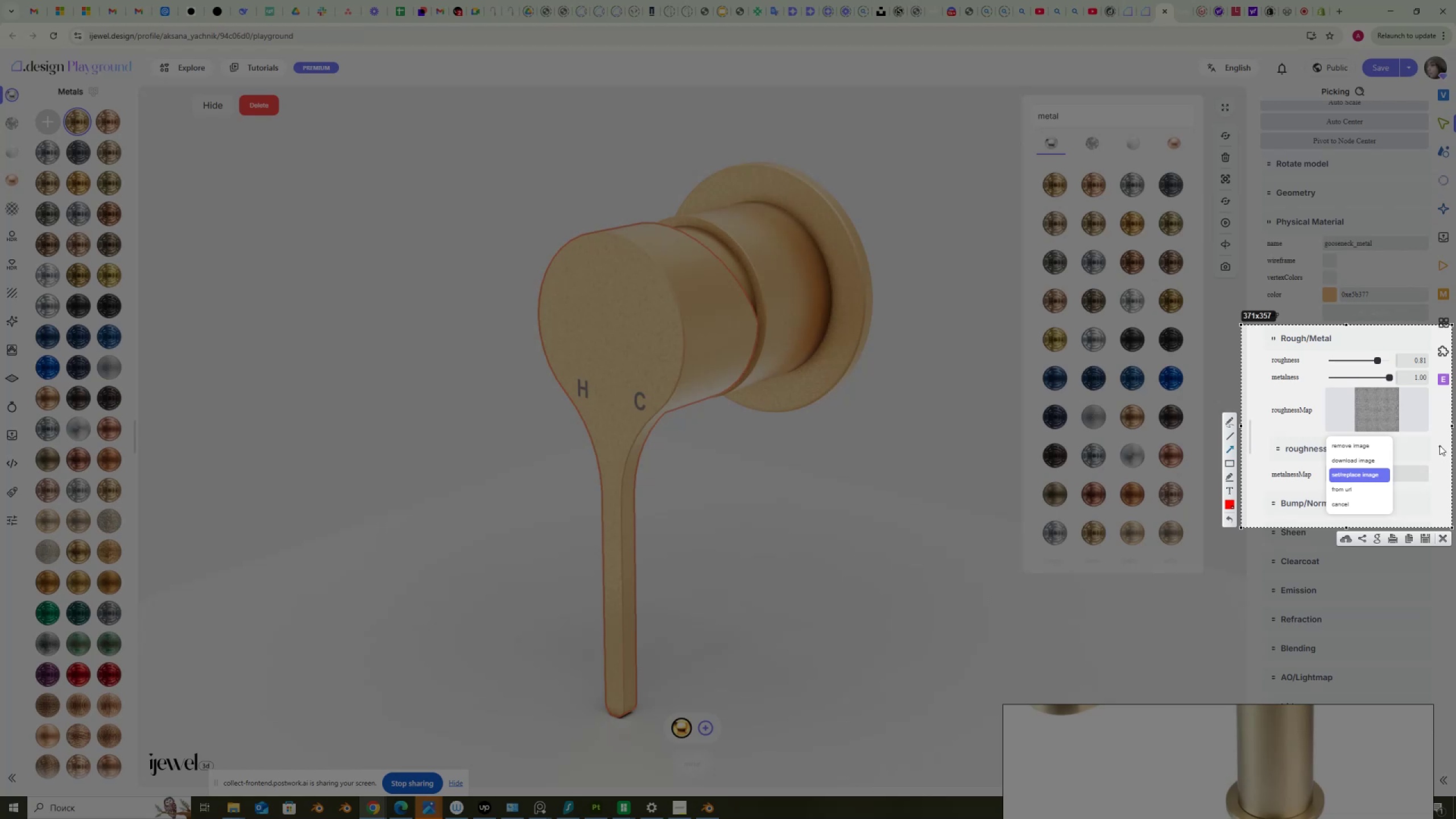 
left_click_drag(start_coordinate=[1424, 442], to_coordinate=[1386, 465])
 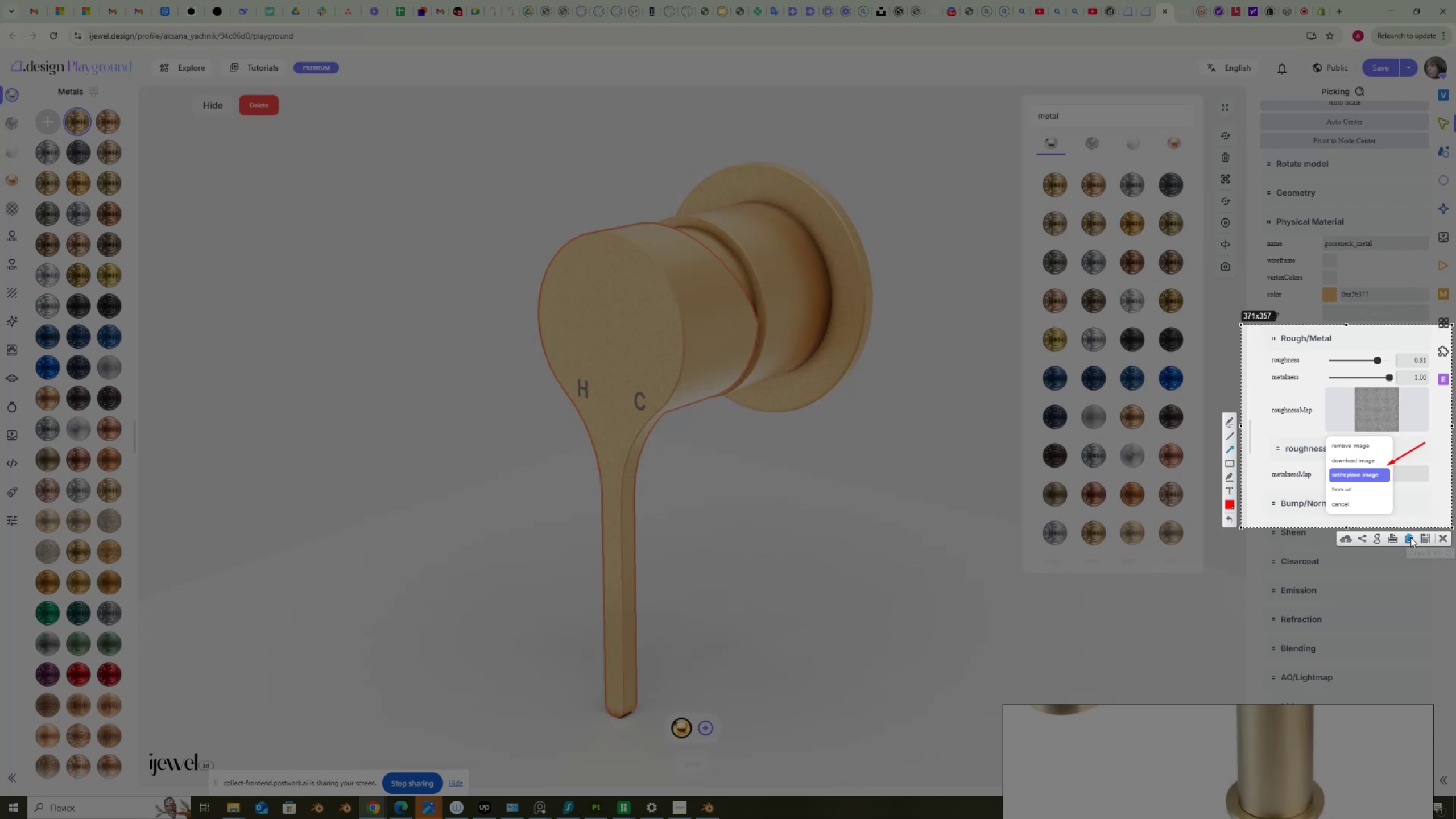 
left_click([1410, 537])
 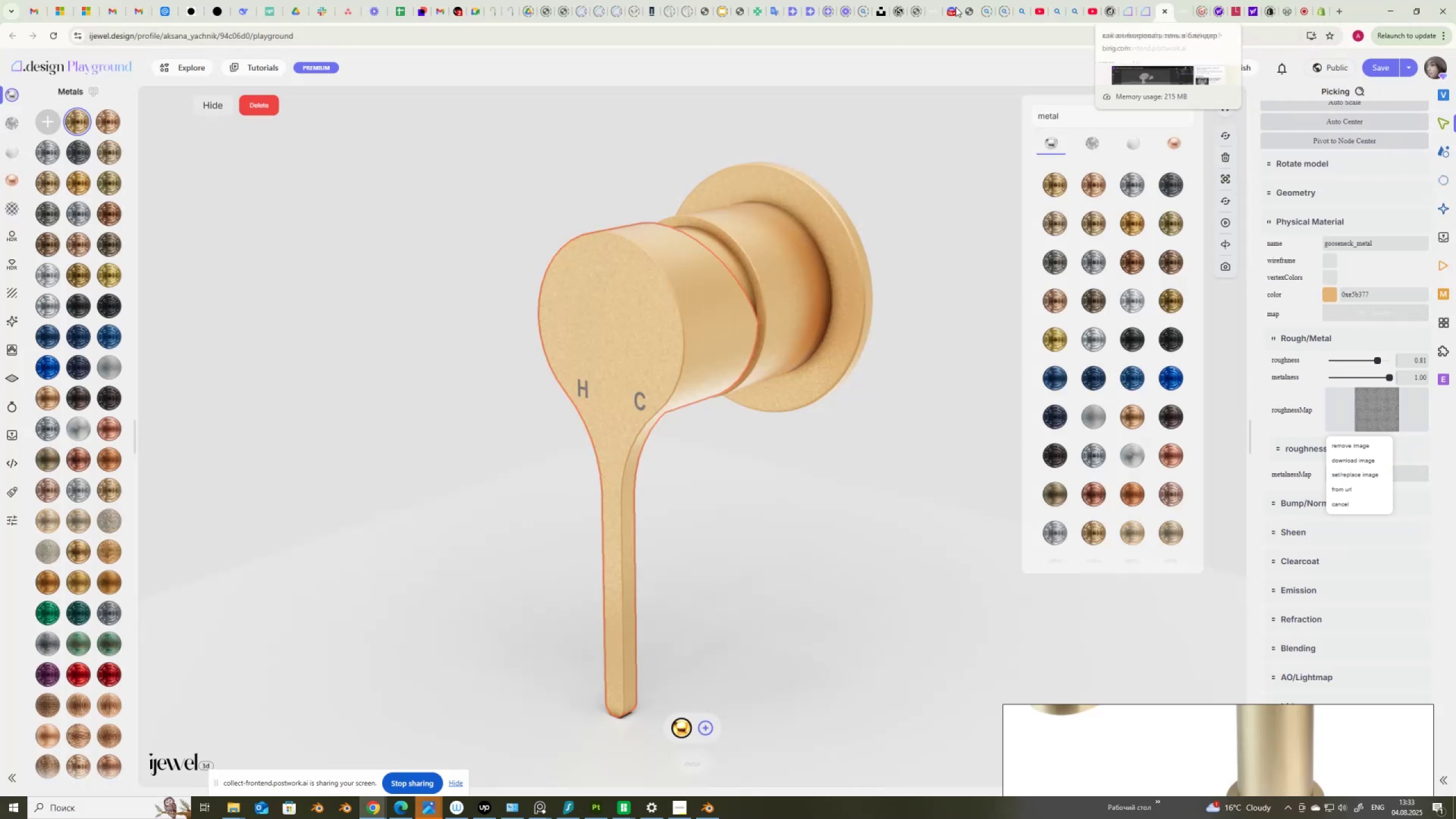 
left_click([956, 13])
 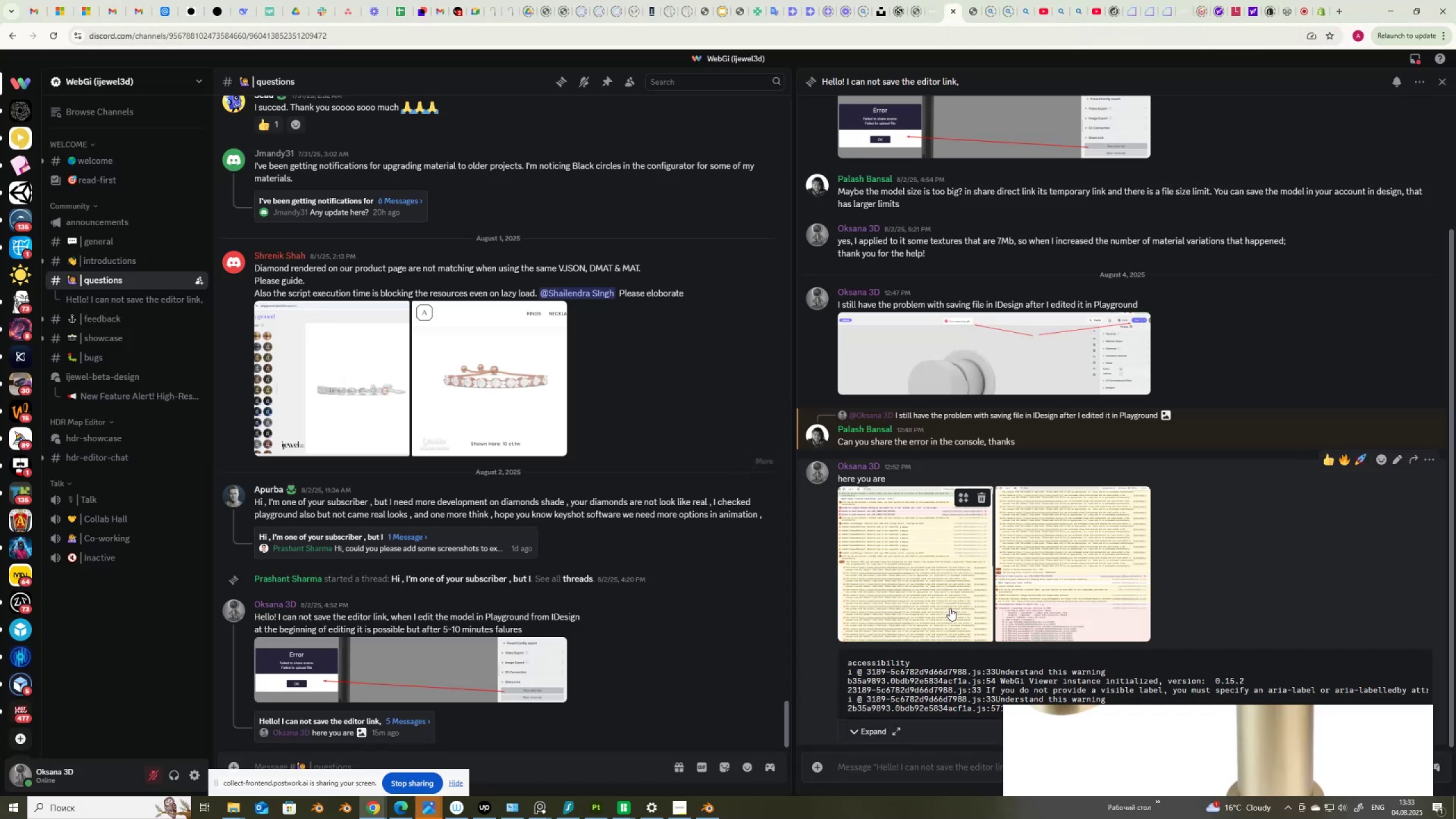 
scroll: coordinate [904, 739], scroll_direction: down, amount: 6.0
 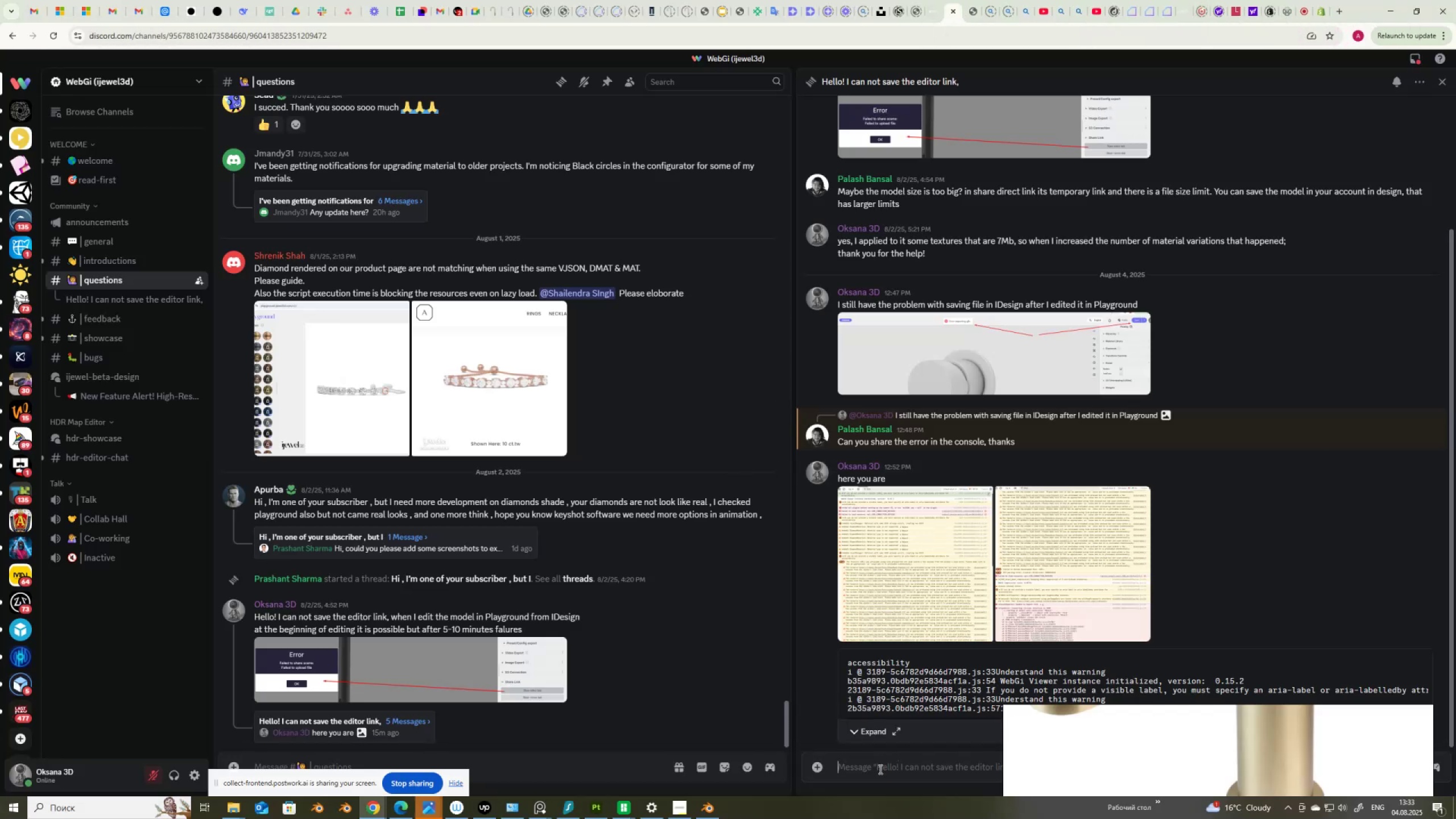 
left_click([879, 769])
 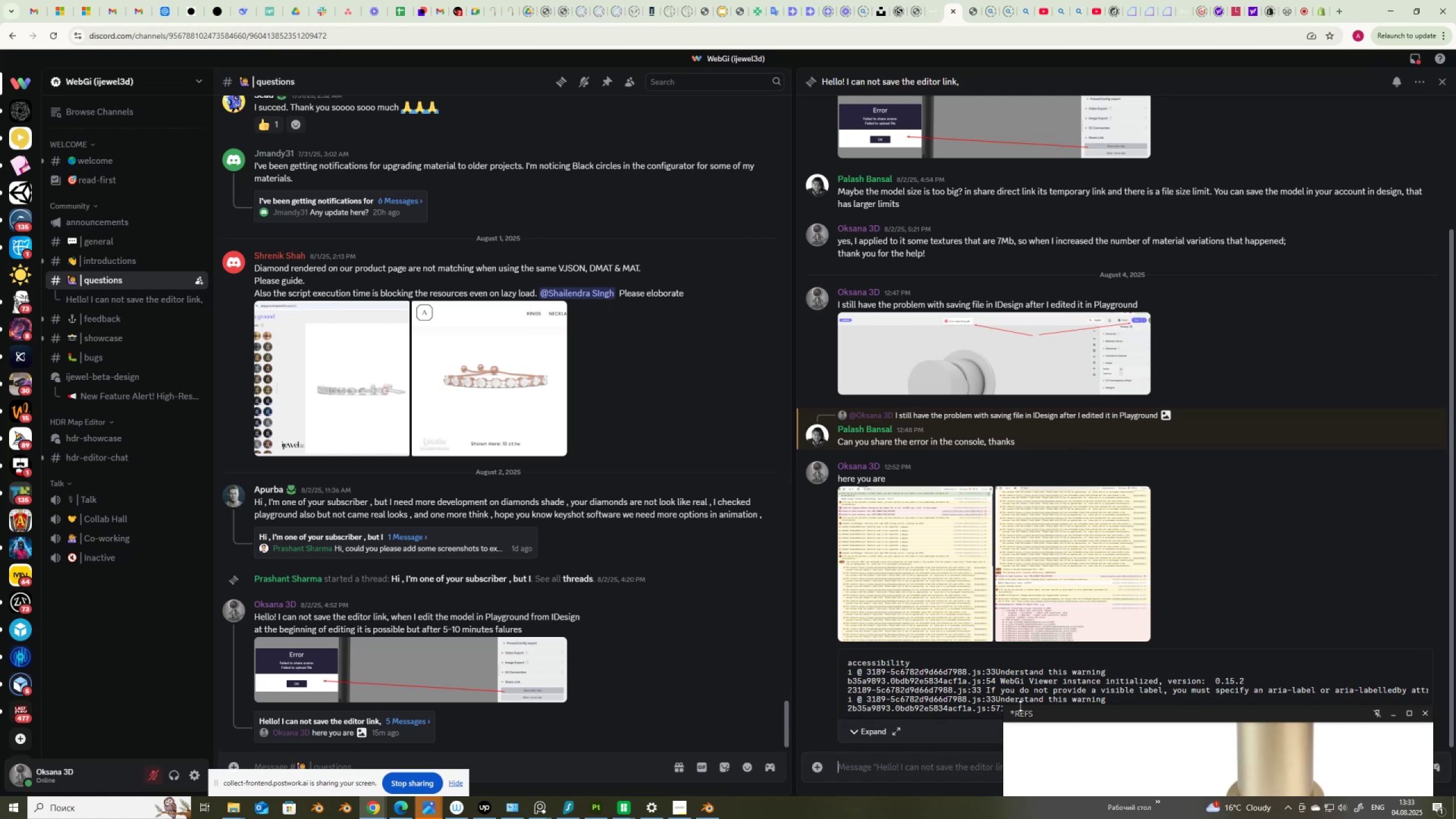 
hold_key(key=ShiftLeft, duration=0.32)
 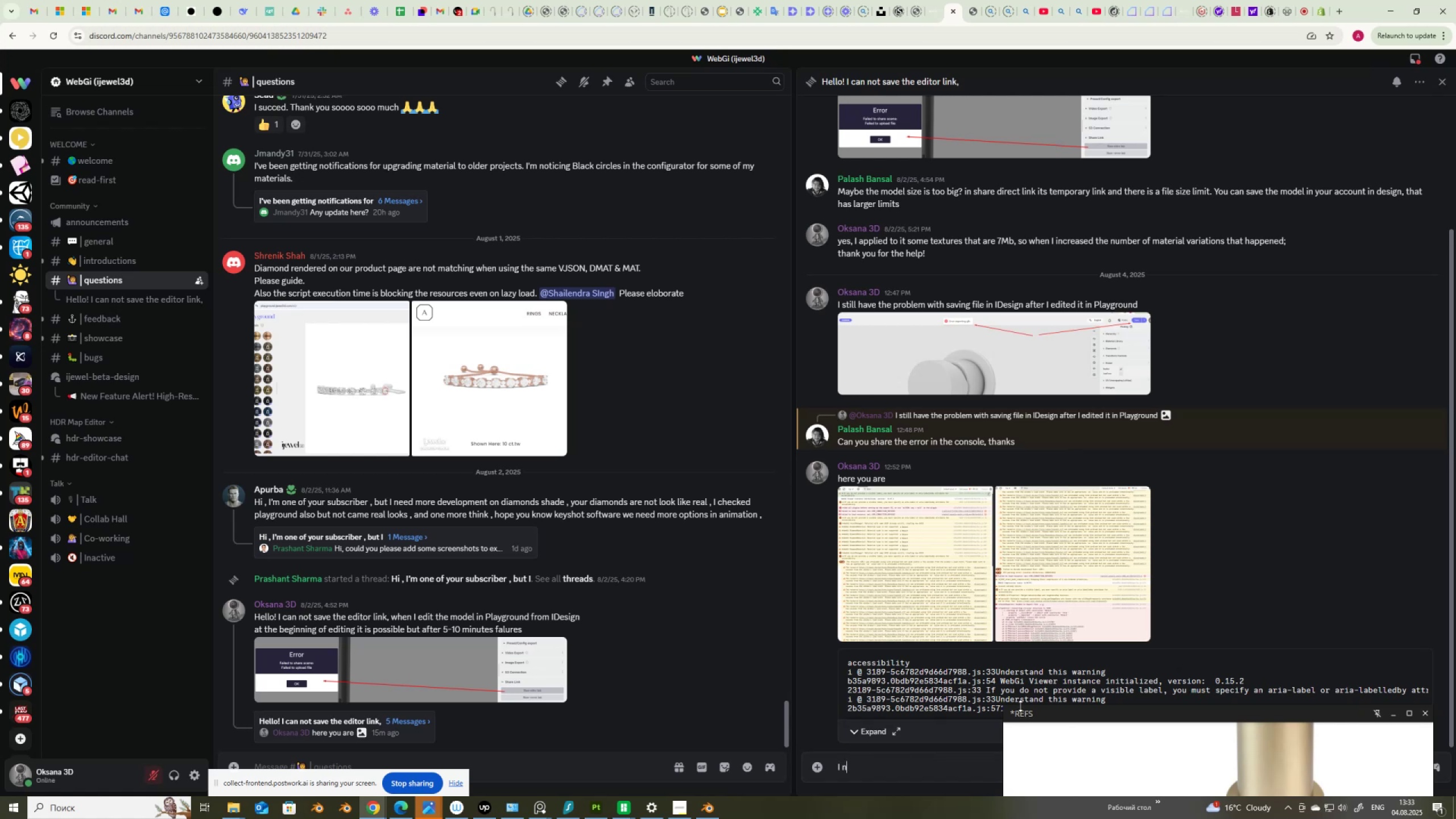 
type(i noticed that the ee)
key(Backspace)
type(rroe with saving the project is in case when i add a texture image)
 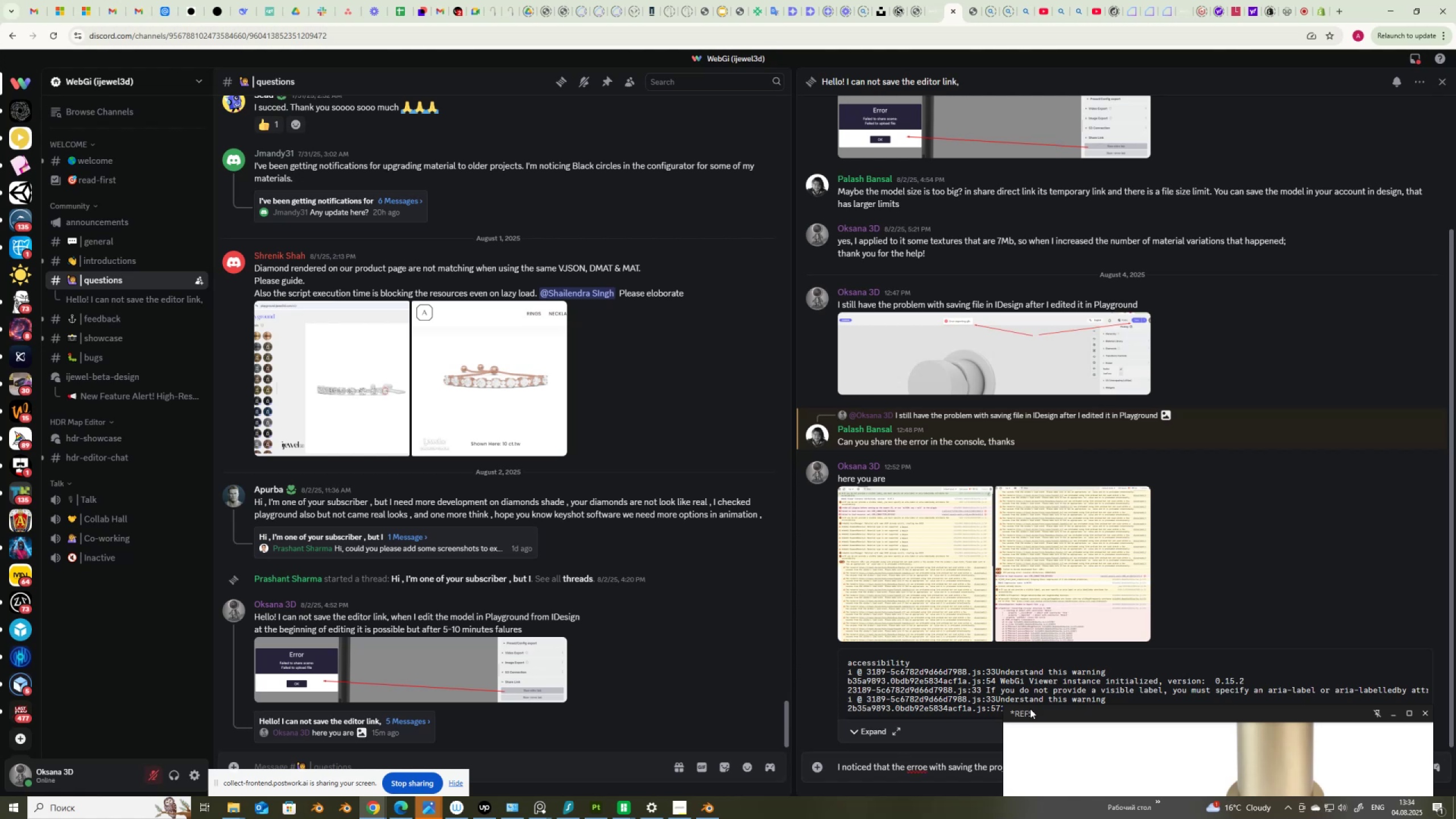 
left_click_drag(start_coordinate=[1082, 712], to_coordinate=[161, 380])
 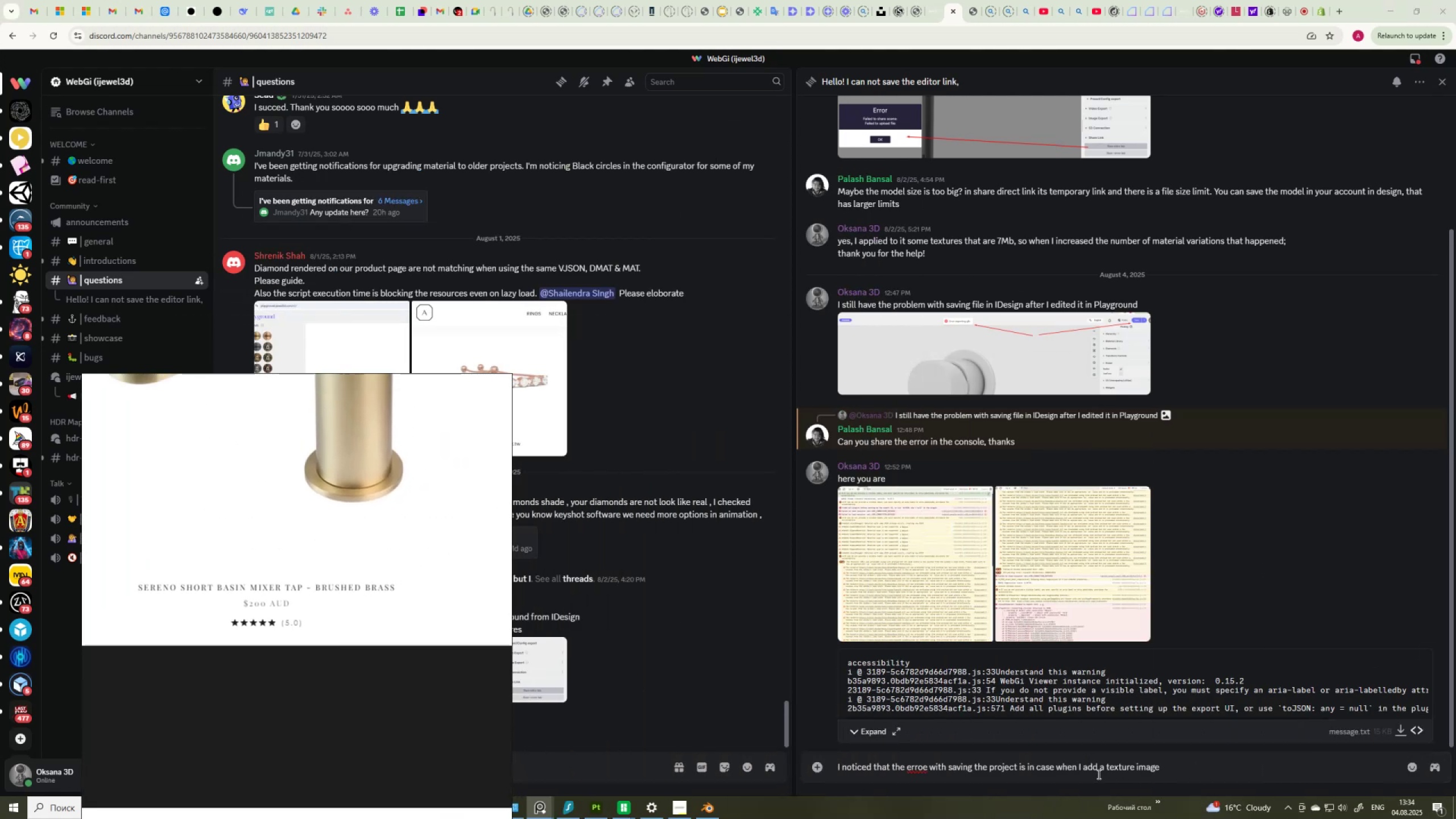 
left_click_drag(start_coordinate=[1097, 774], to_coordinate=[1084, 772])
 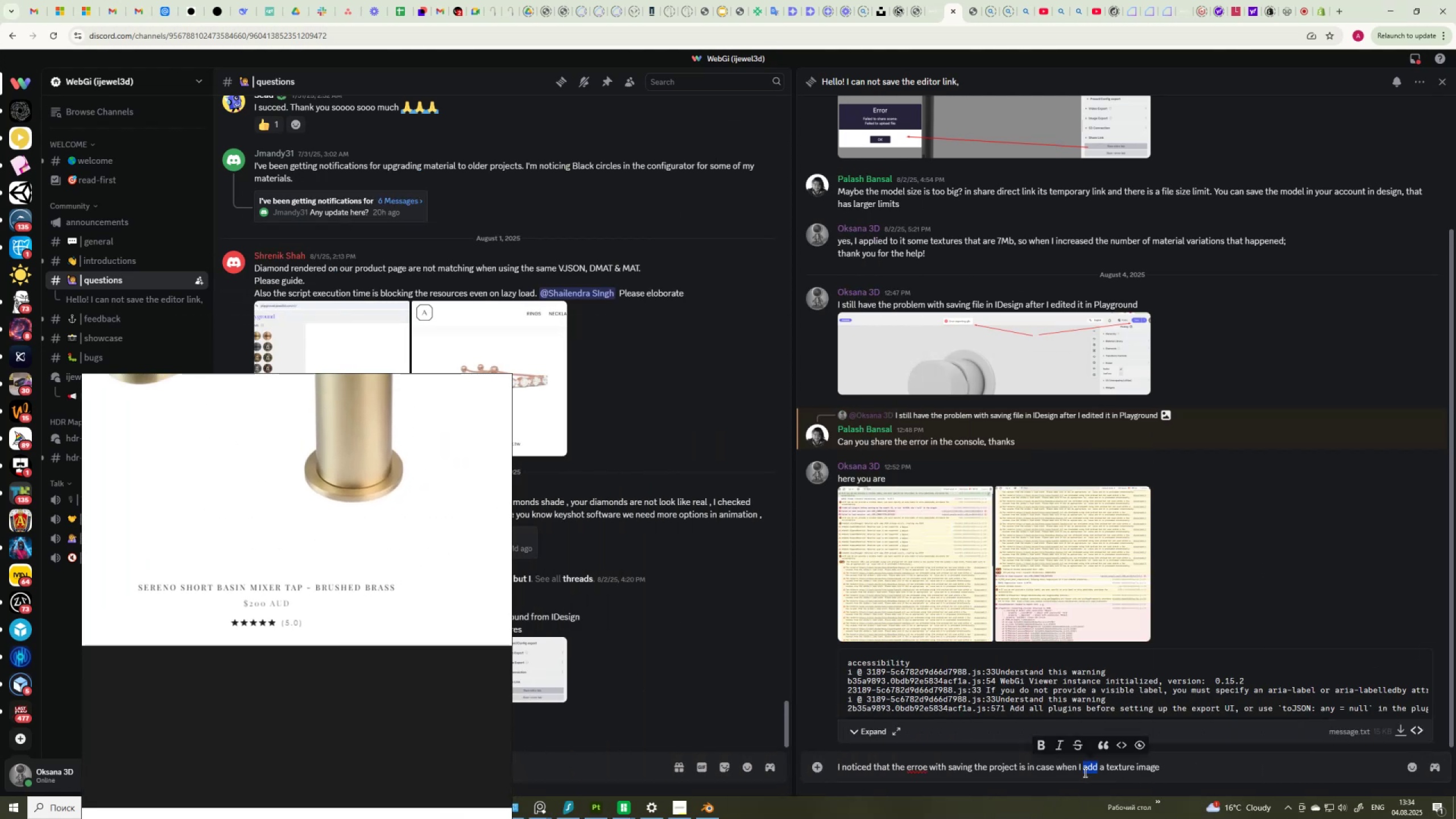 
type(upload)
 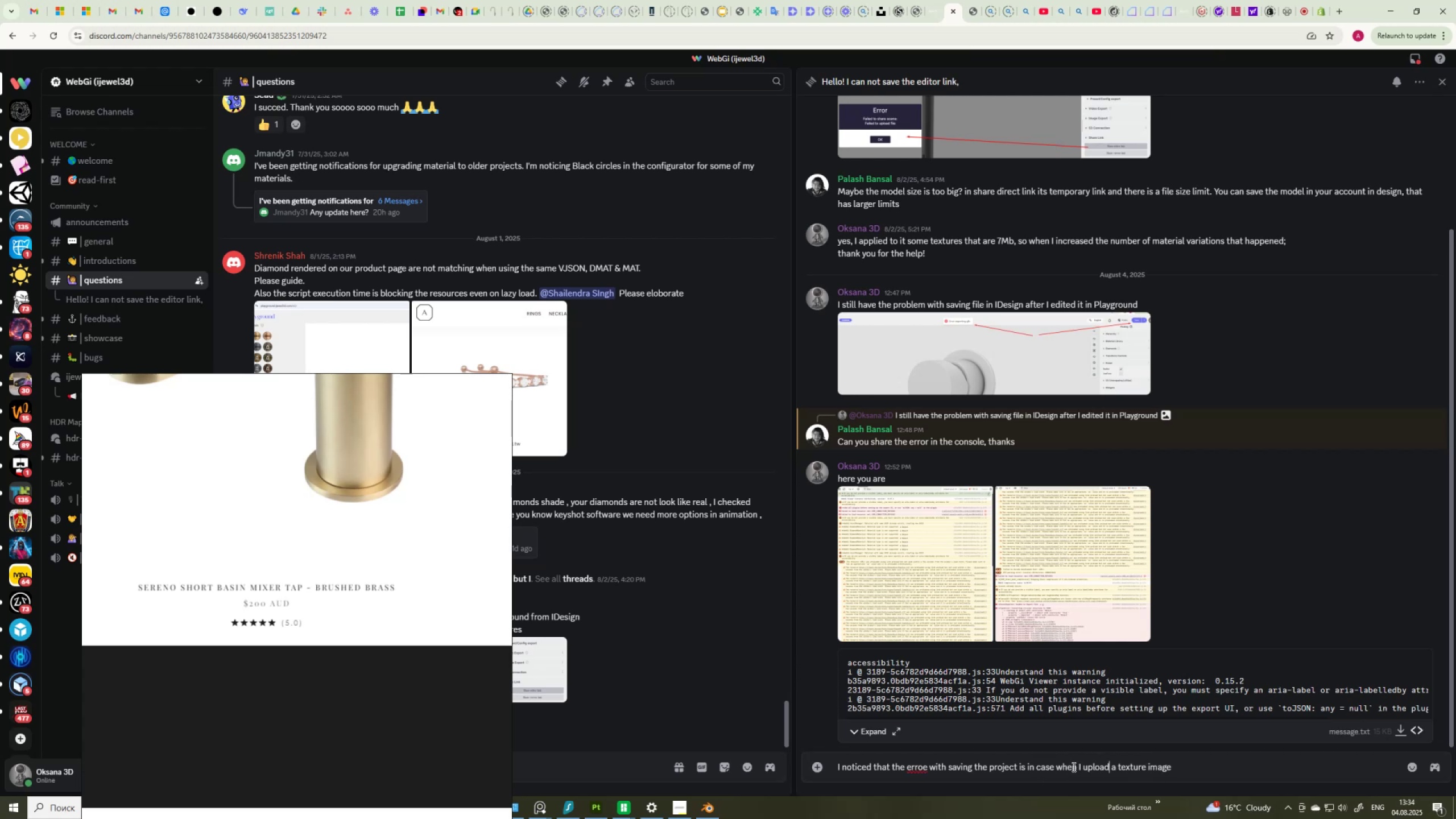 
left_click_drag(start_coordinate=[1077, 768], to_coordinate=[1068, 768])
 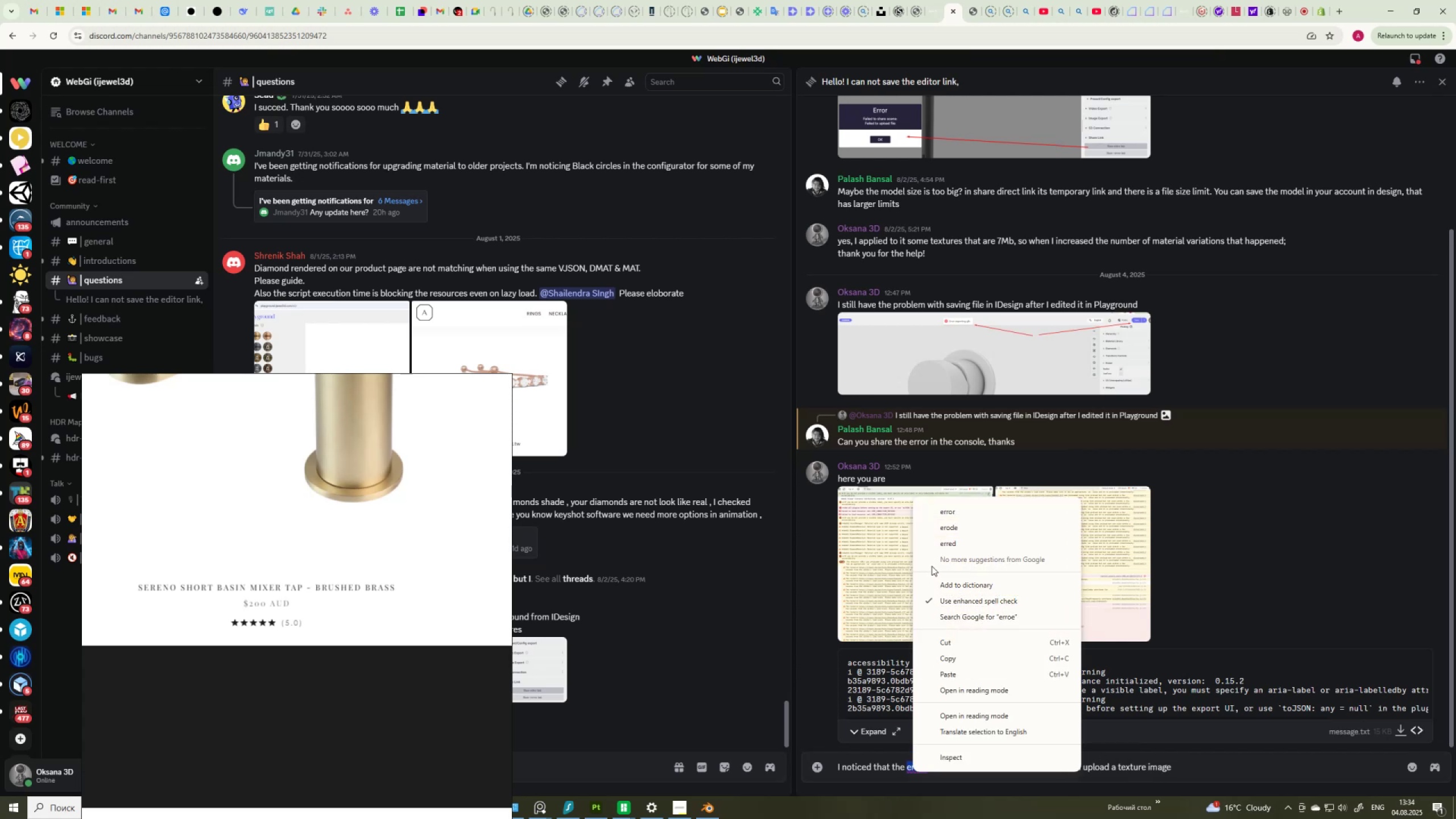 
left_click([949, 511])
 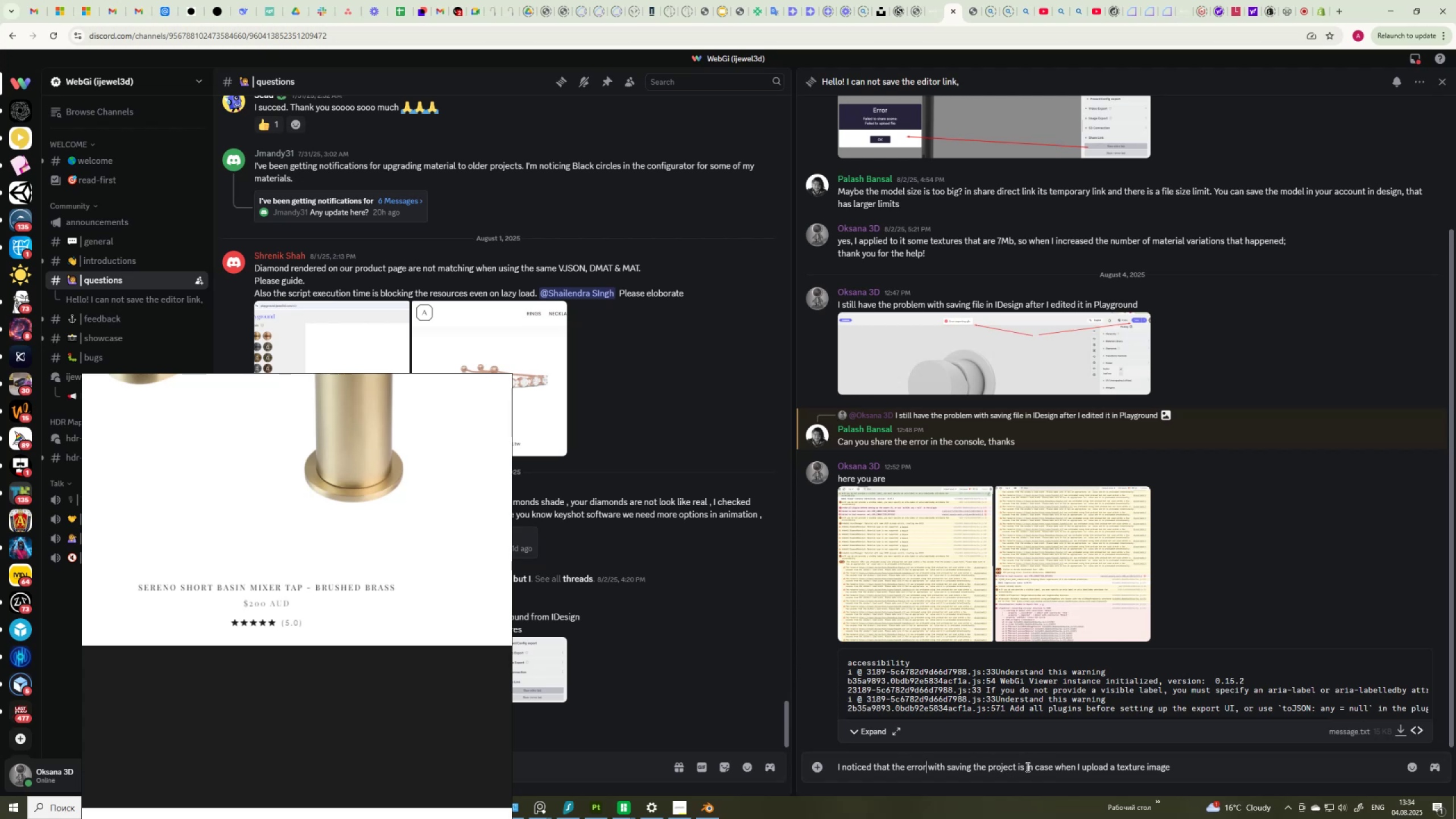 
left_click_drag(start_coordinate=[1017, 768], to_coordinate=[1073, 772])
 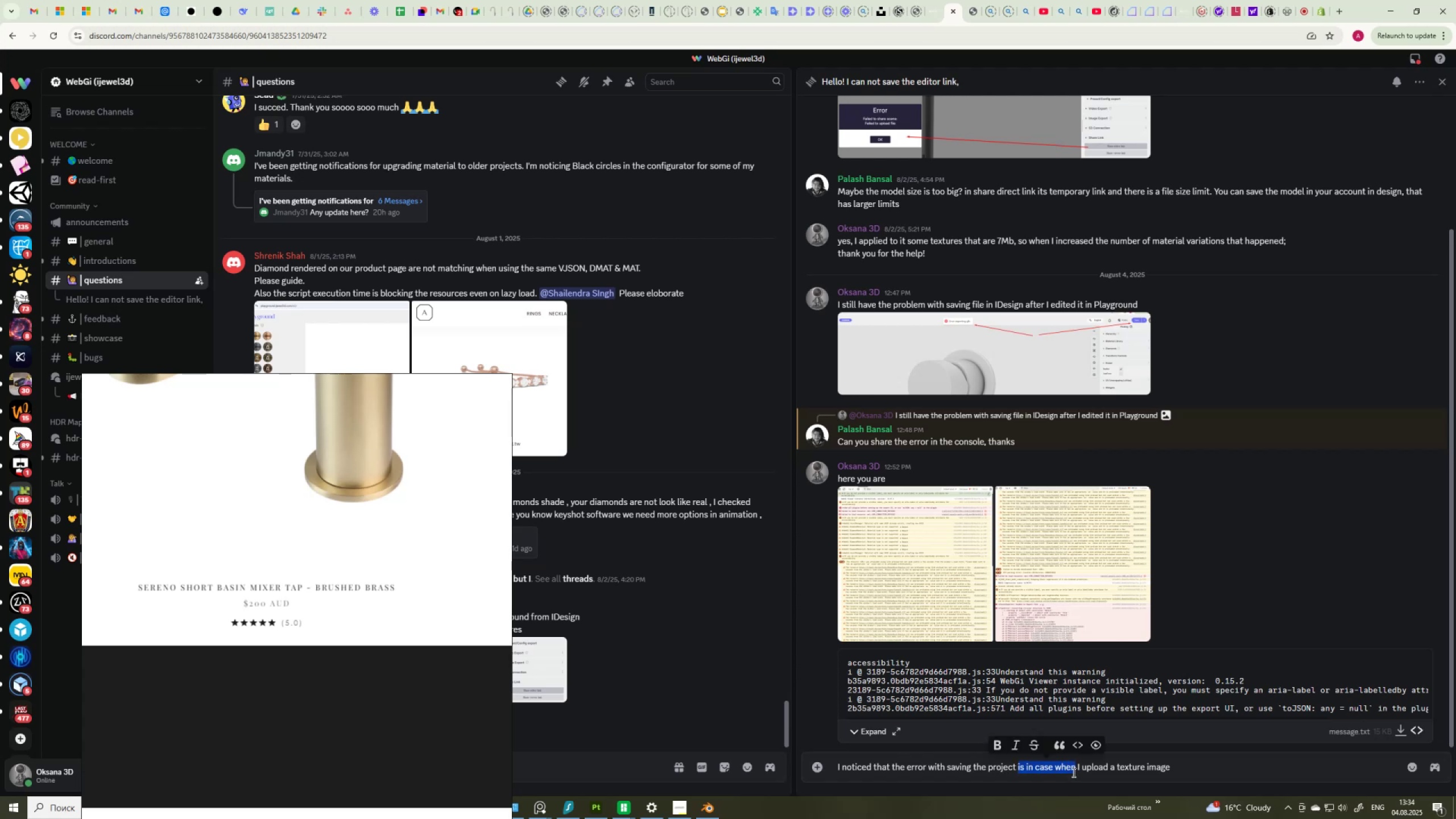 
type(after)
 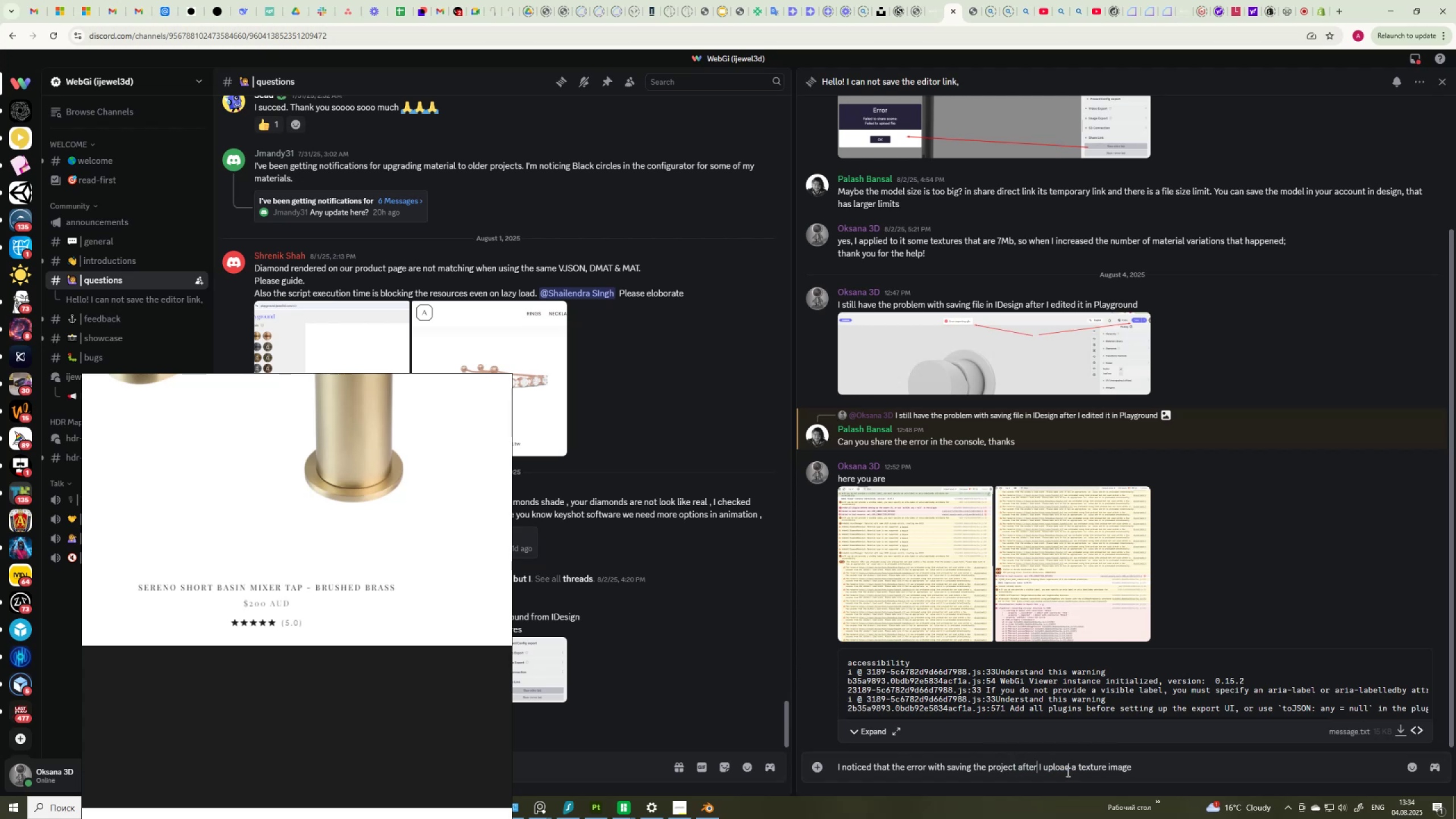 
left_click([1070, 766])
 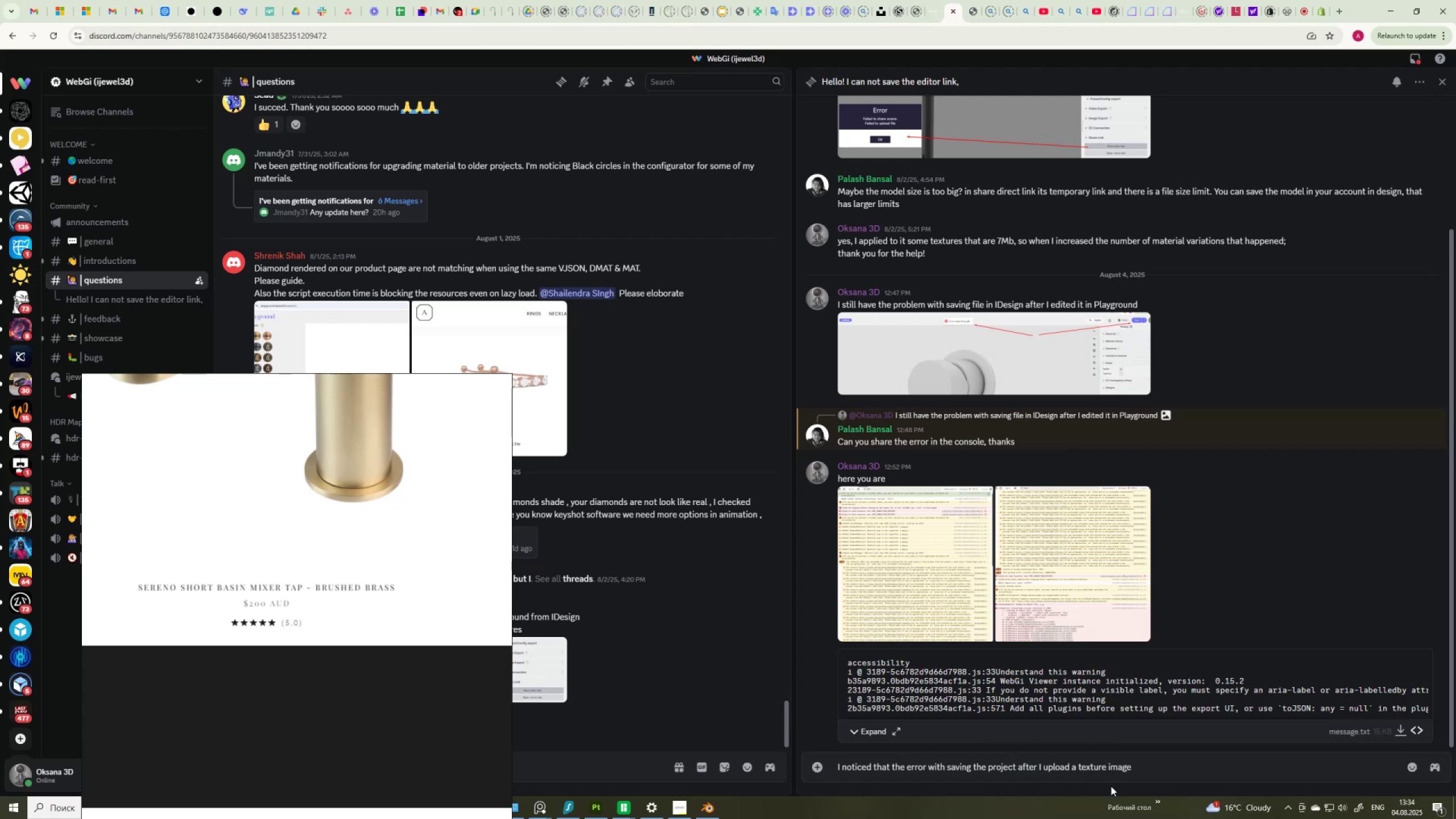 
type(ed)
 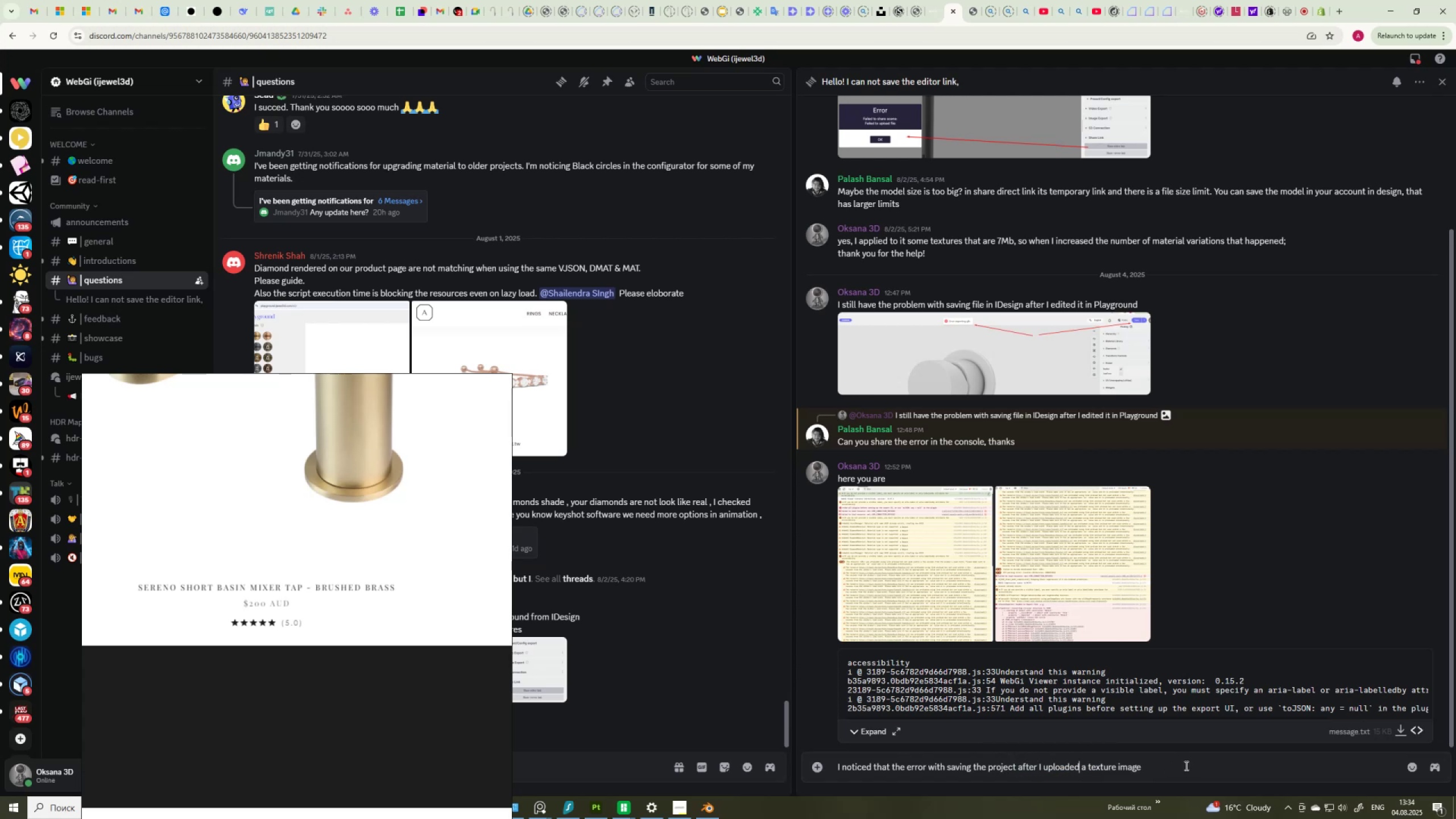 
left_click([1185, 766])
 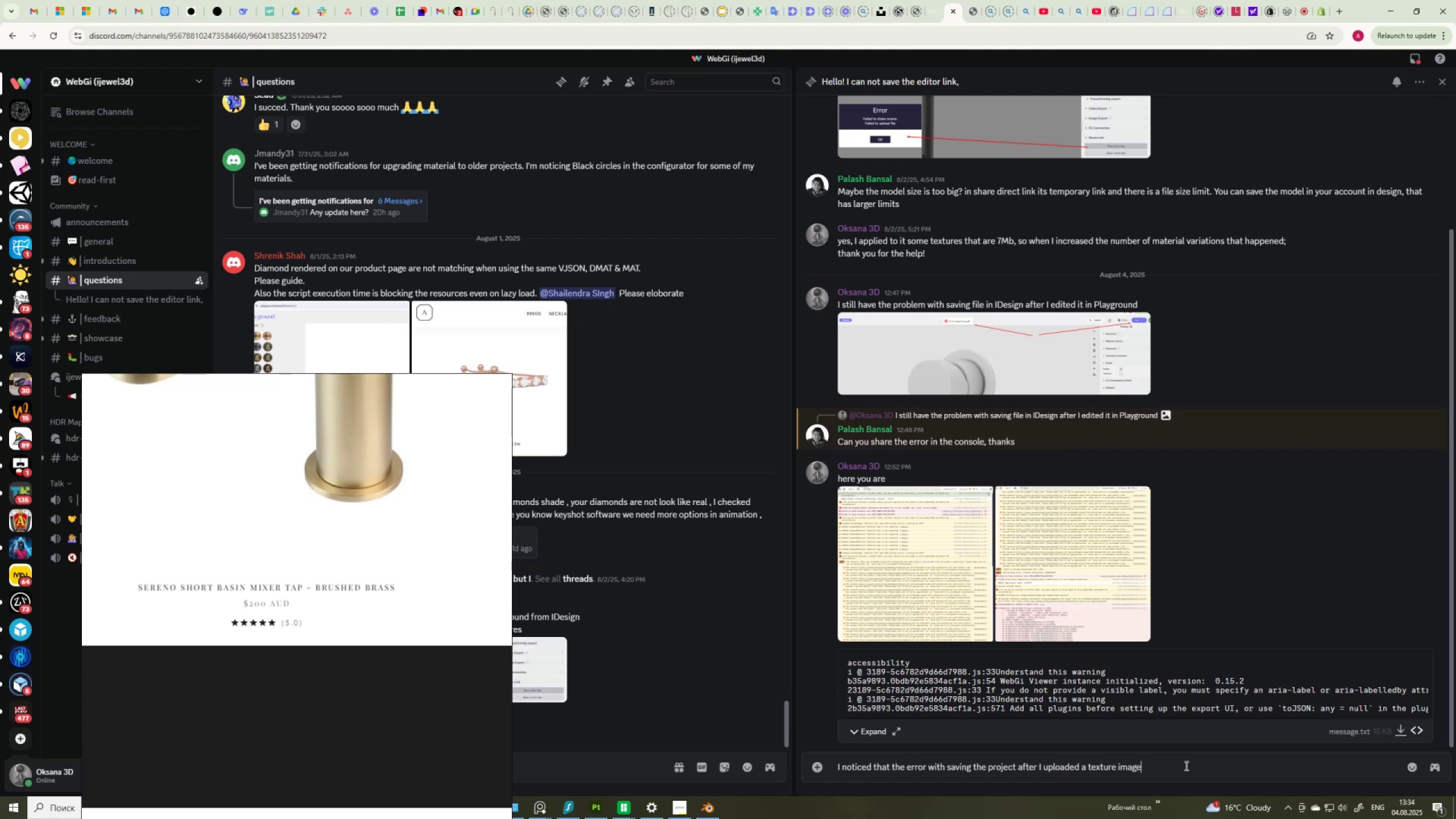 
key(Control+V)
 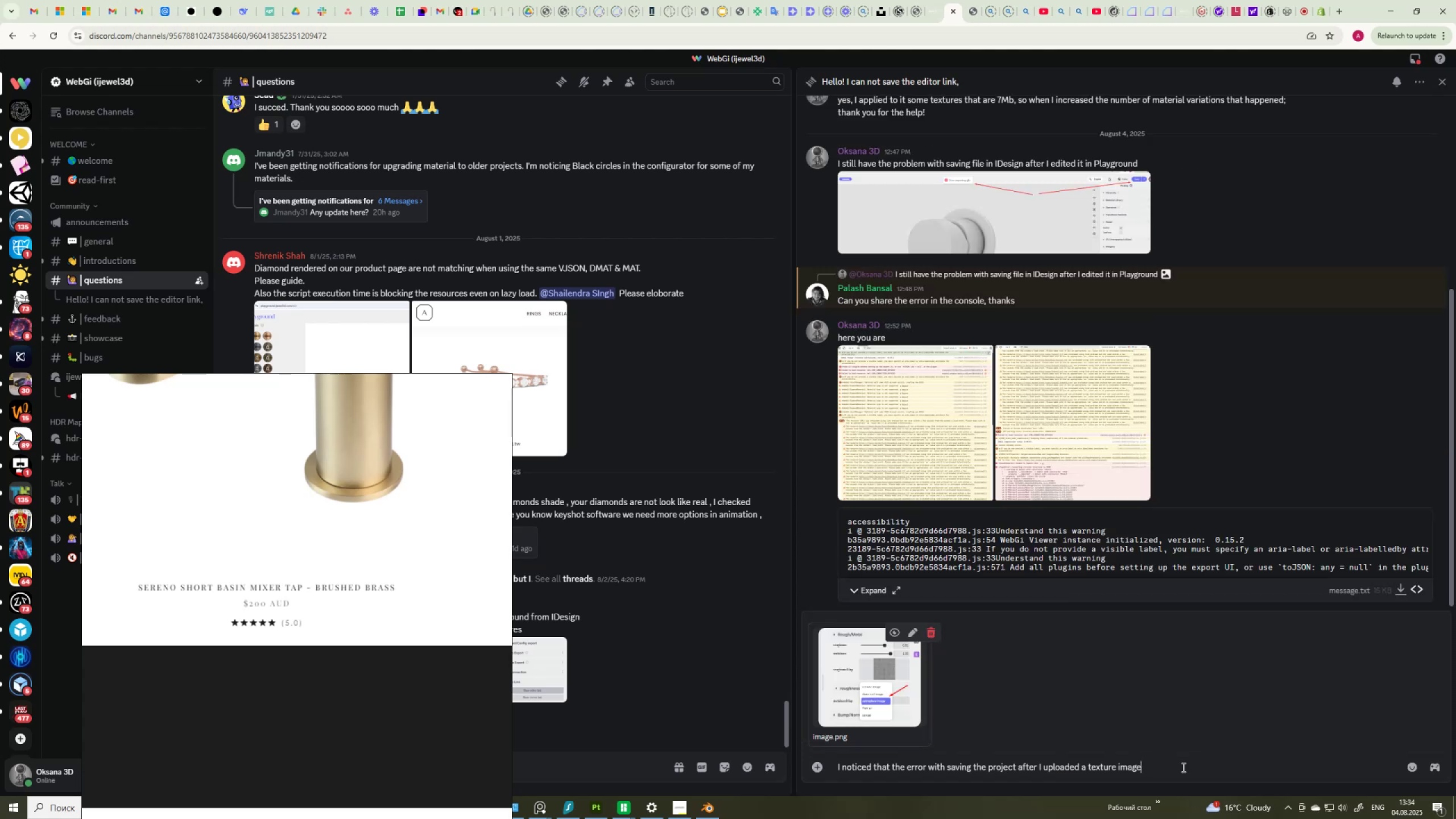 
type(, if to add an y)
key(Backspace)
type(url - then everything )
 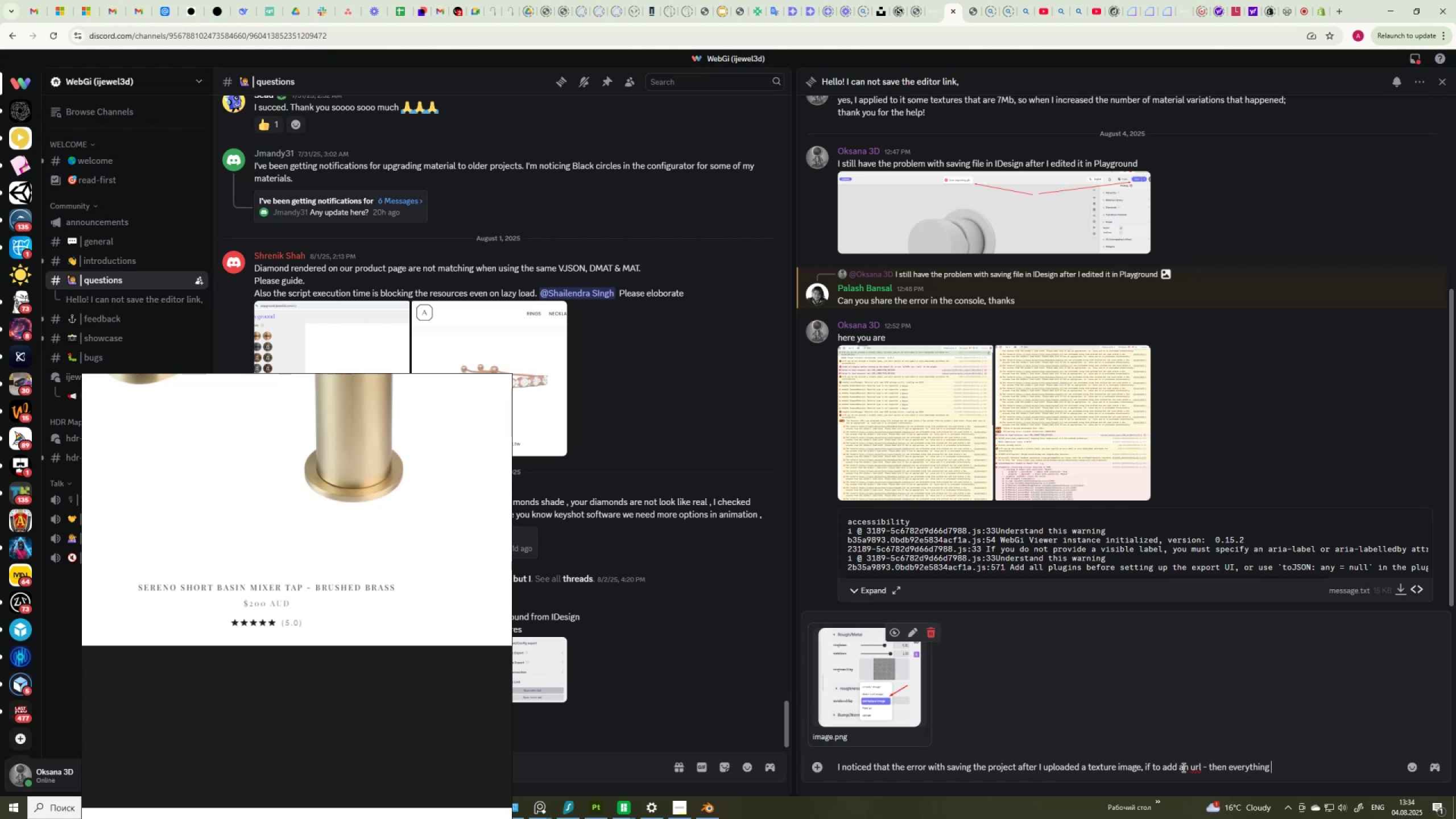 
hold_key(key=Backspace, duration=0.78)
 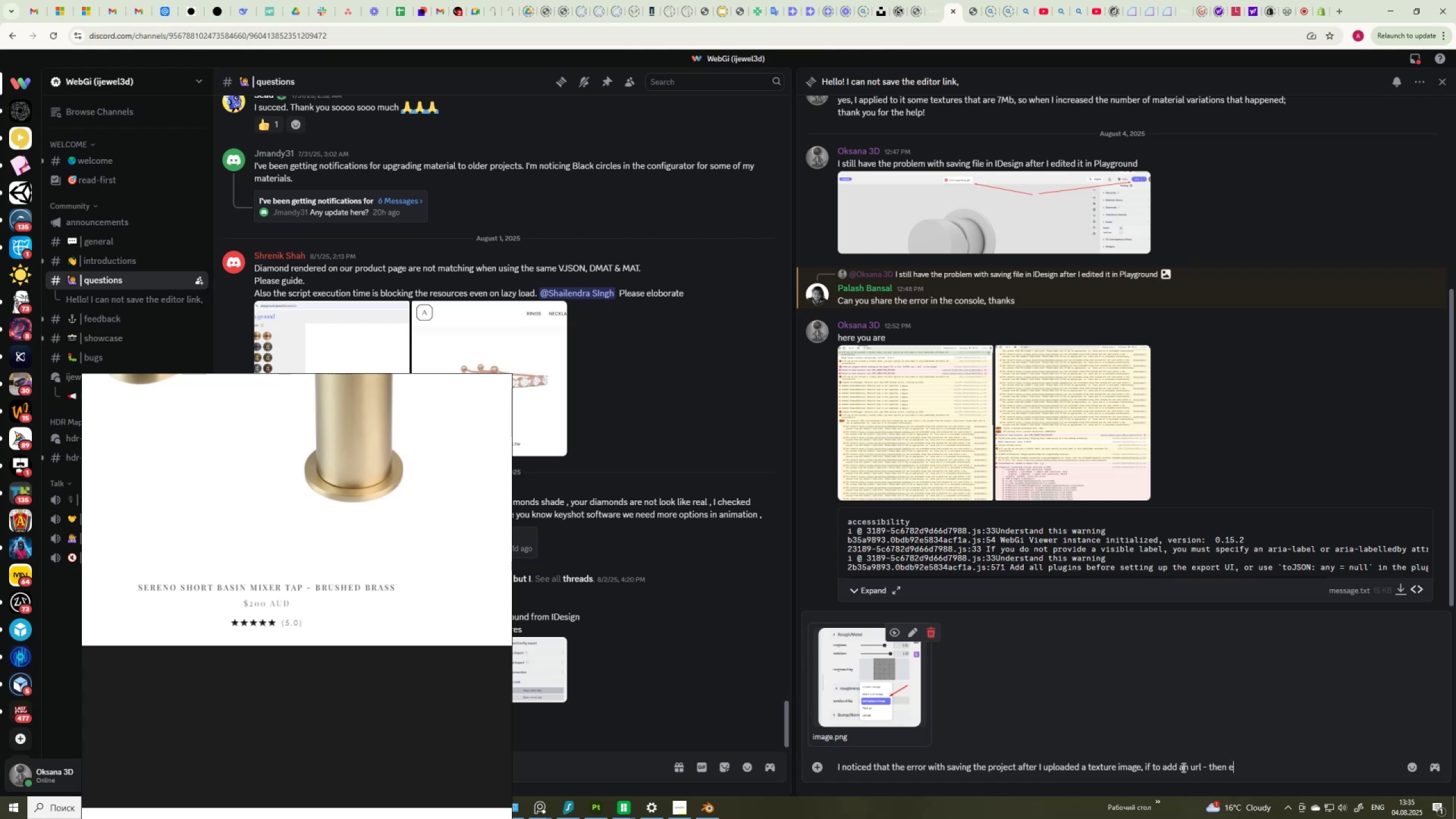 
key(Backspace)
type(it saves)
 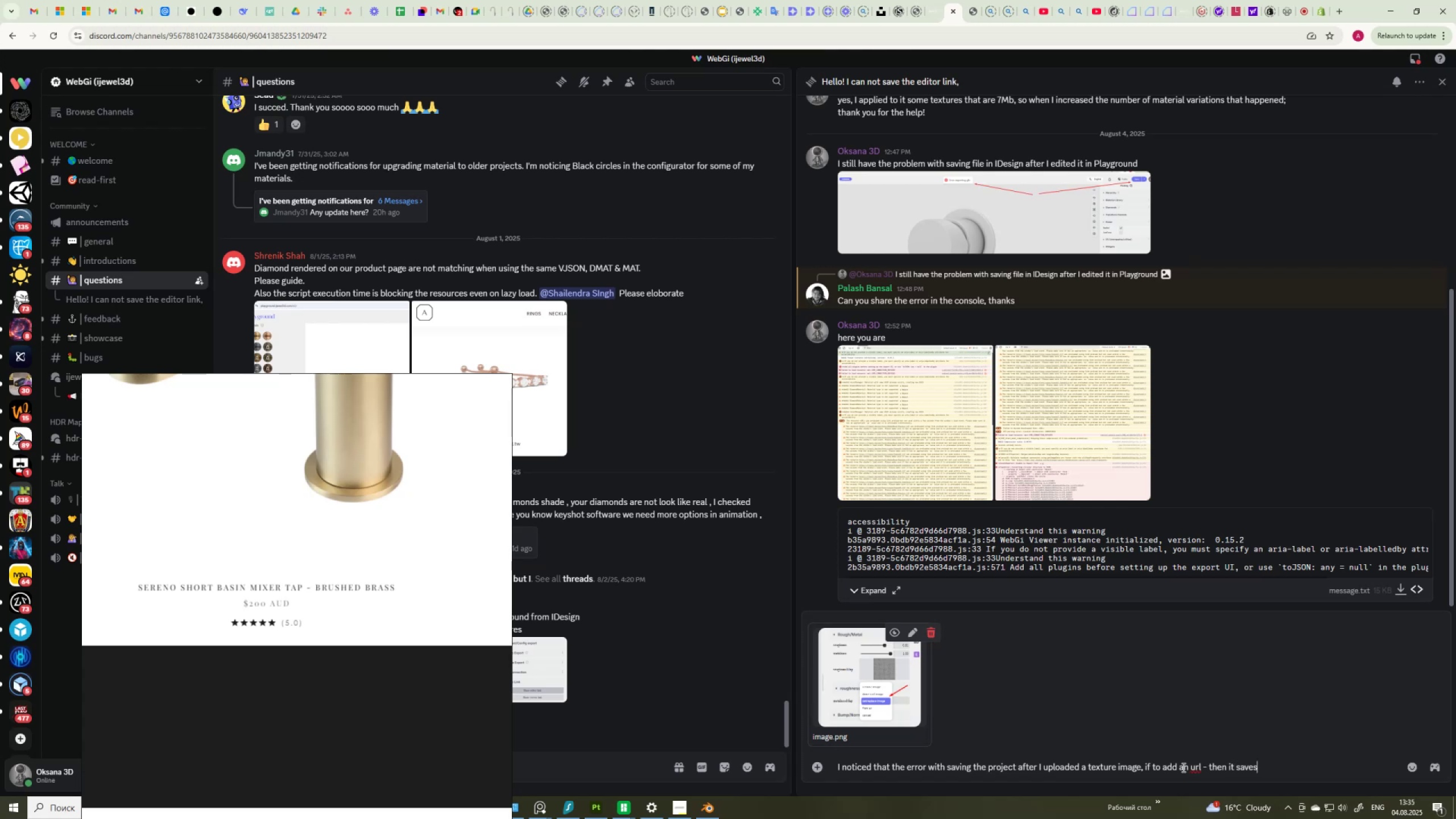 
wait(6.18)
 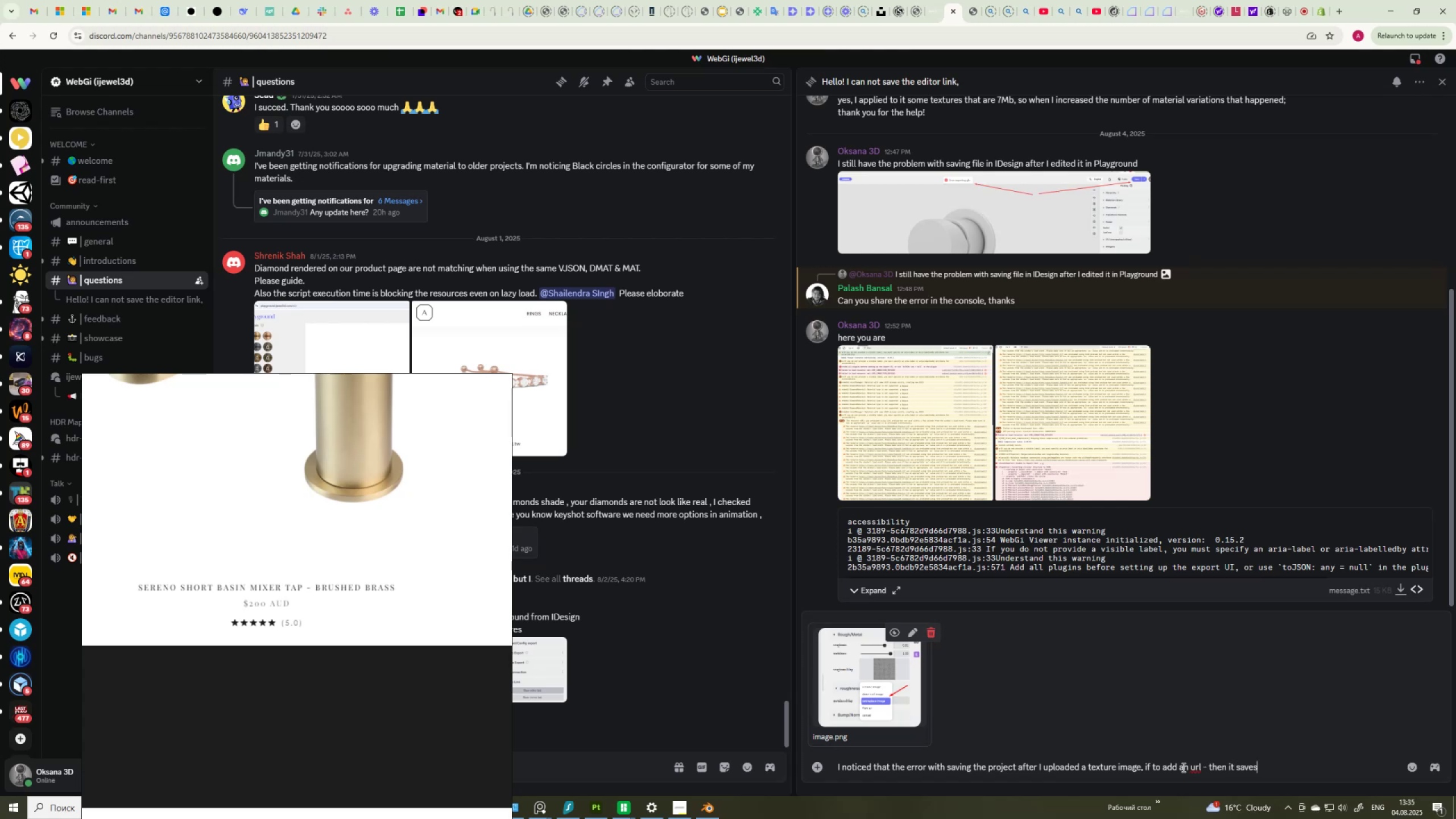 
key(Shift+Enter)
 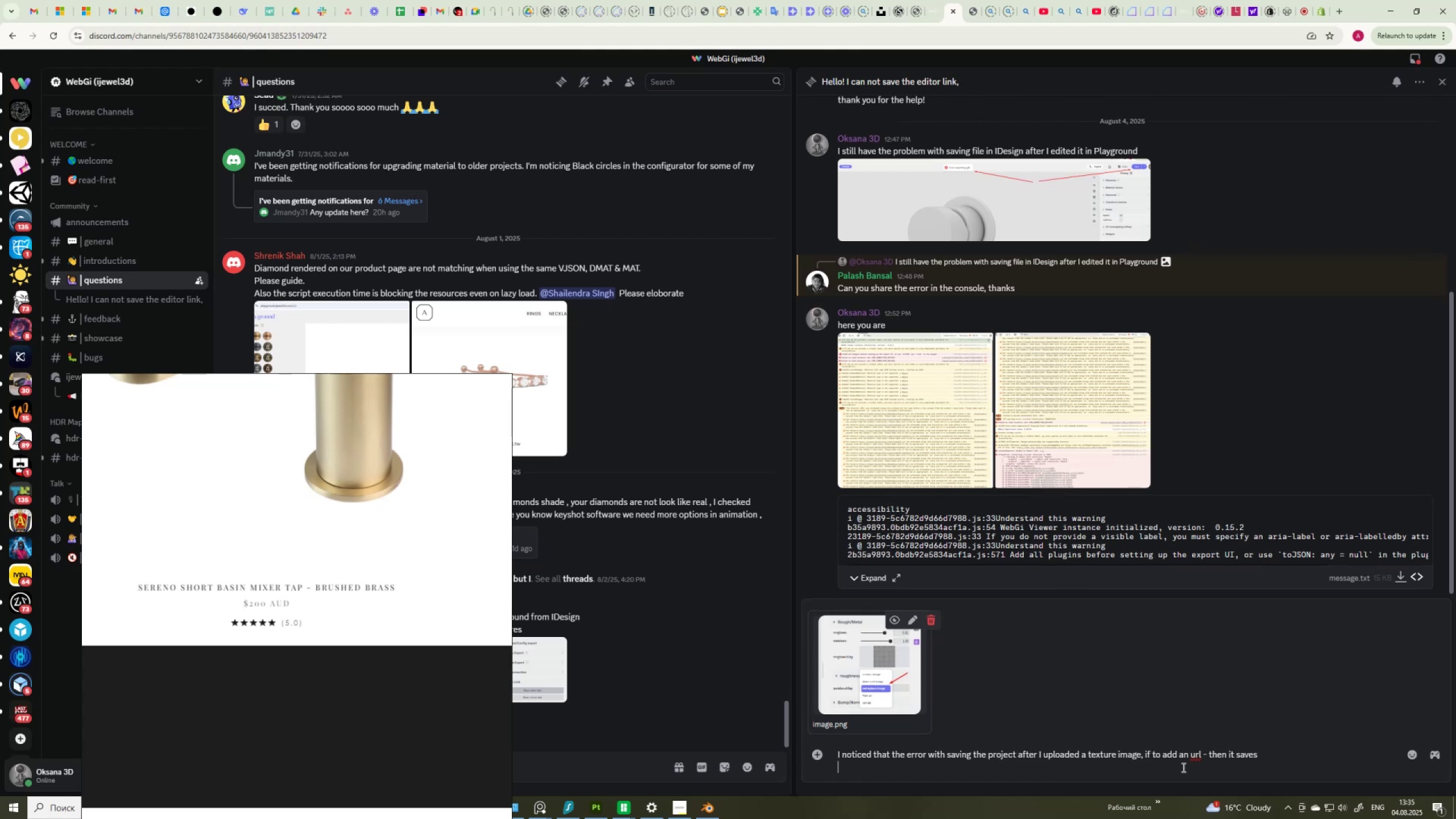 
type(BUt I would like to have ability to simply add textures )
 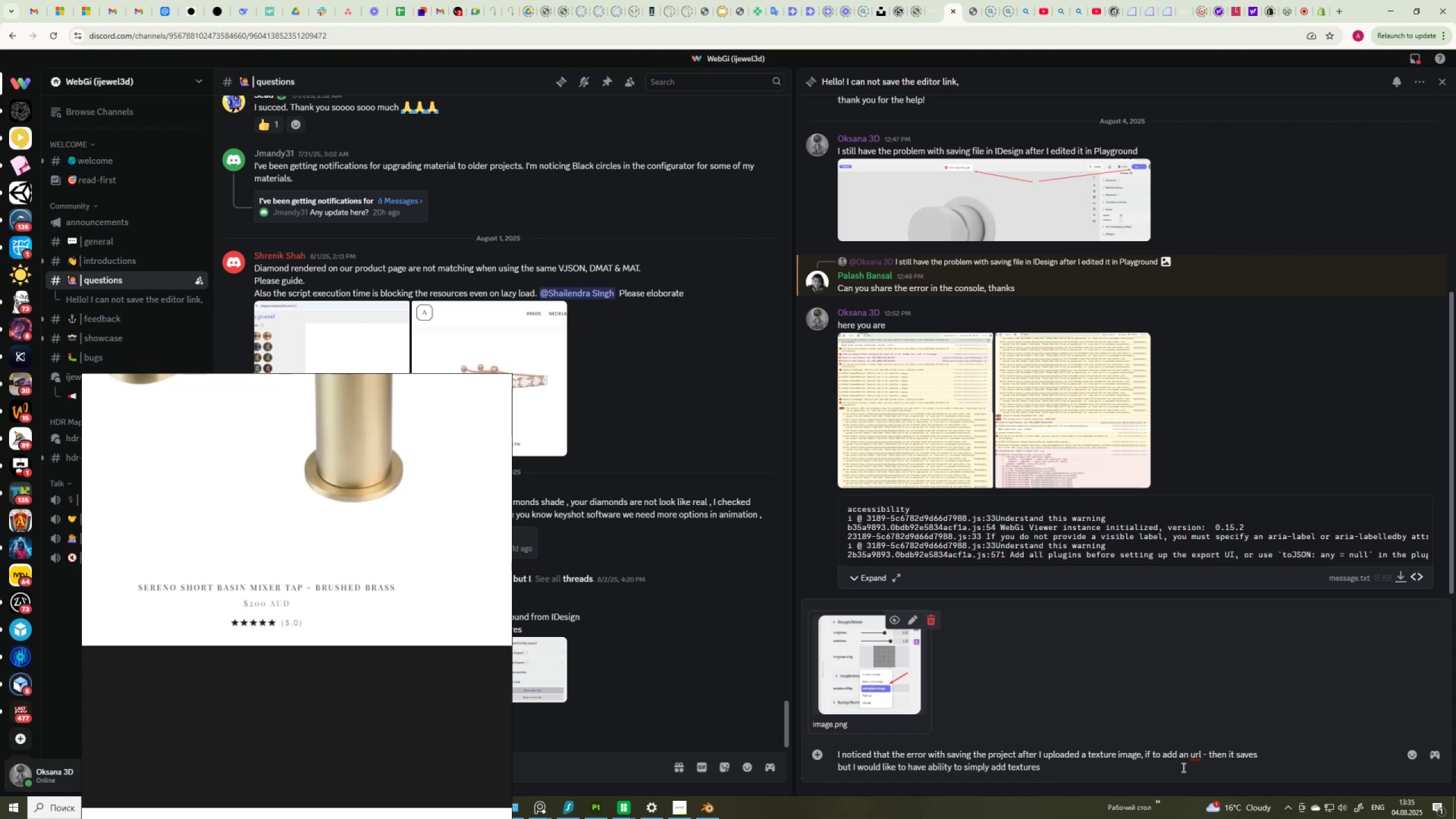 
wait(11.08)
 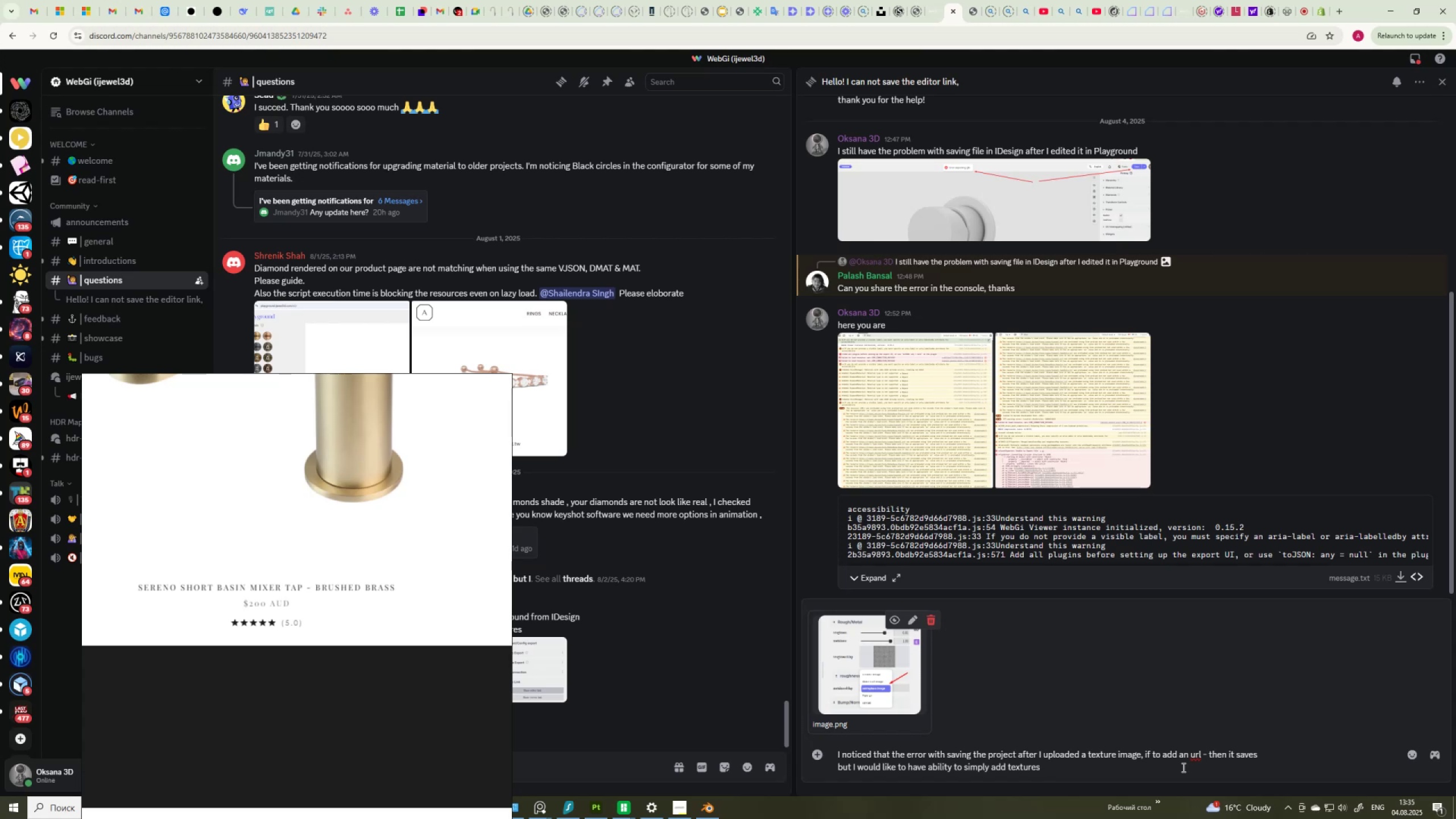 
left_click([1020, 758])
 